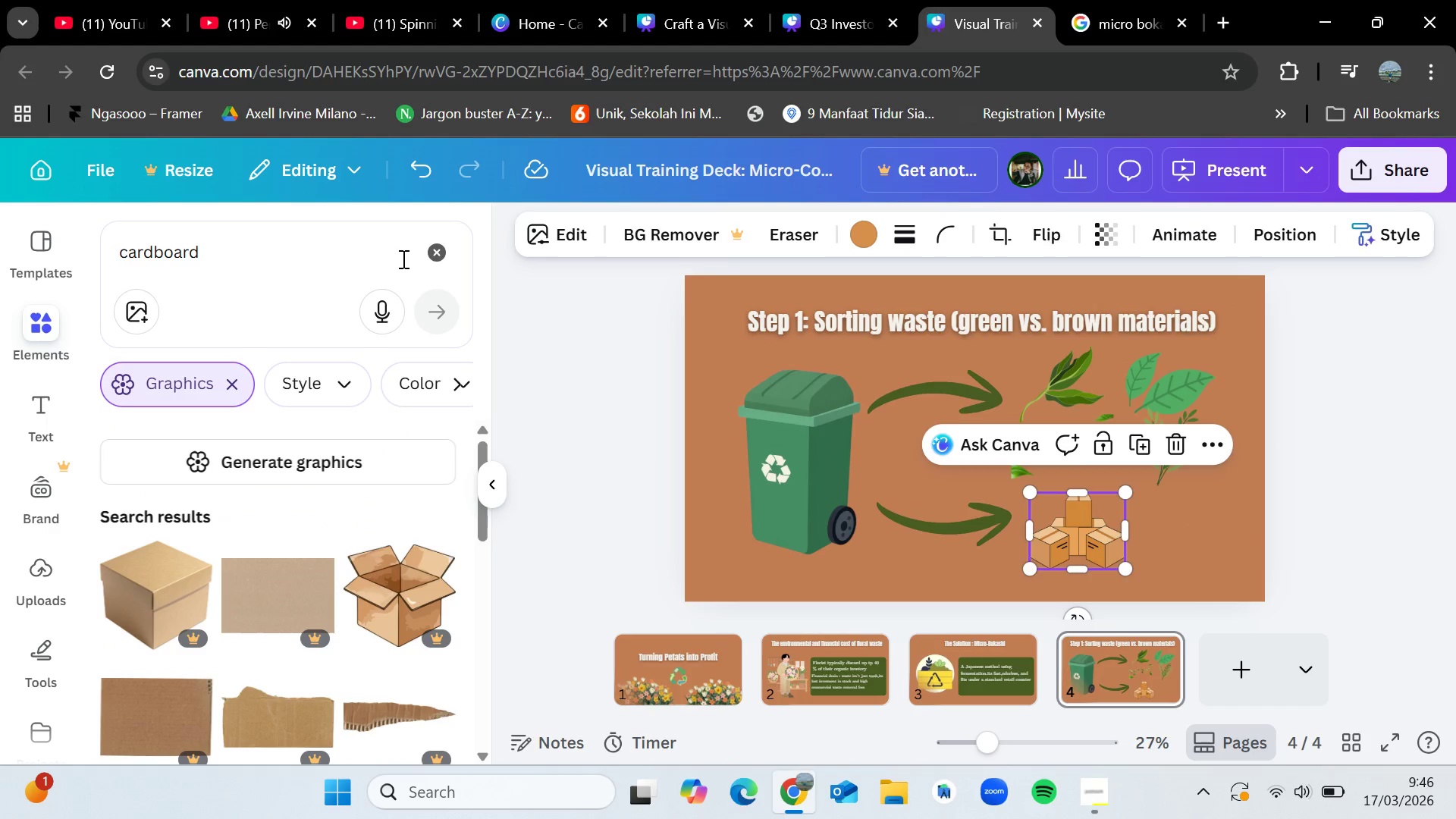 
left_click([428, 256])
 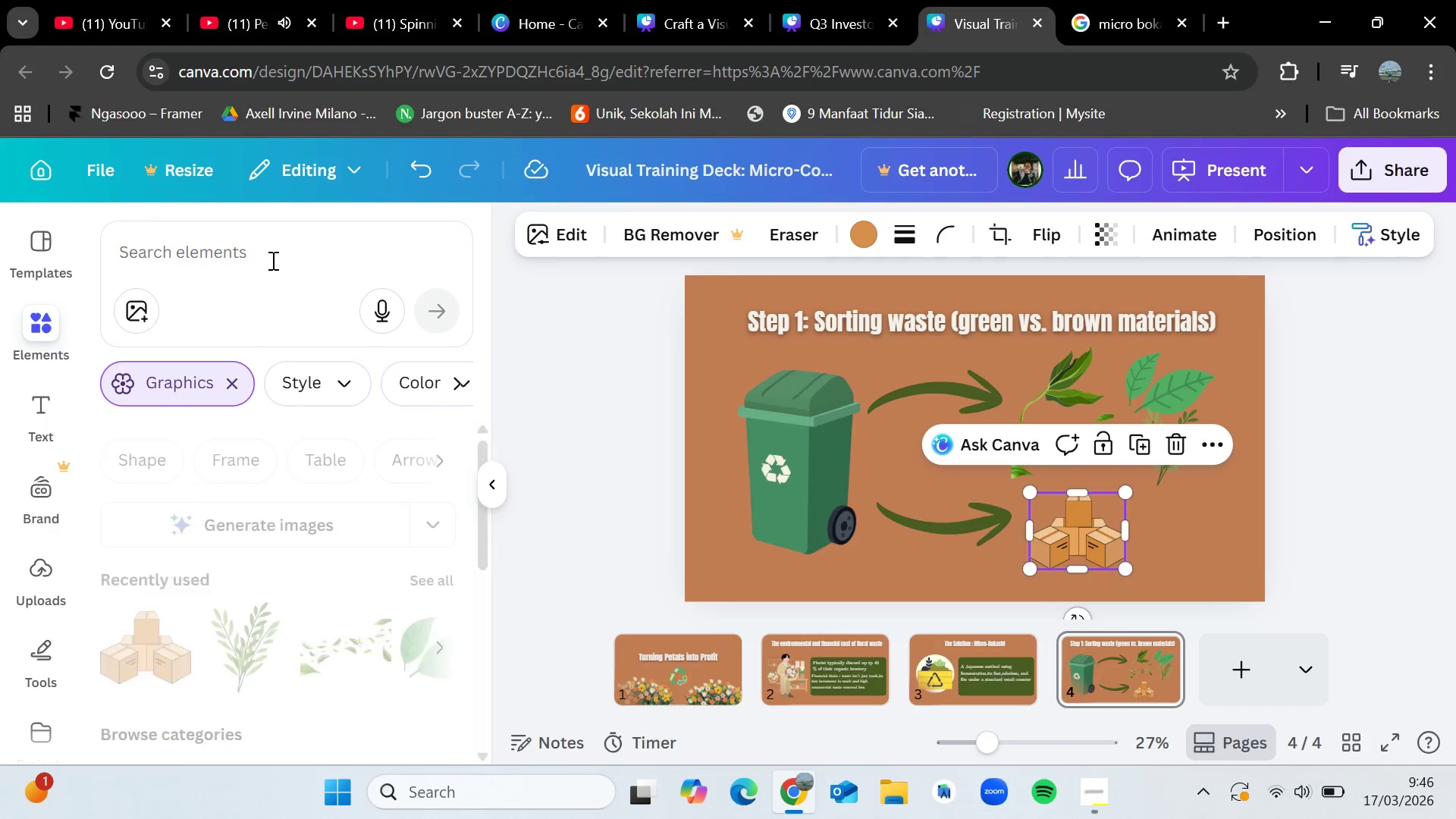 
left_click([271, 260])
 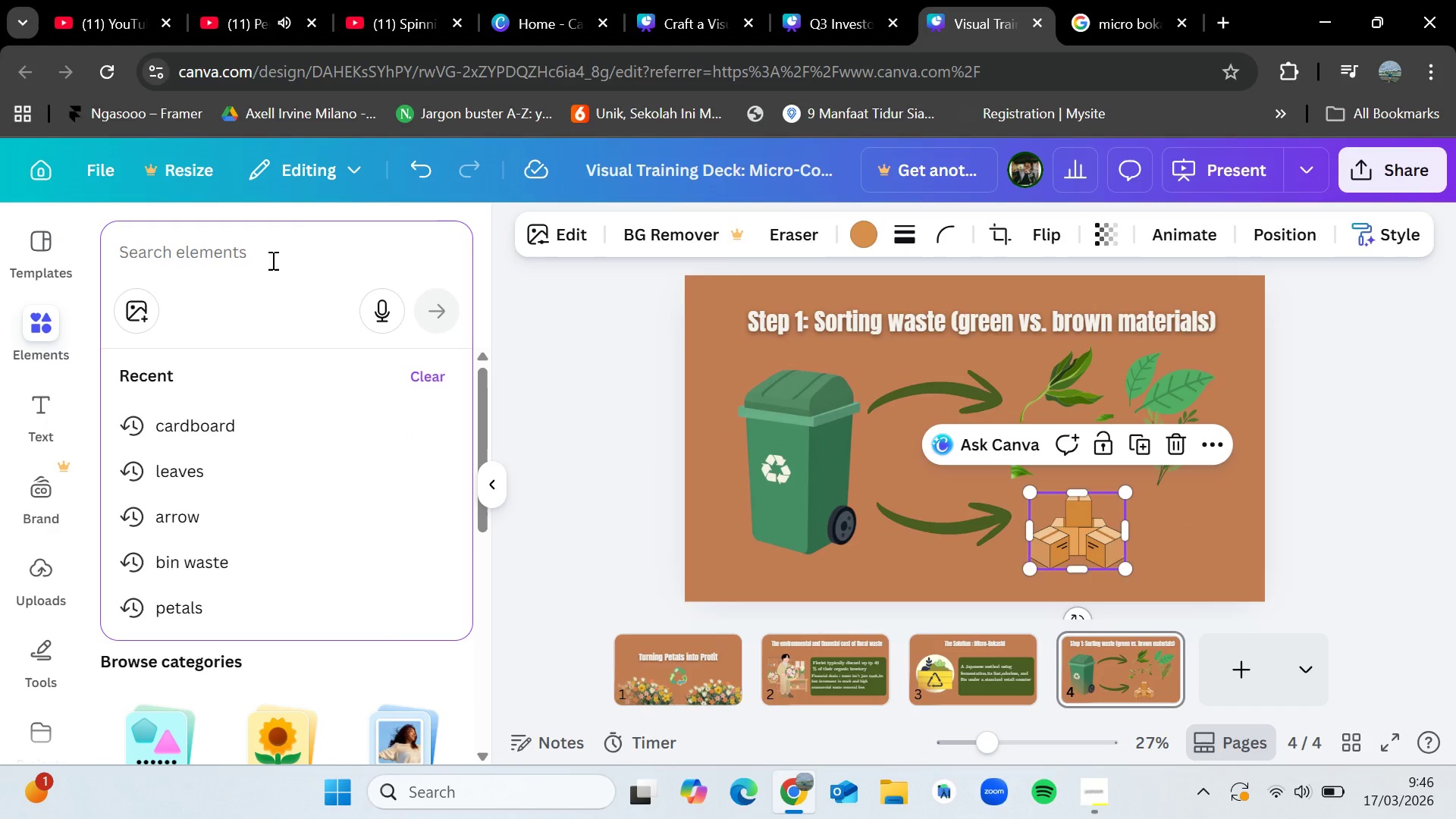 
type(paper)
 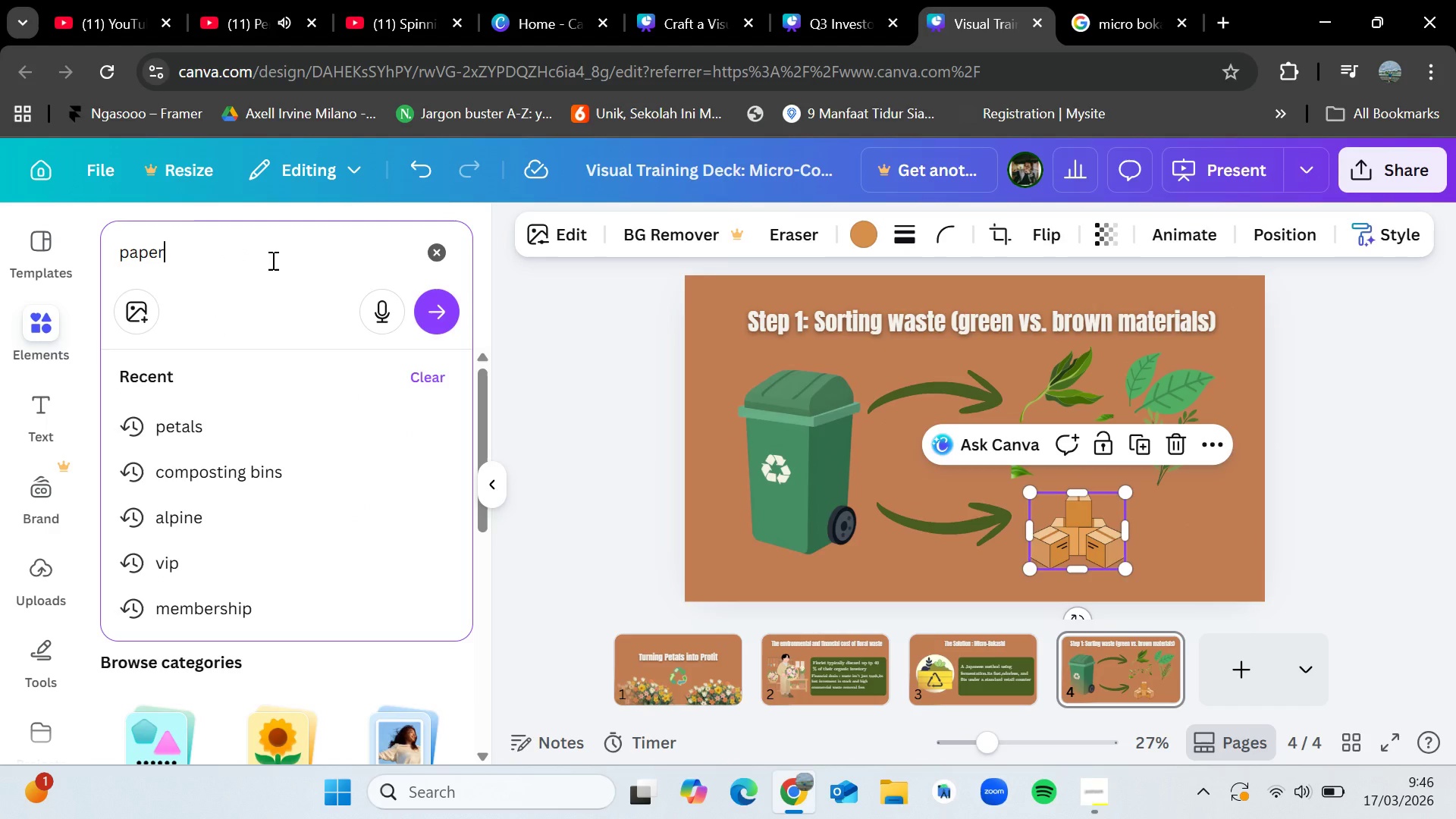 
key(Enter)
 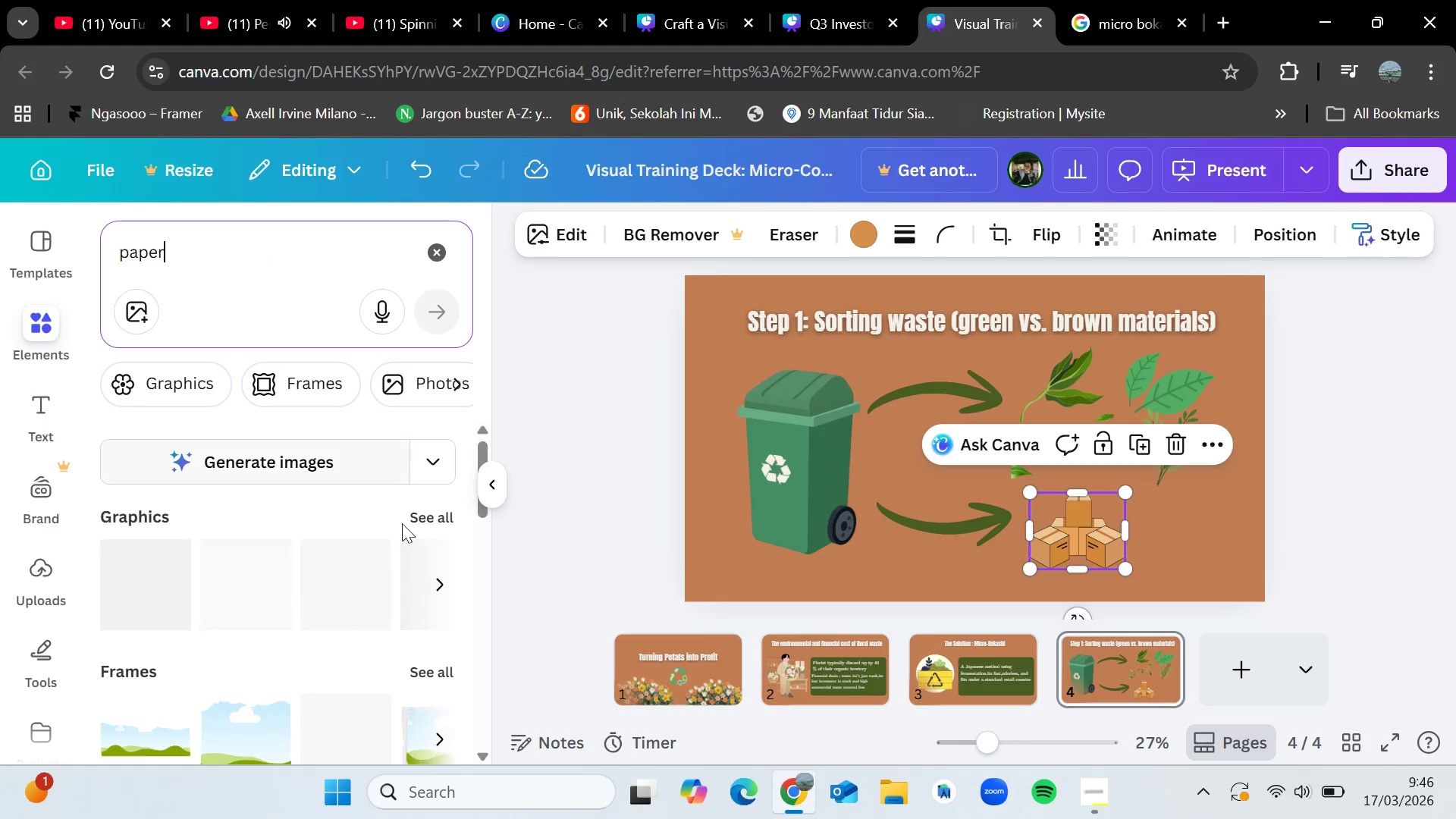 
left_click([424, 517])
 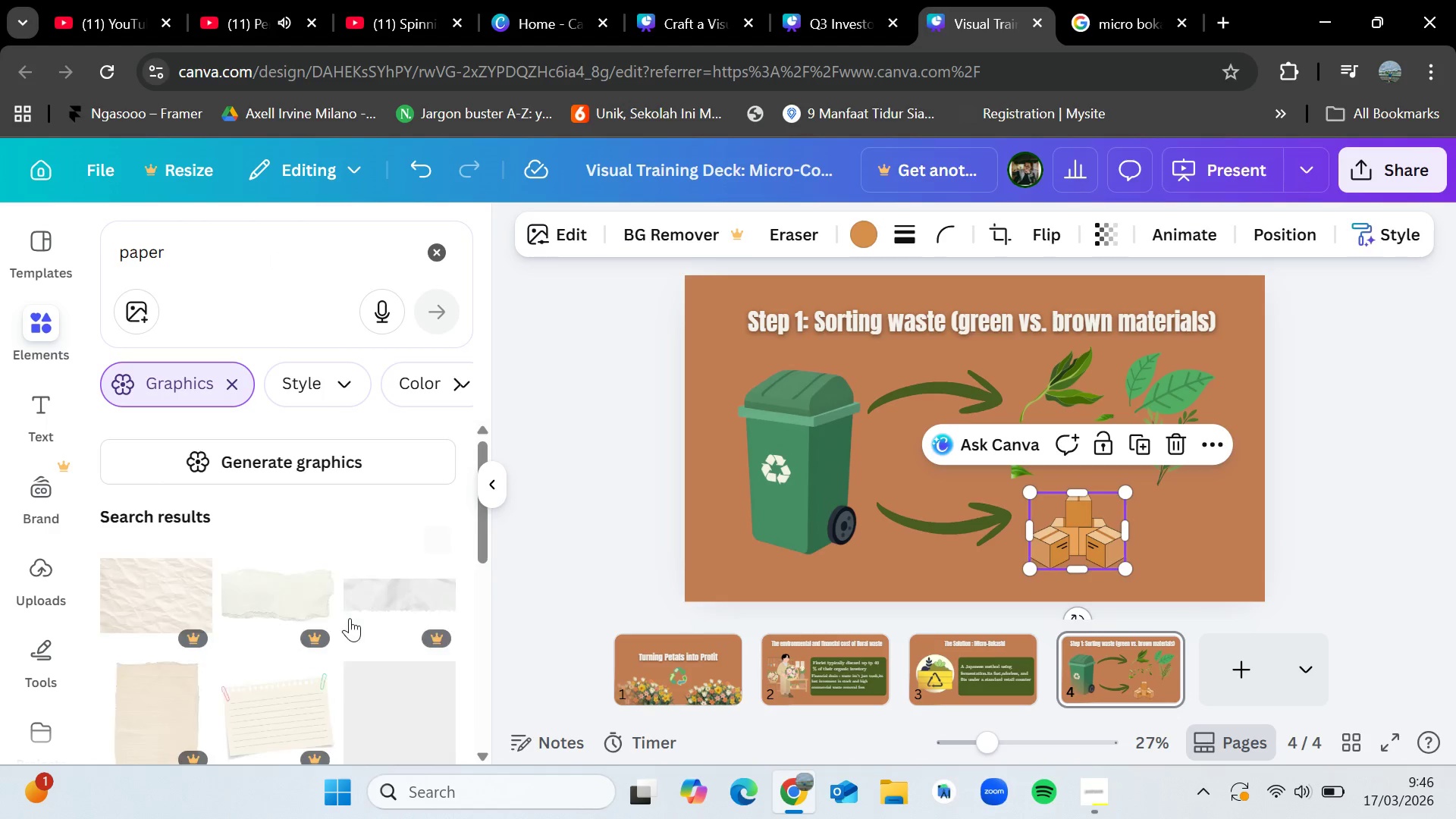 
scroll: coordinate [301, 596], scroll_direction: down, amount: 3.0
 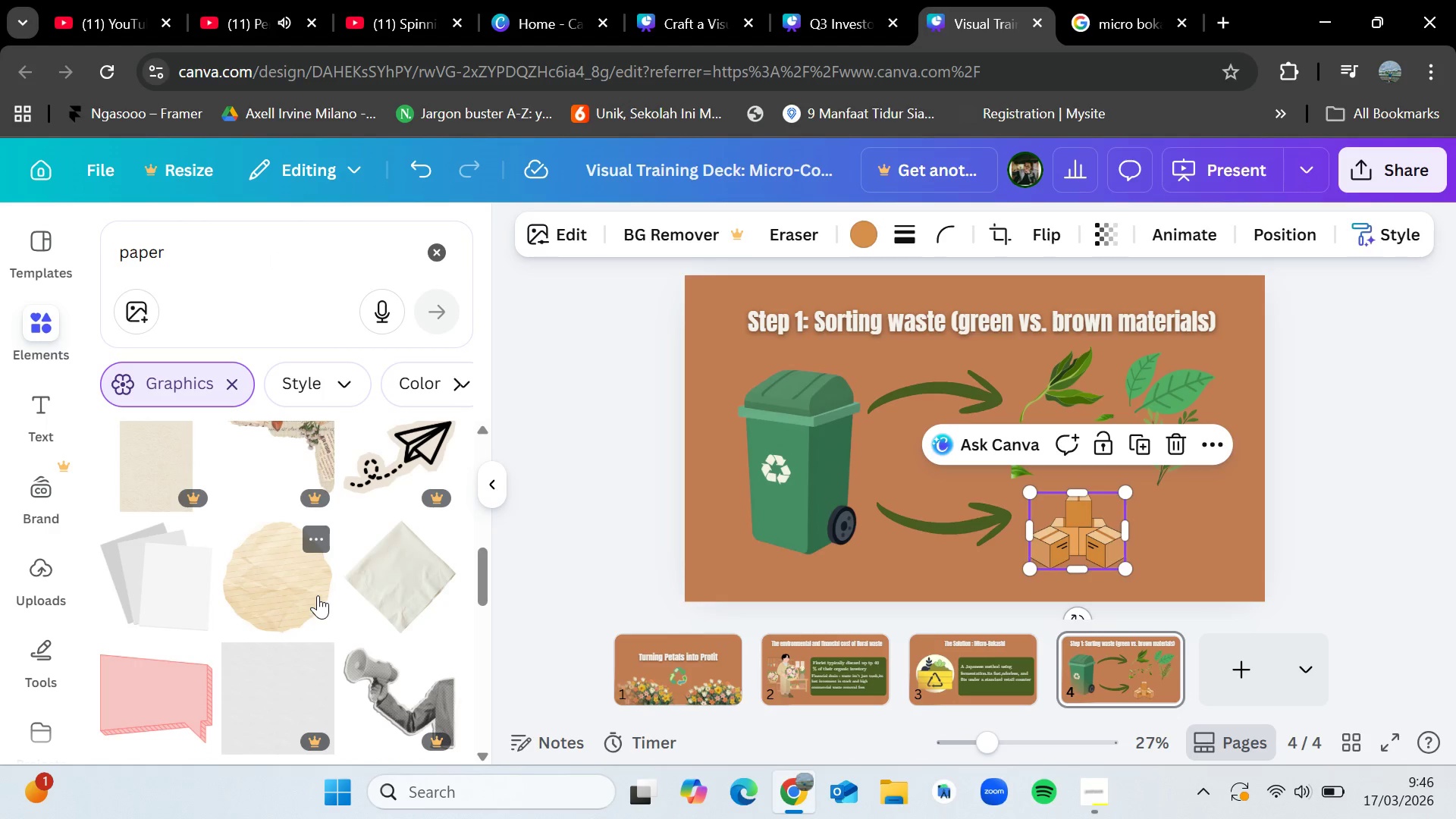 
left_click_drag(start_coordinate=[287, 585], to_coordinate=[1158, 510])
 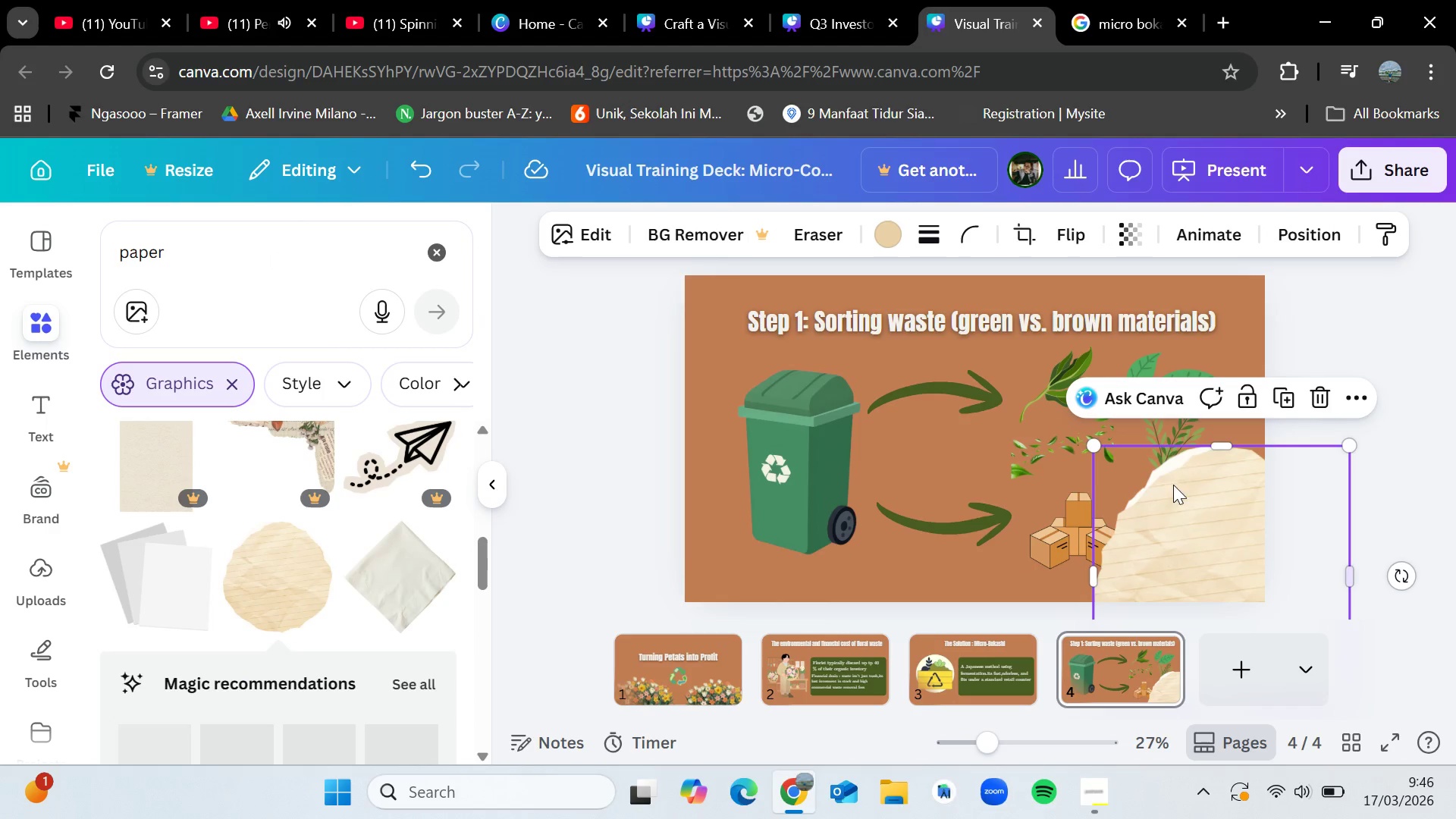 
left_click_drag(start_coordinate=[1183, 526], to_coordinate=[896, 422])
 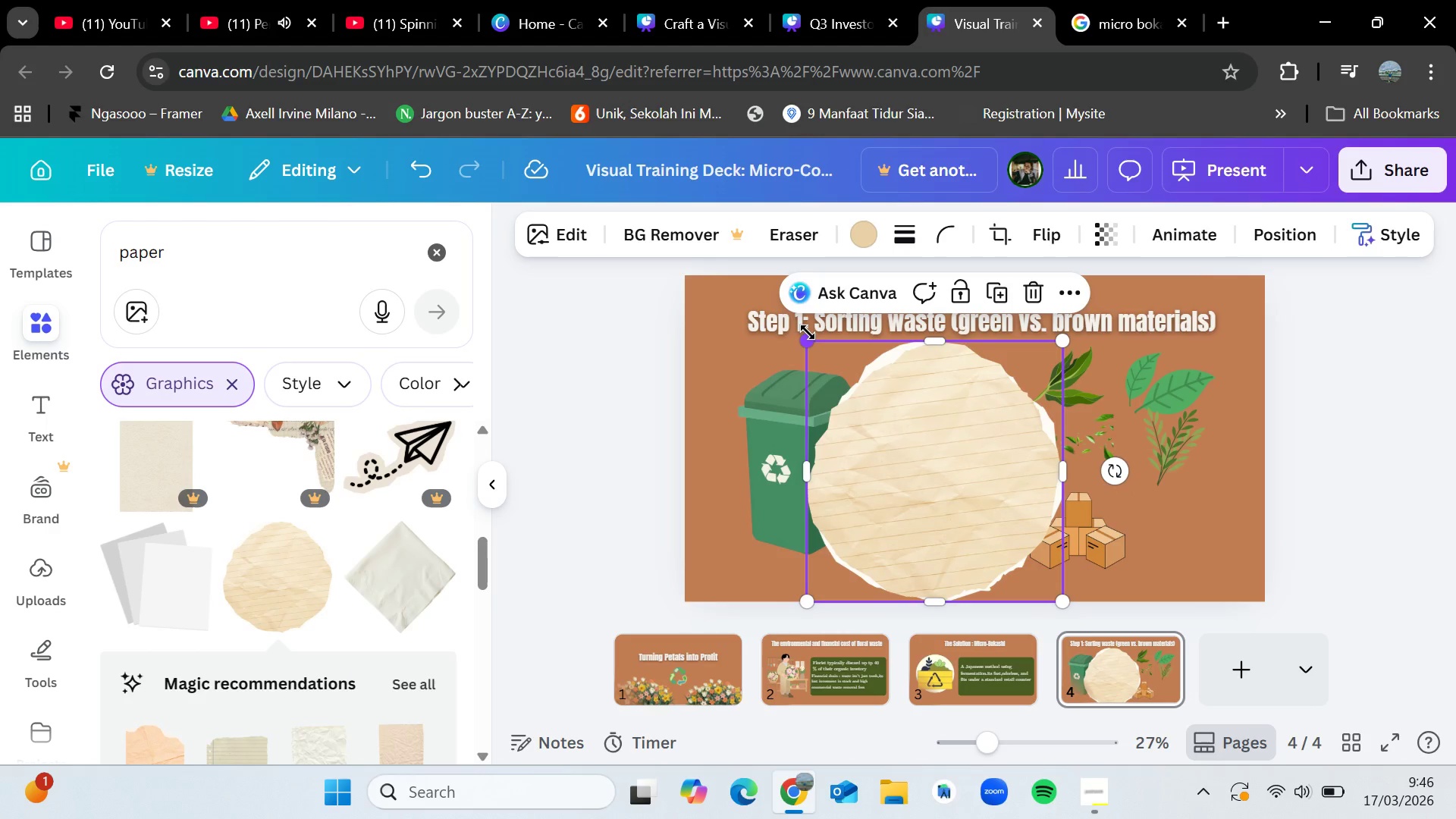 
left_click_drag(start_coordinate=[808, 333], to_coordinate=[1040, 464])
 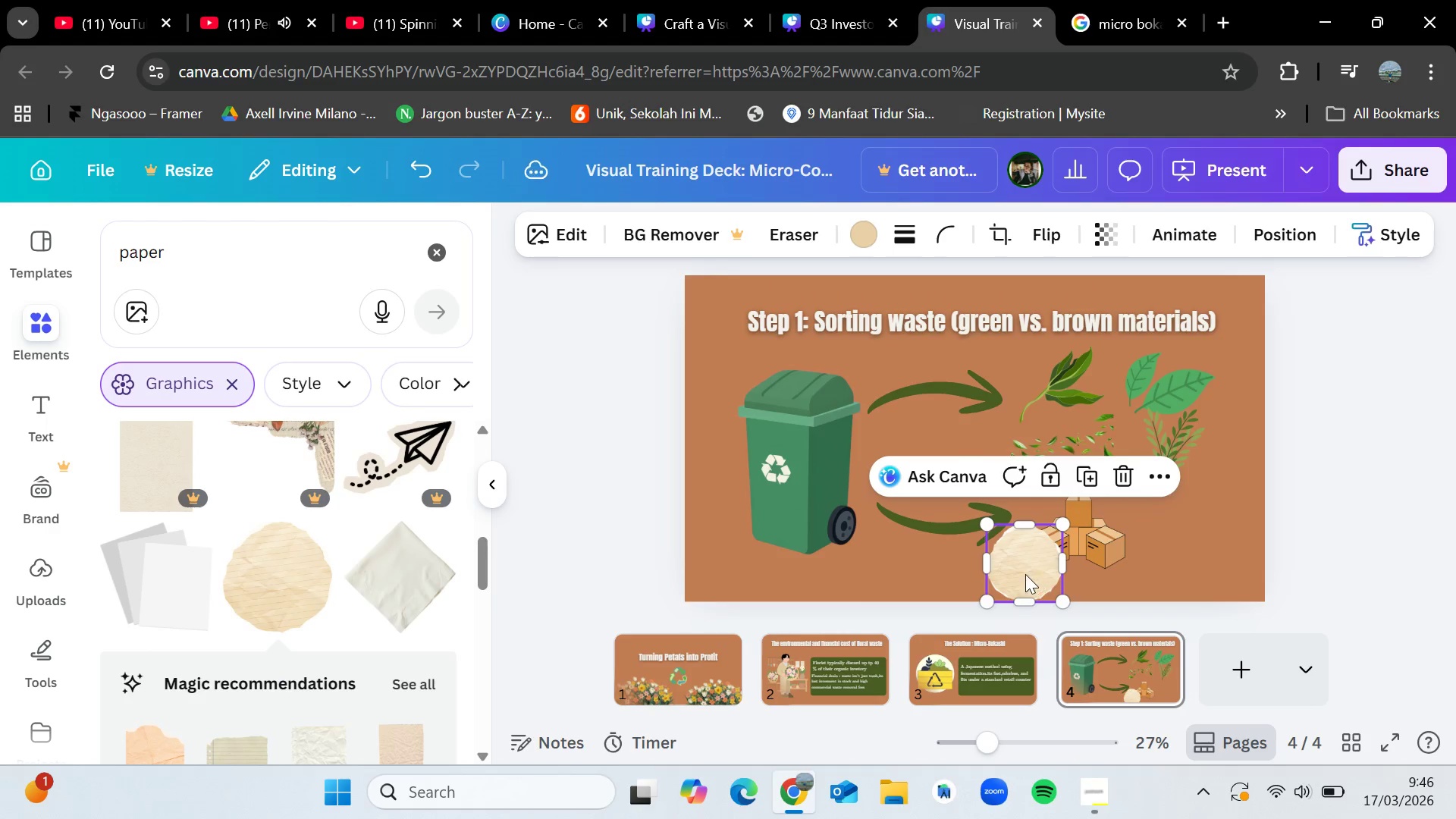 
left_click_drag(start_coordinate=[1025, 574], to_coordinate=[1197, 548])
 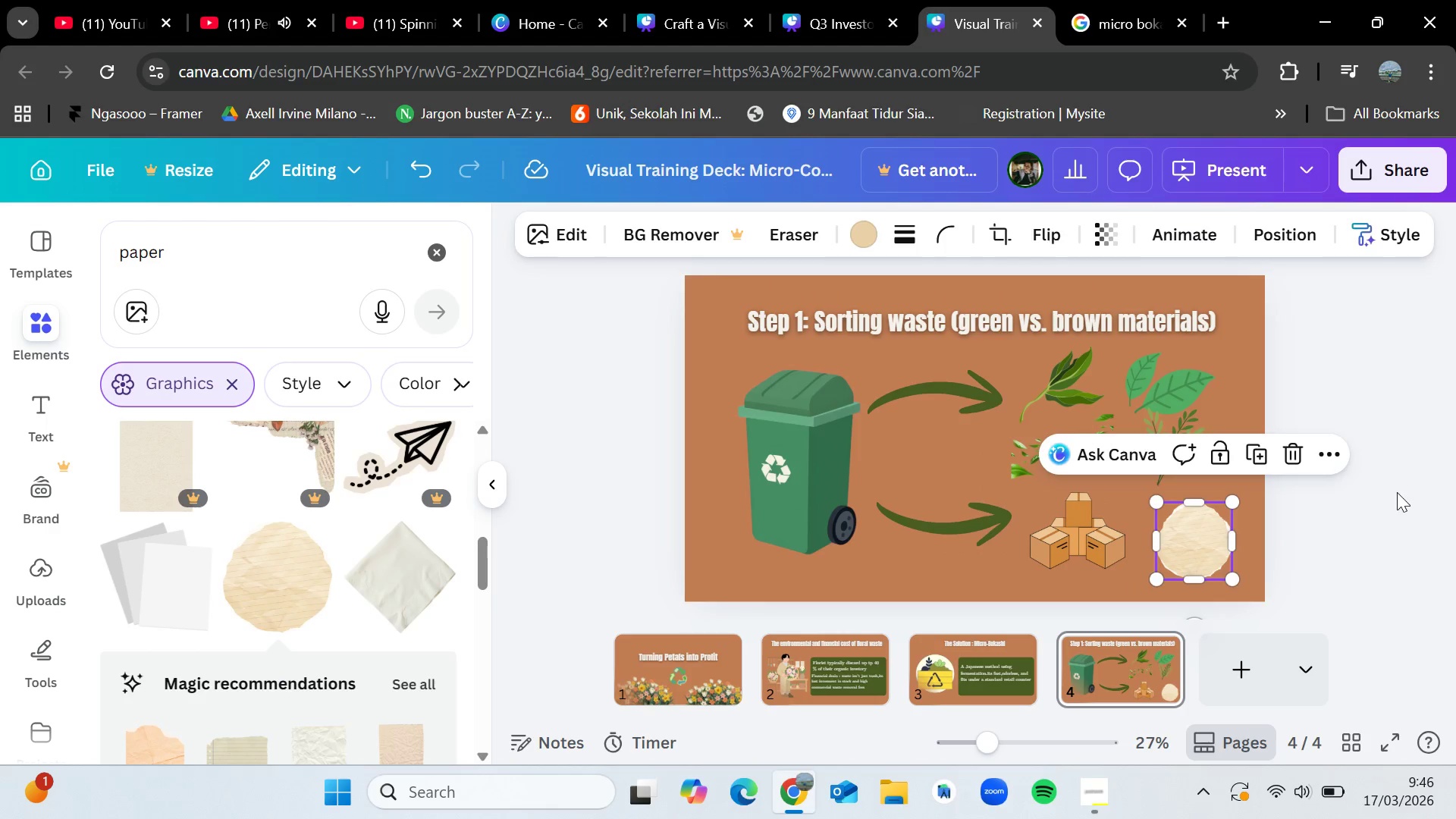 
left_click([1397, 492])
 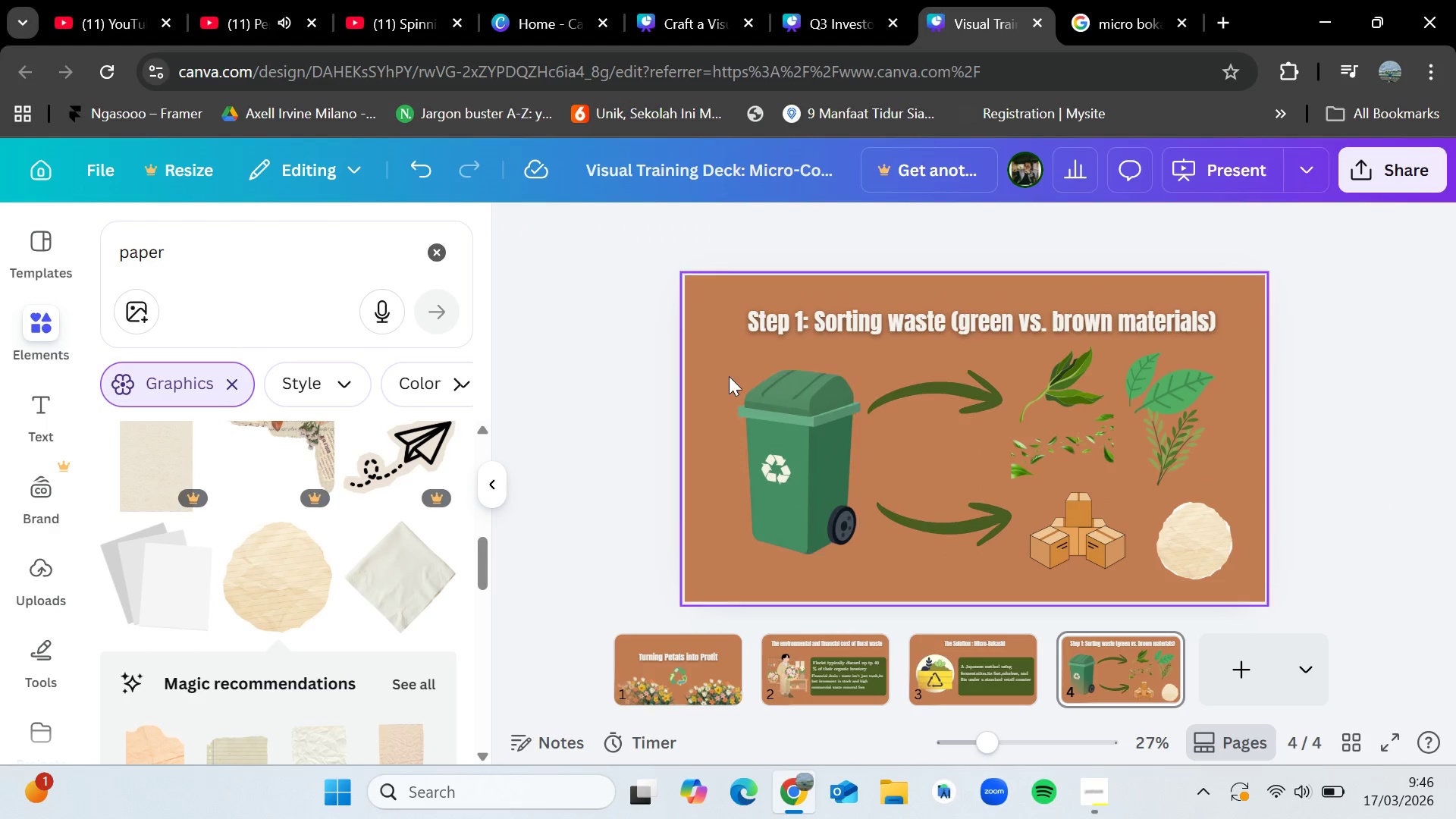 
left_click_drag(start_coordinate=[724, 371], to_coordinate=[1255, 567])
 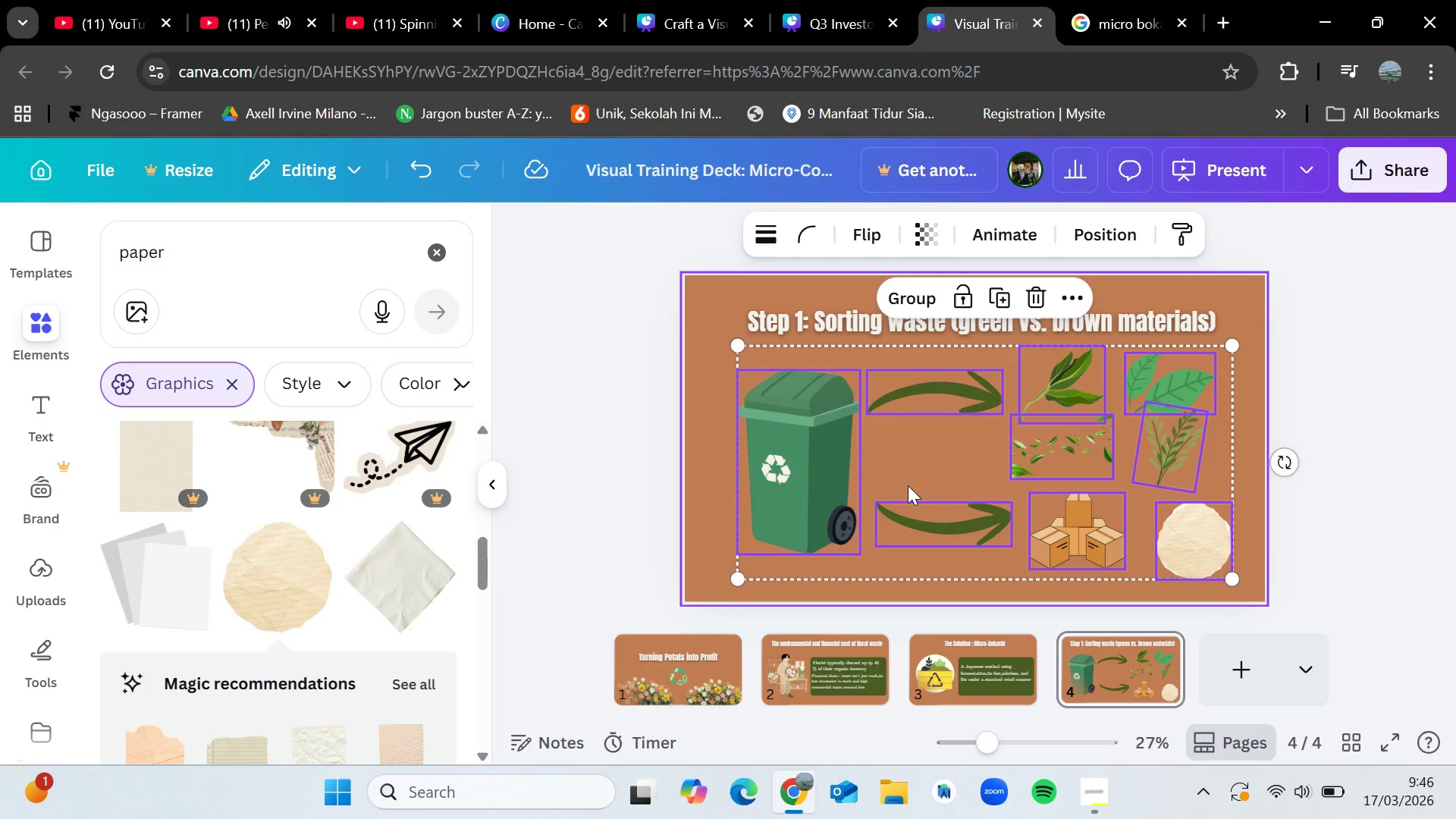 
left_click_drag(start_coordinate=[913, 473], to_coordinate=[913, 480])
 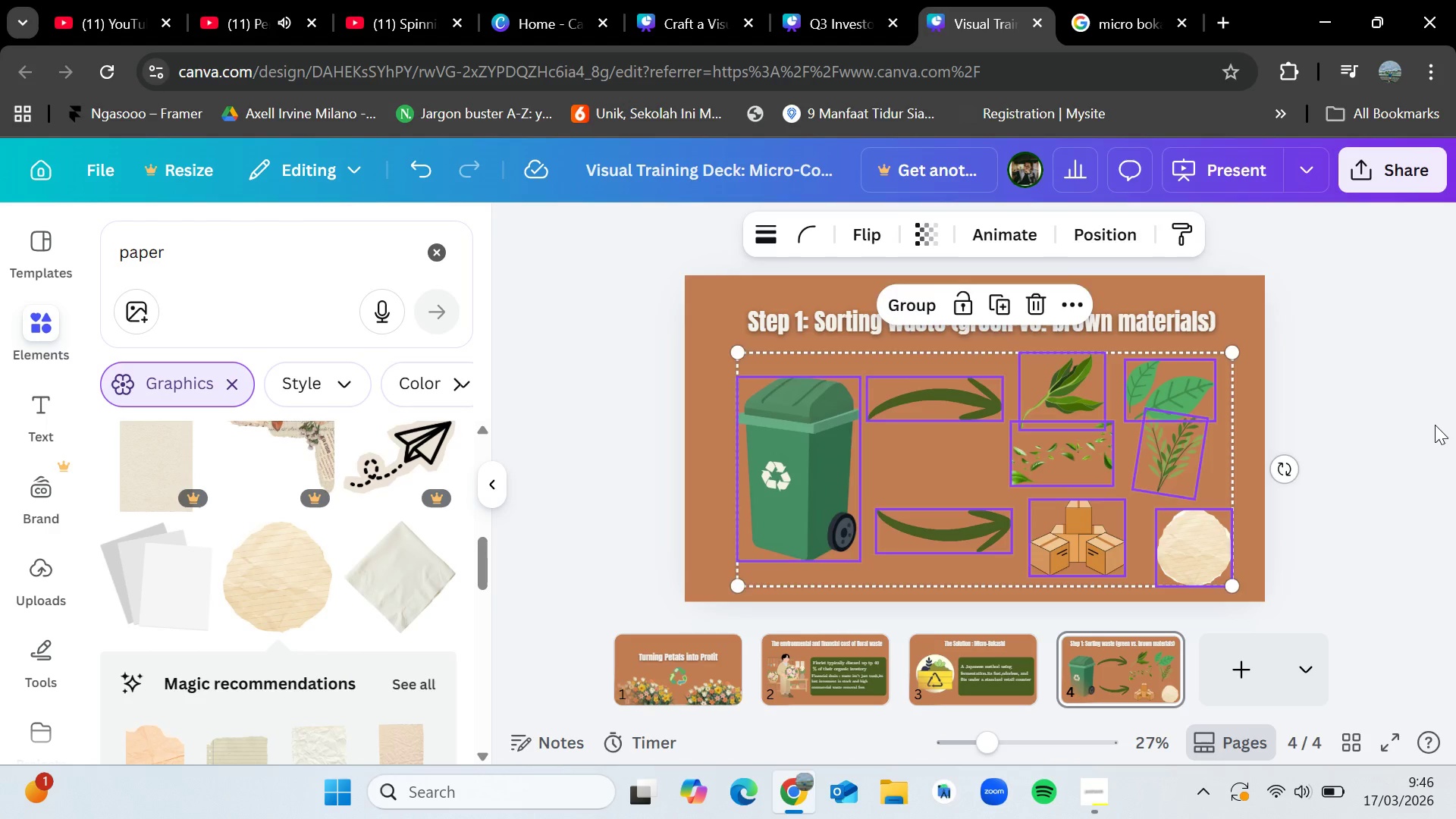 
left_click([1435, 425])
 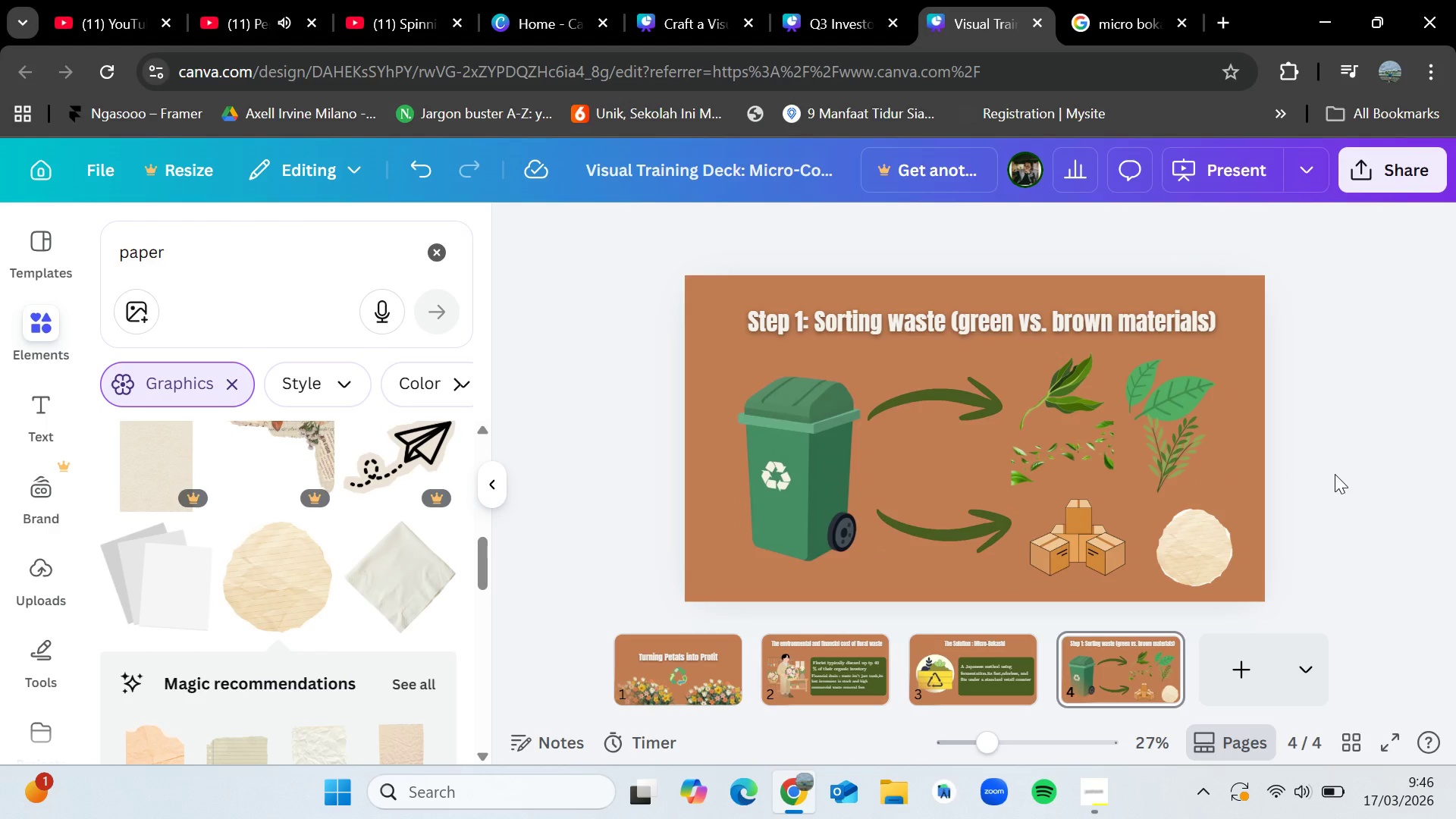 
left_click([1245, 672])
 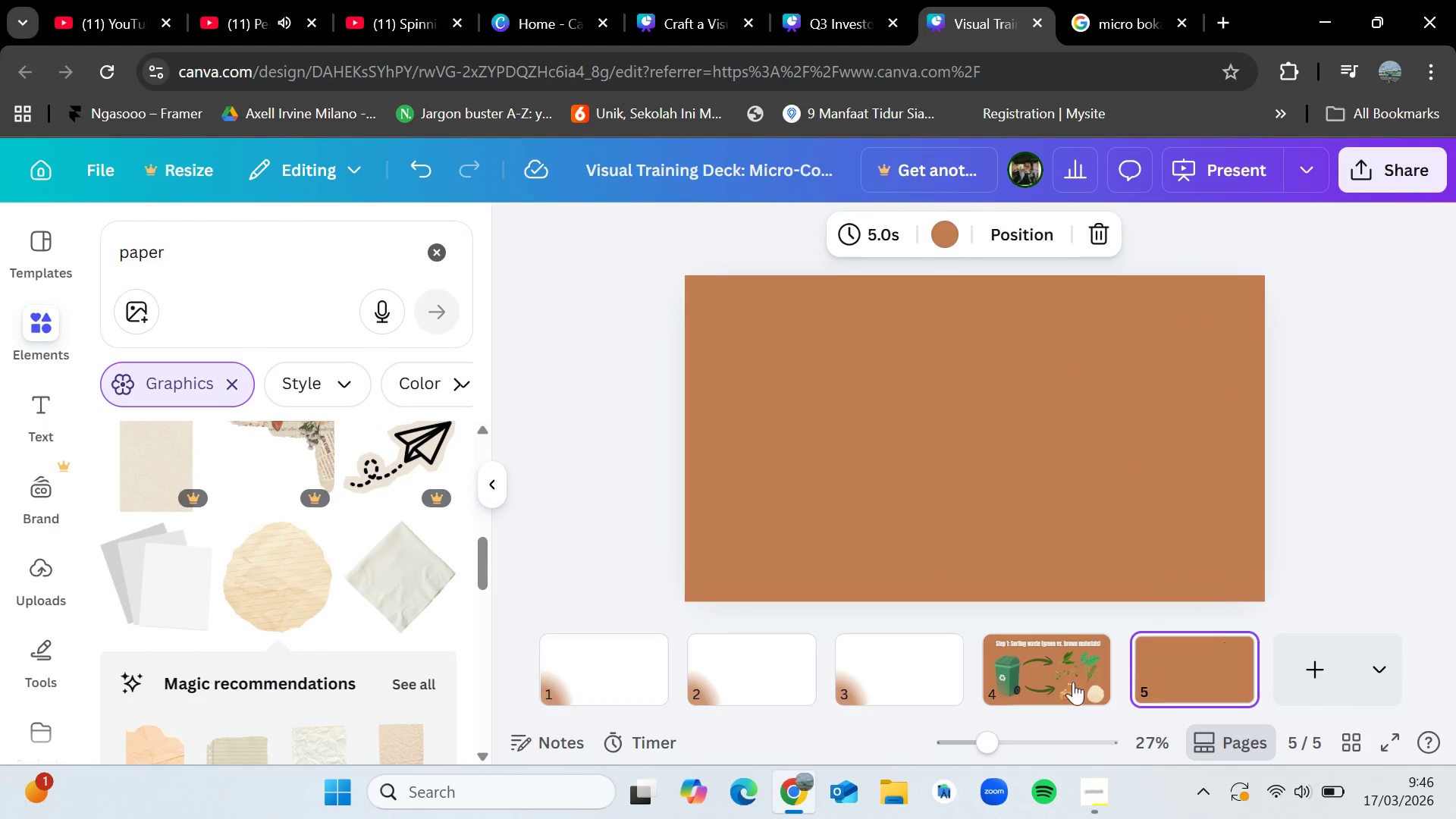 
left_click([1055, 683])
 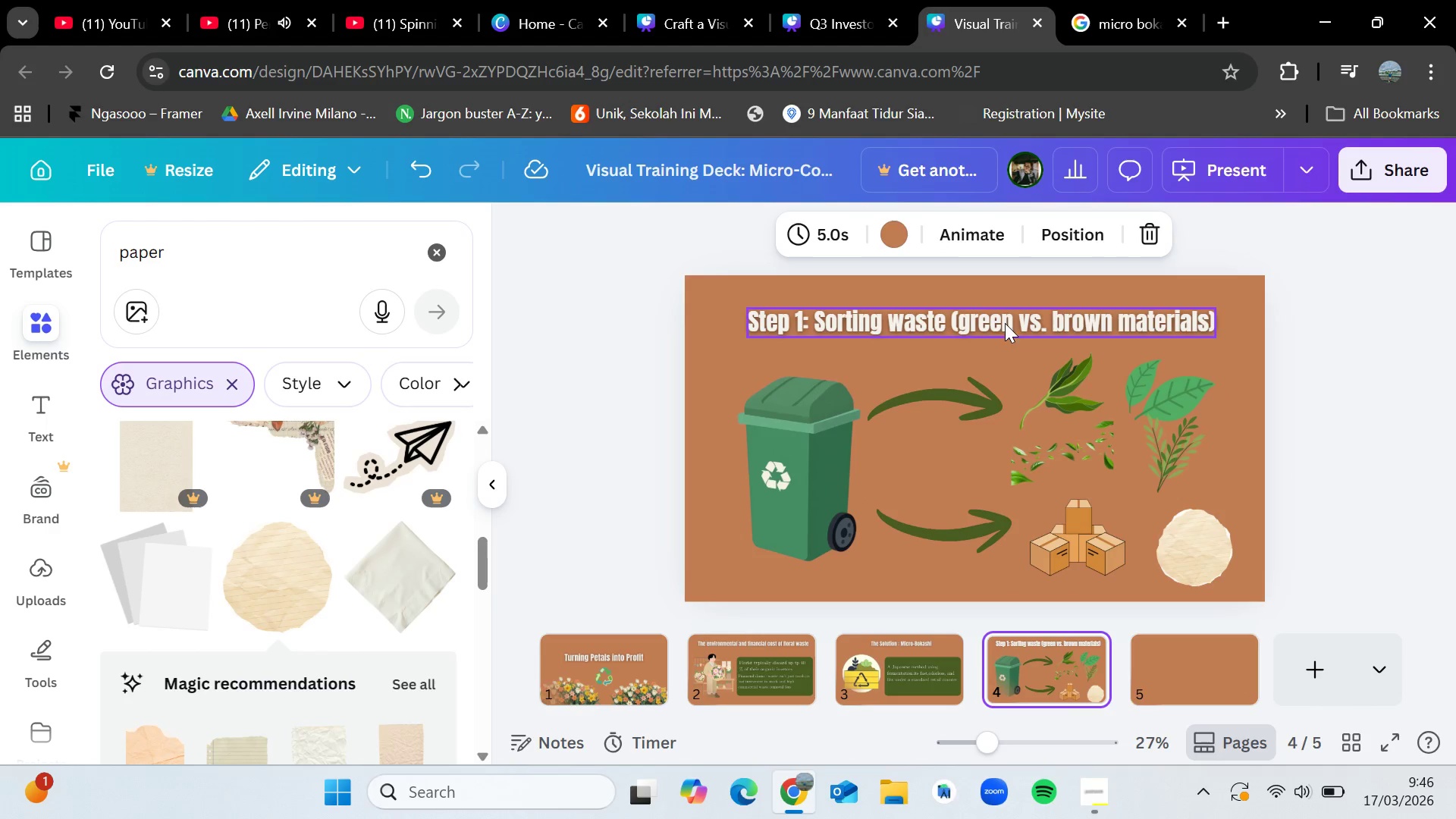 
left_click([1003, 330])
 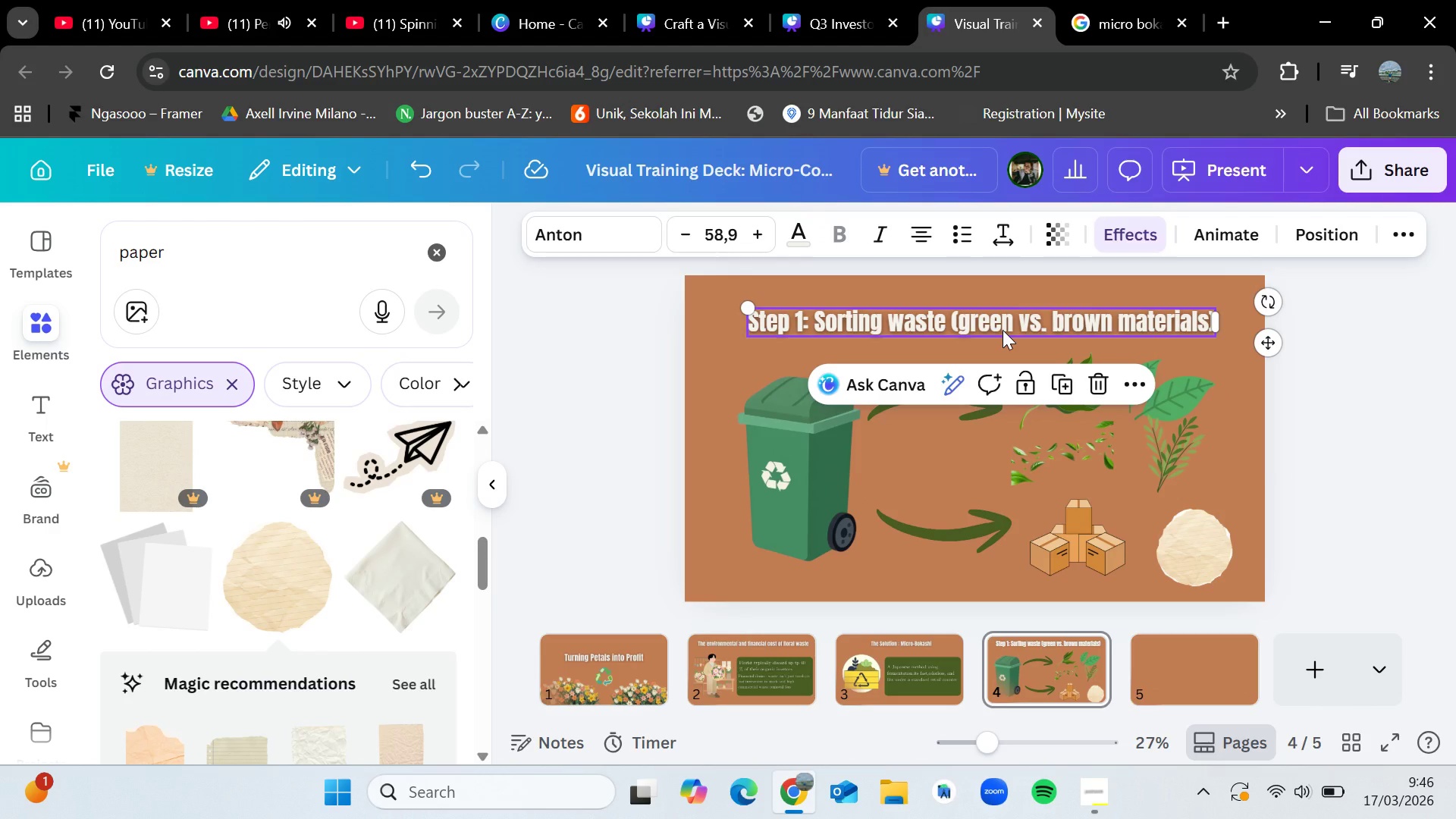 
key(Control+C)
 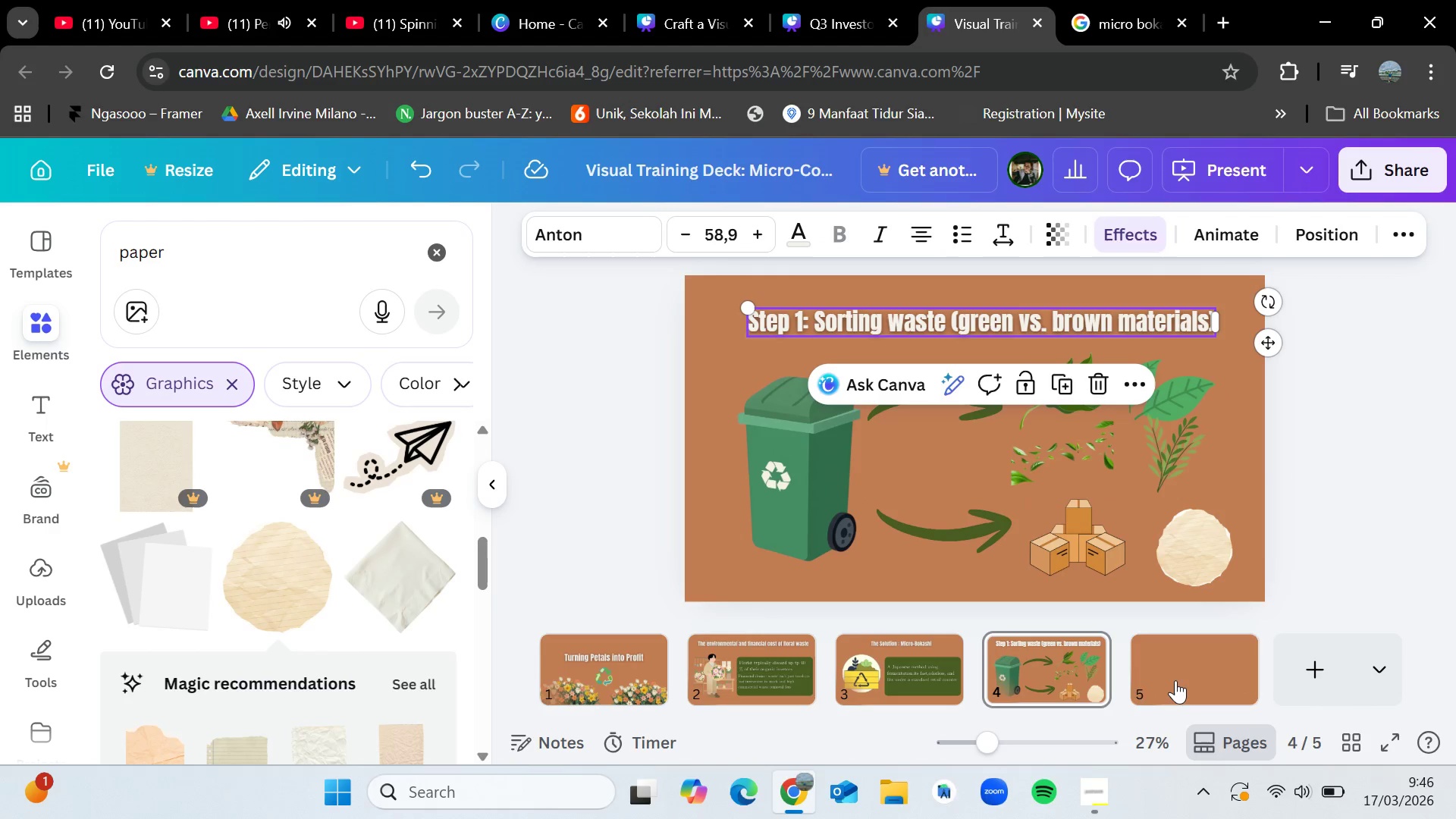 
left_click([1175, 680])
 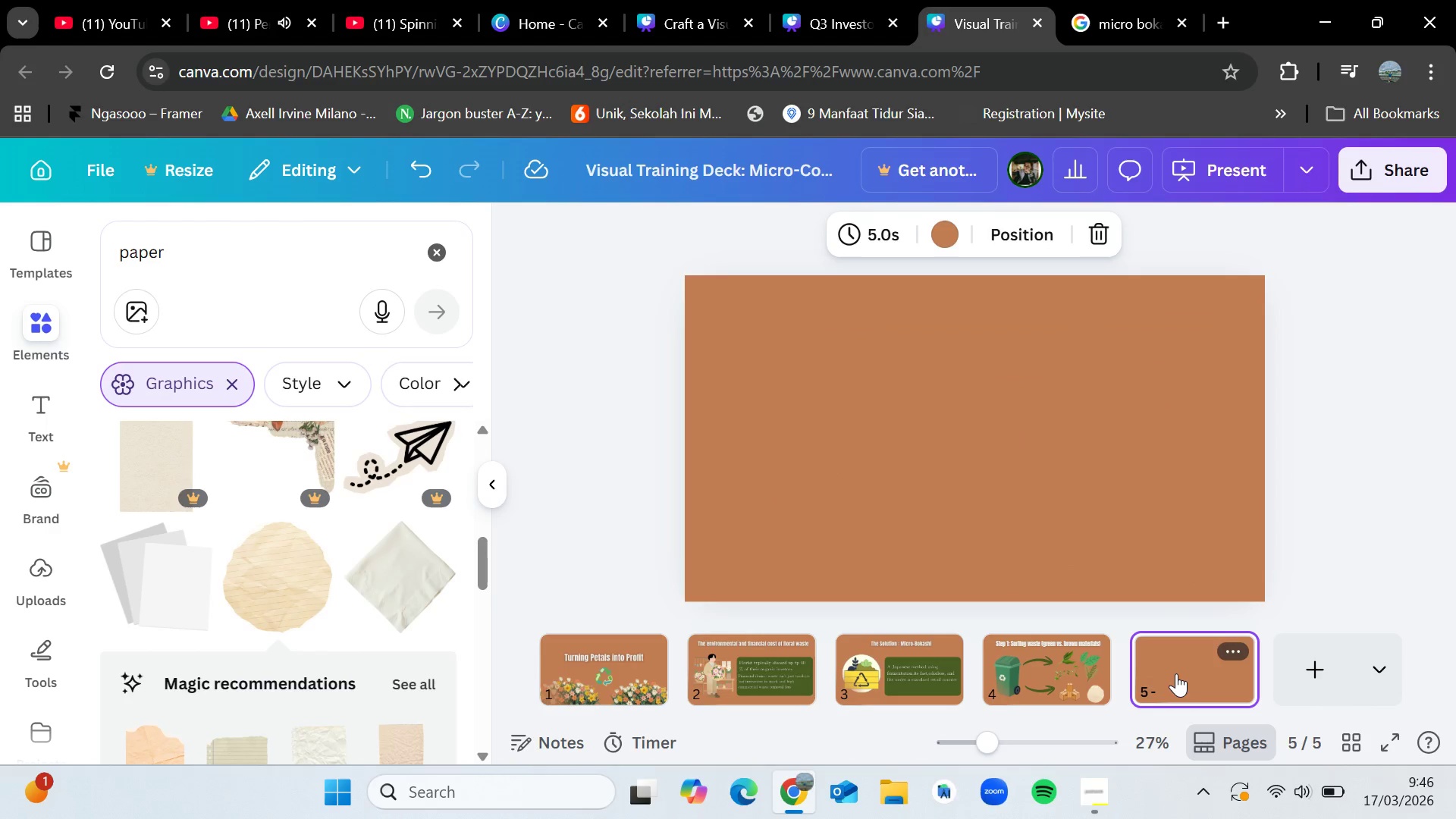 
key(Control+V)
 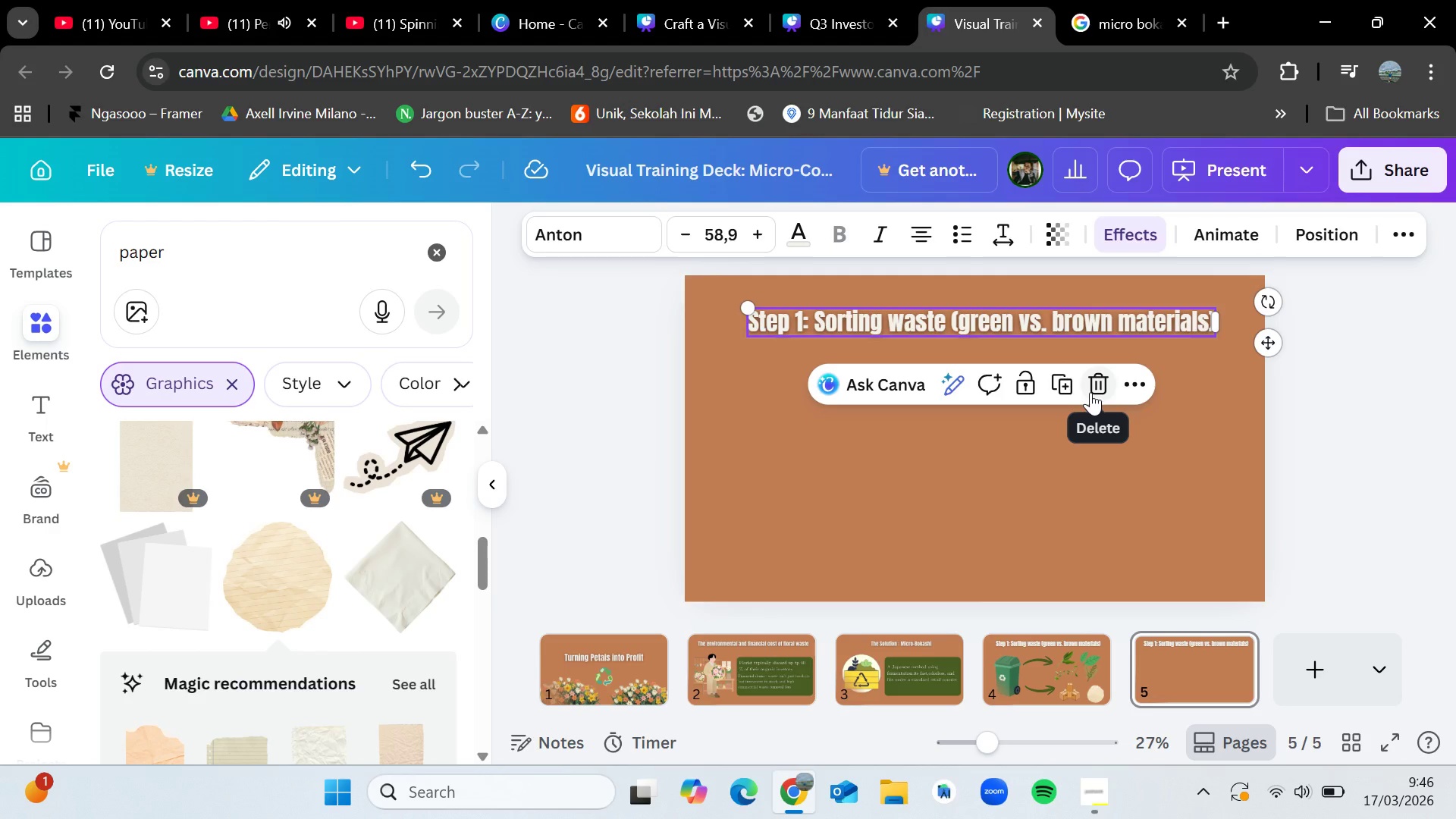 
wait(10.47)
 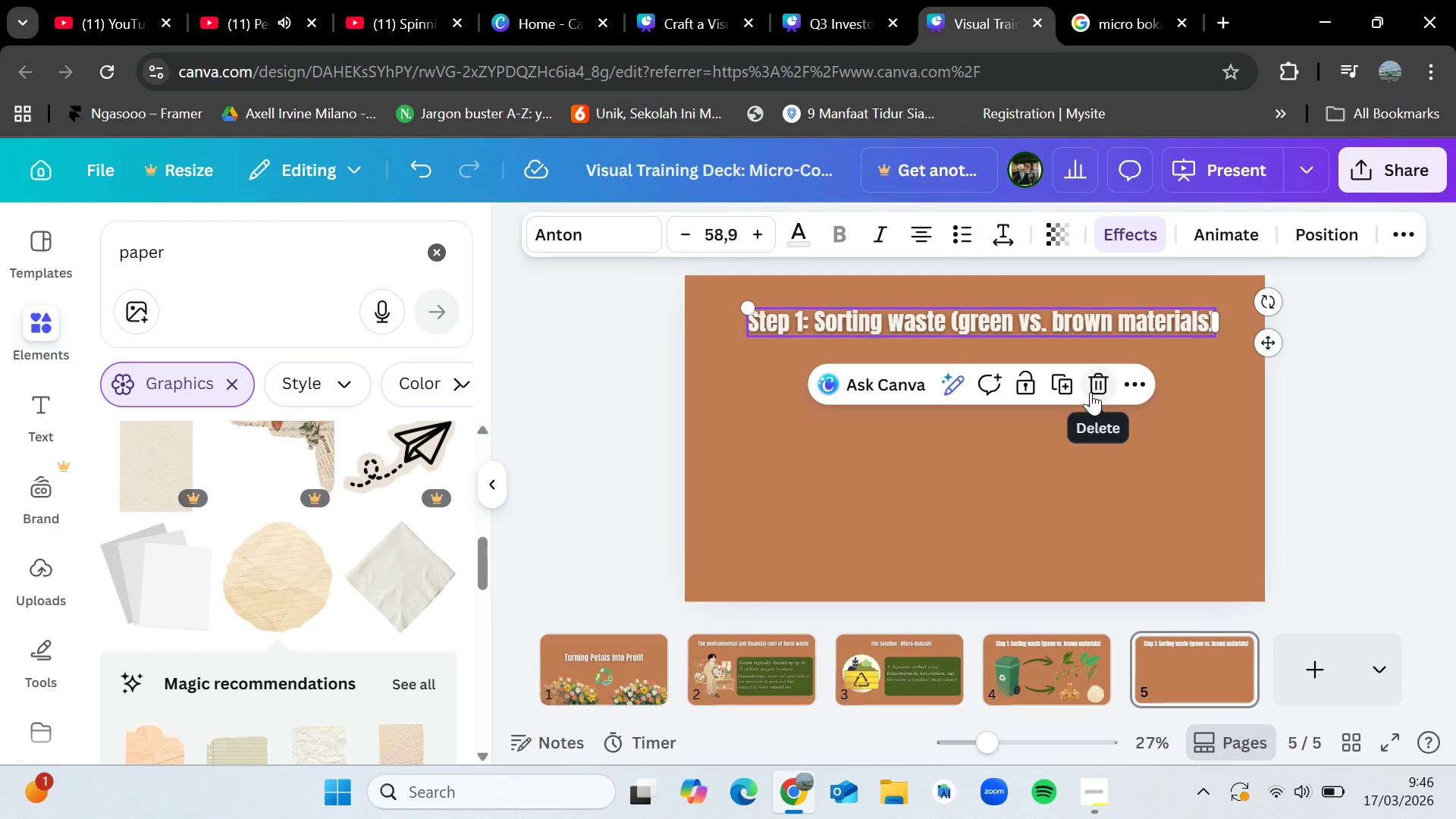 
double_click([1125, 322])
 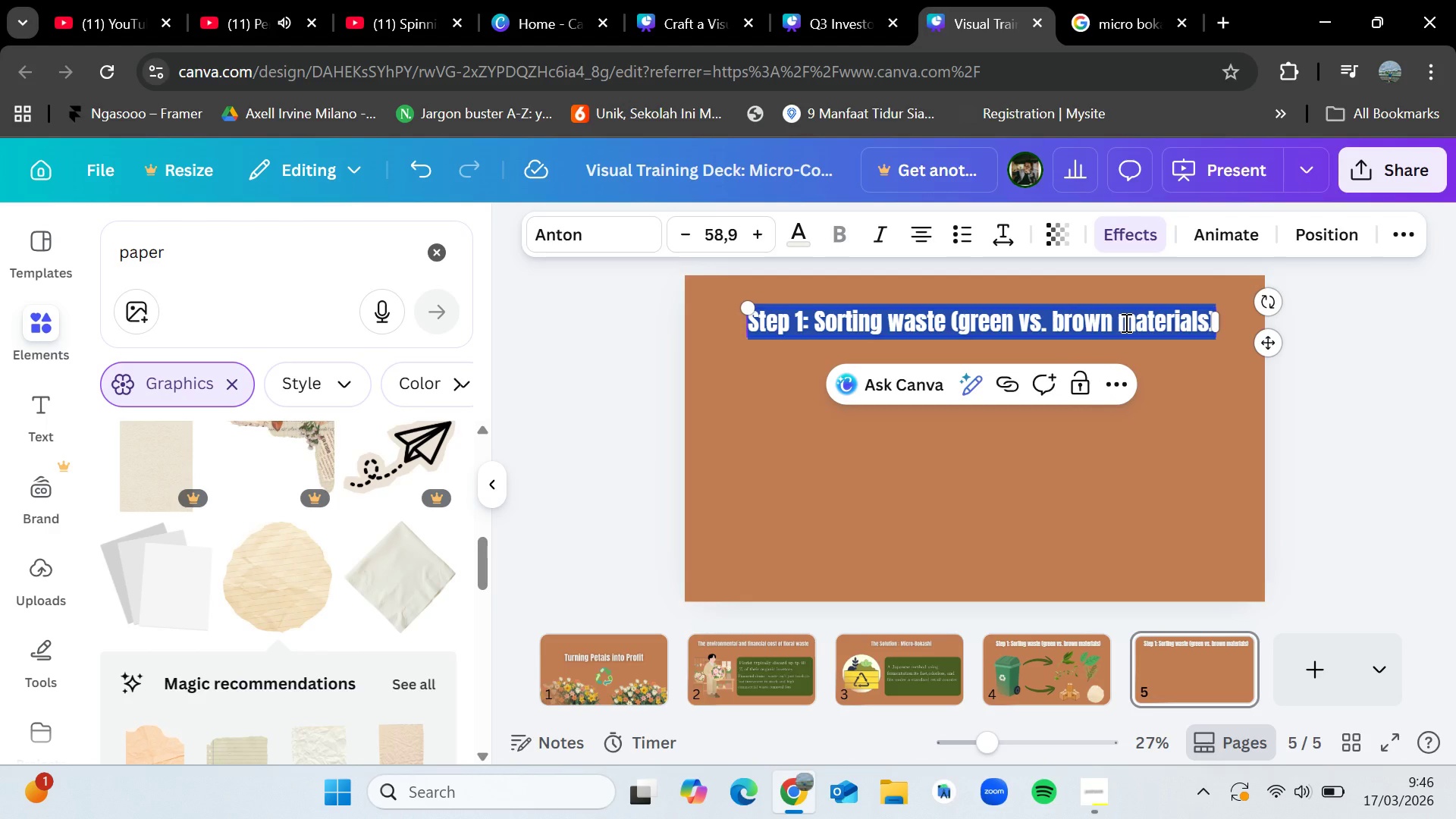 
left_click([1125, 322])
 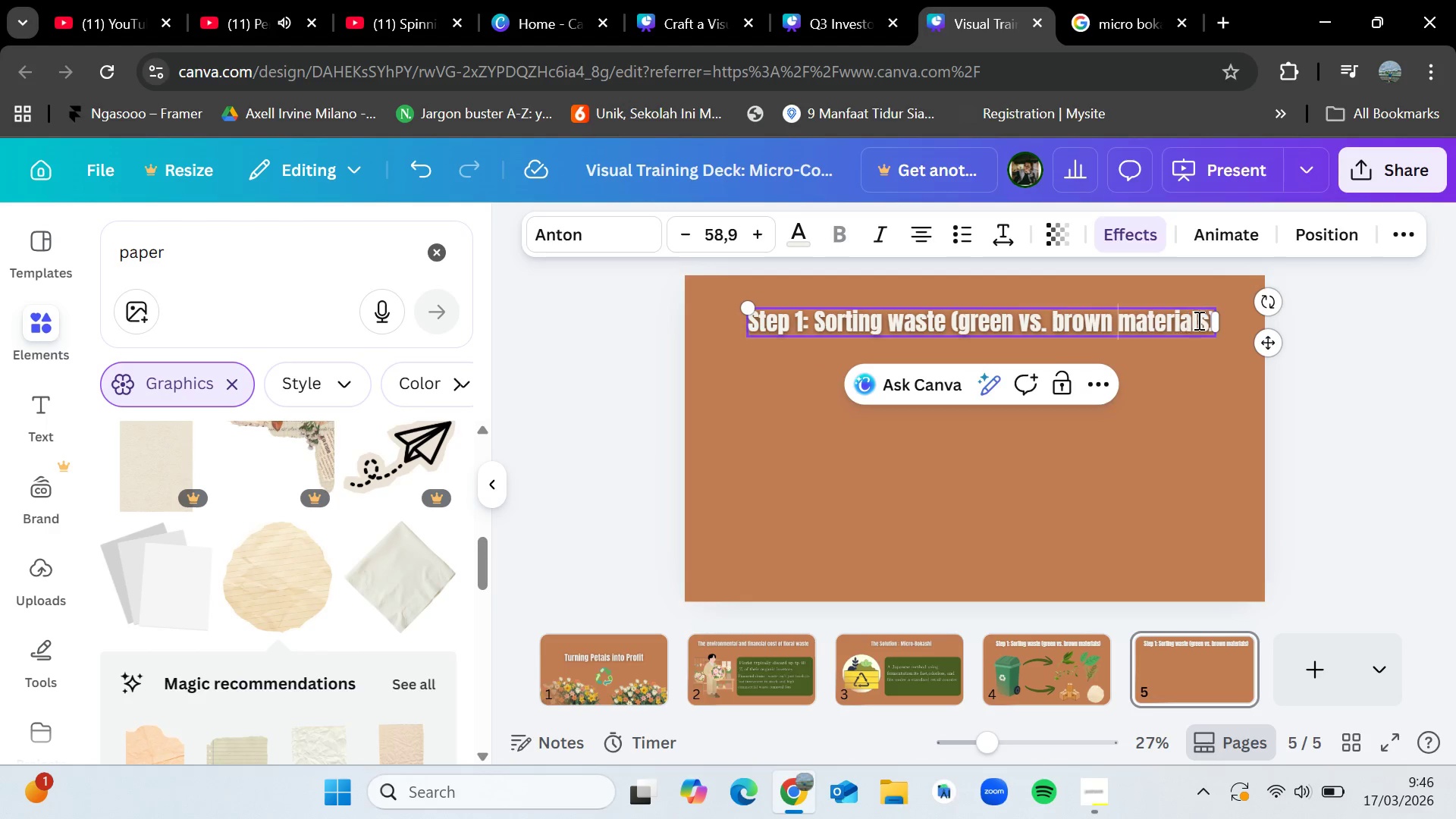 
double_click([1200, 322])
 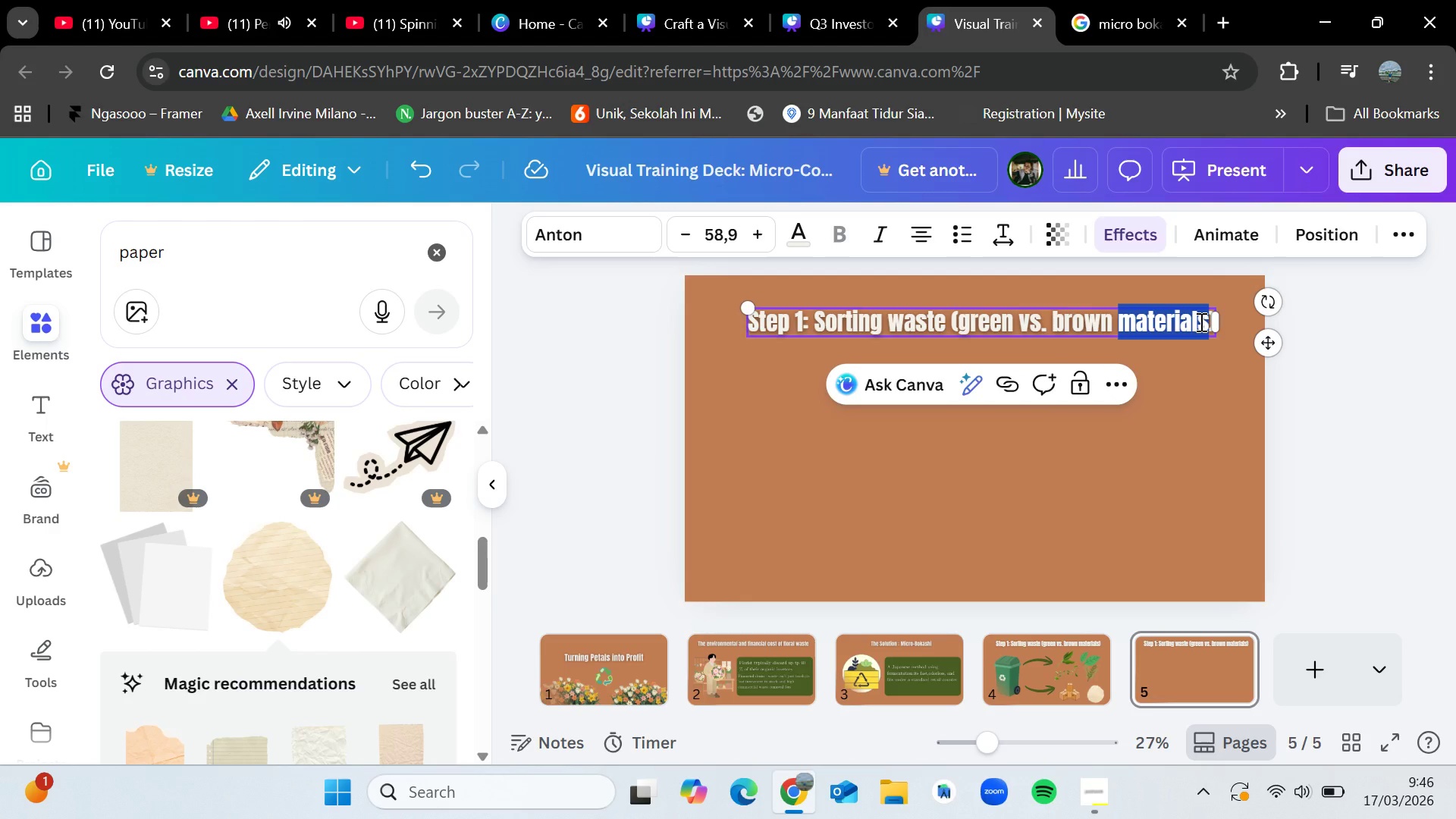 
key(Backspace)
 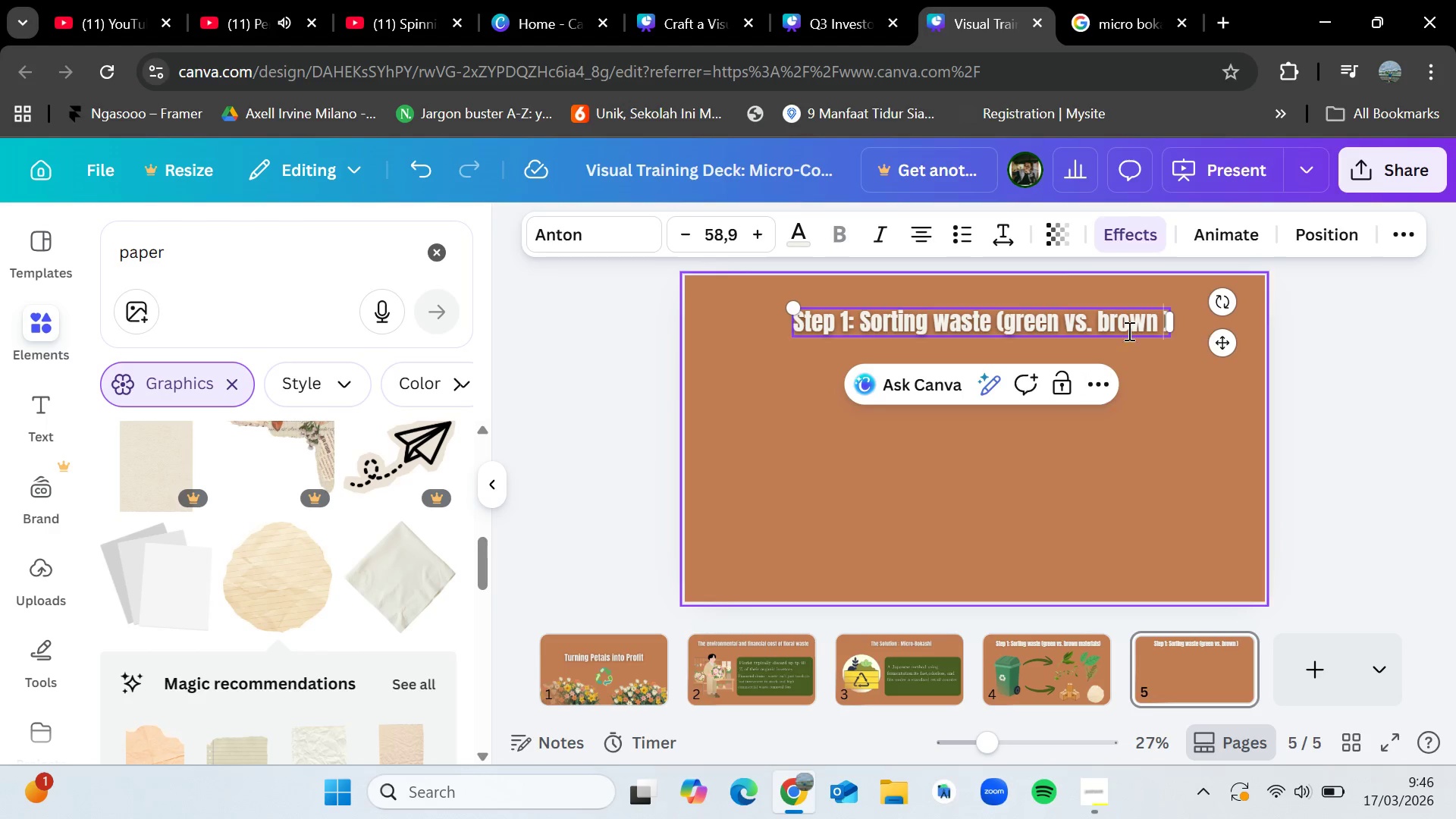 
double_click([1081, 330])
 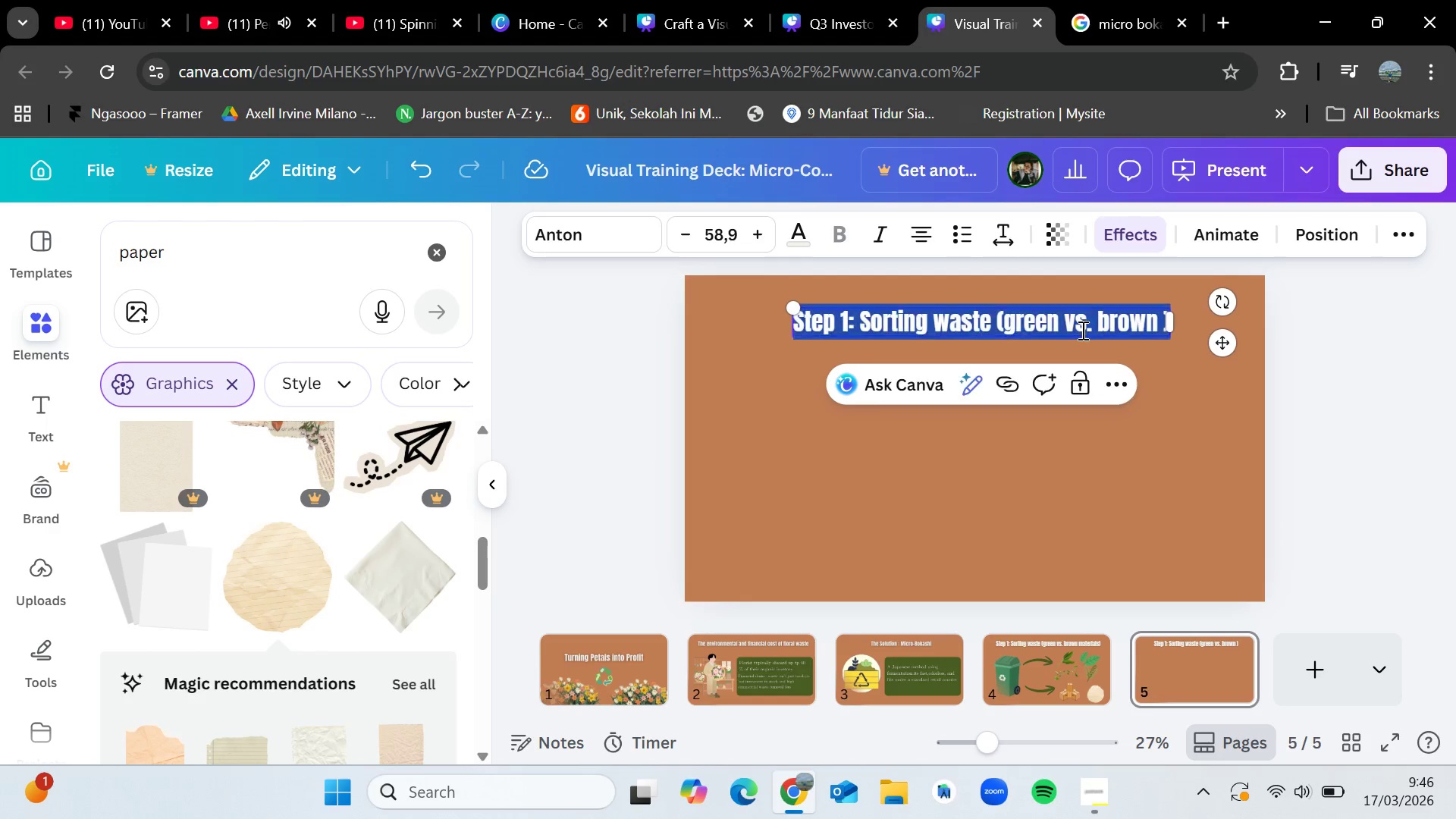 
triple_click([1081, 330])
 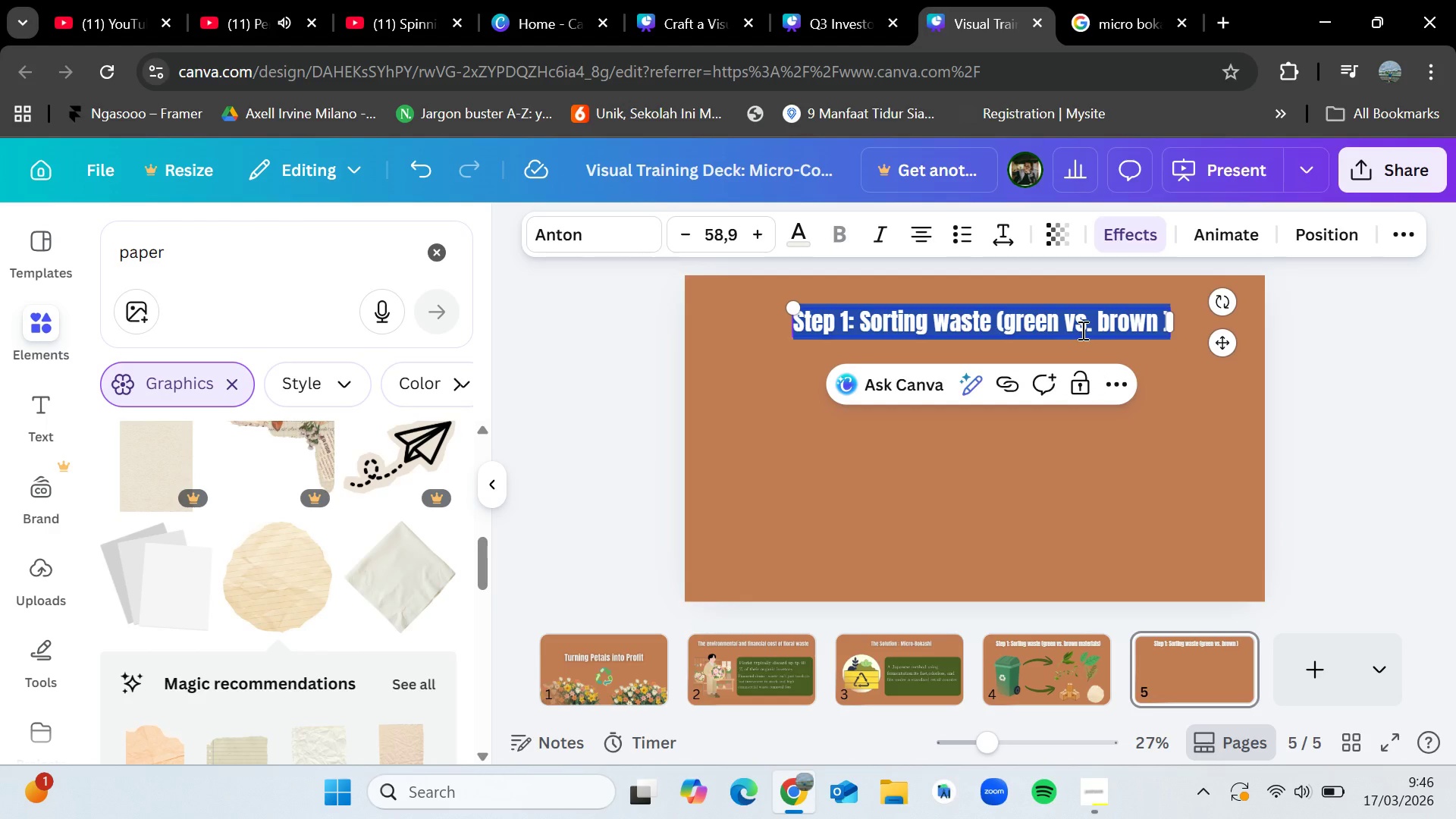 
key(Backspace)
type(Step 2 : Fermentation)
 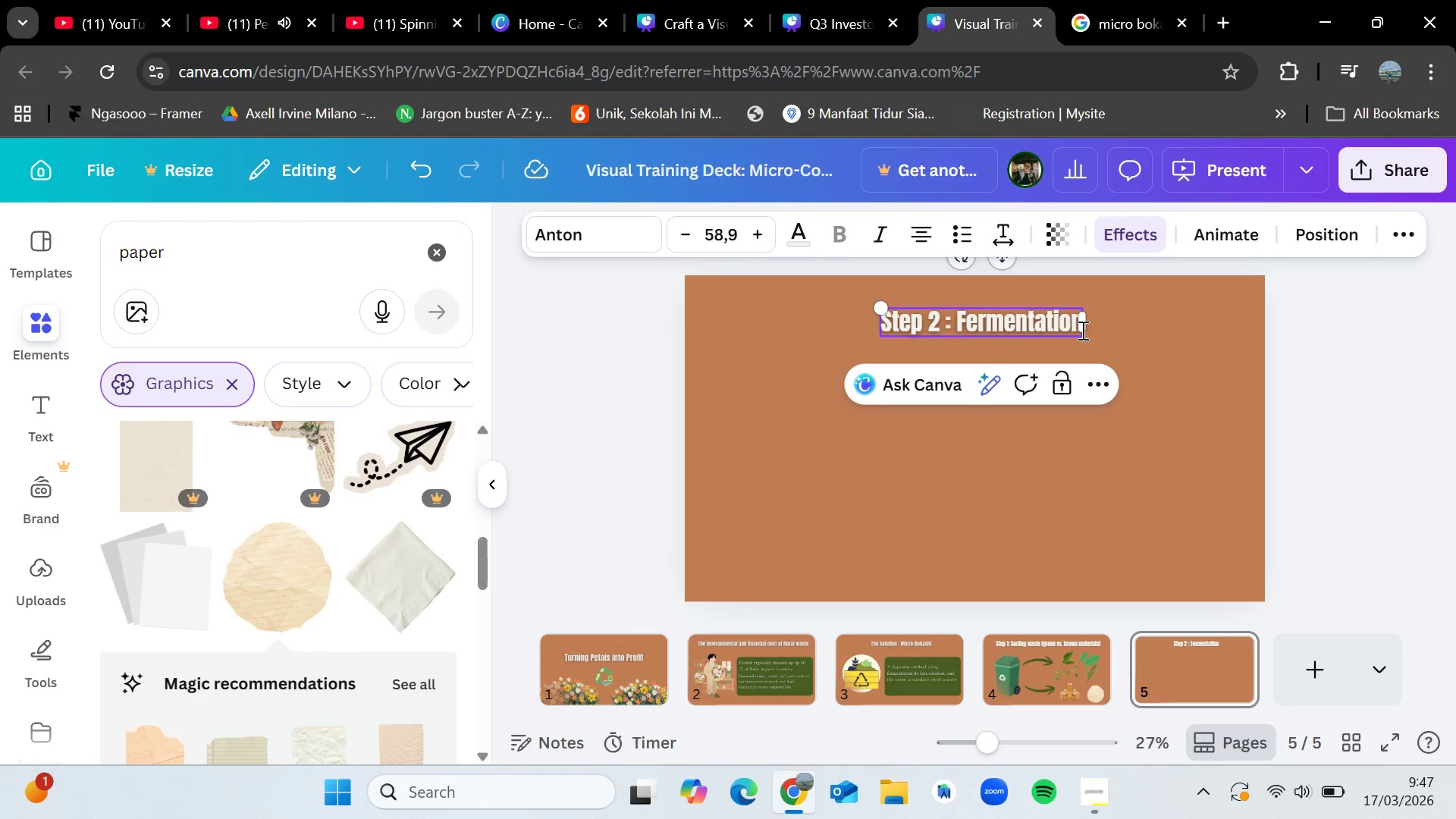 
left_click([1438, 447])
 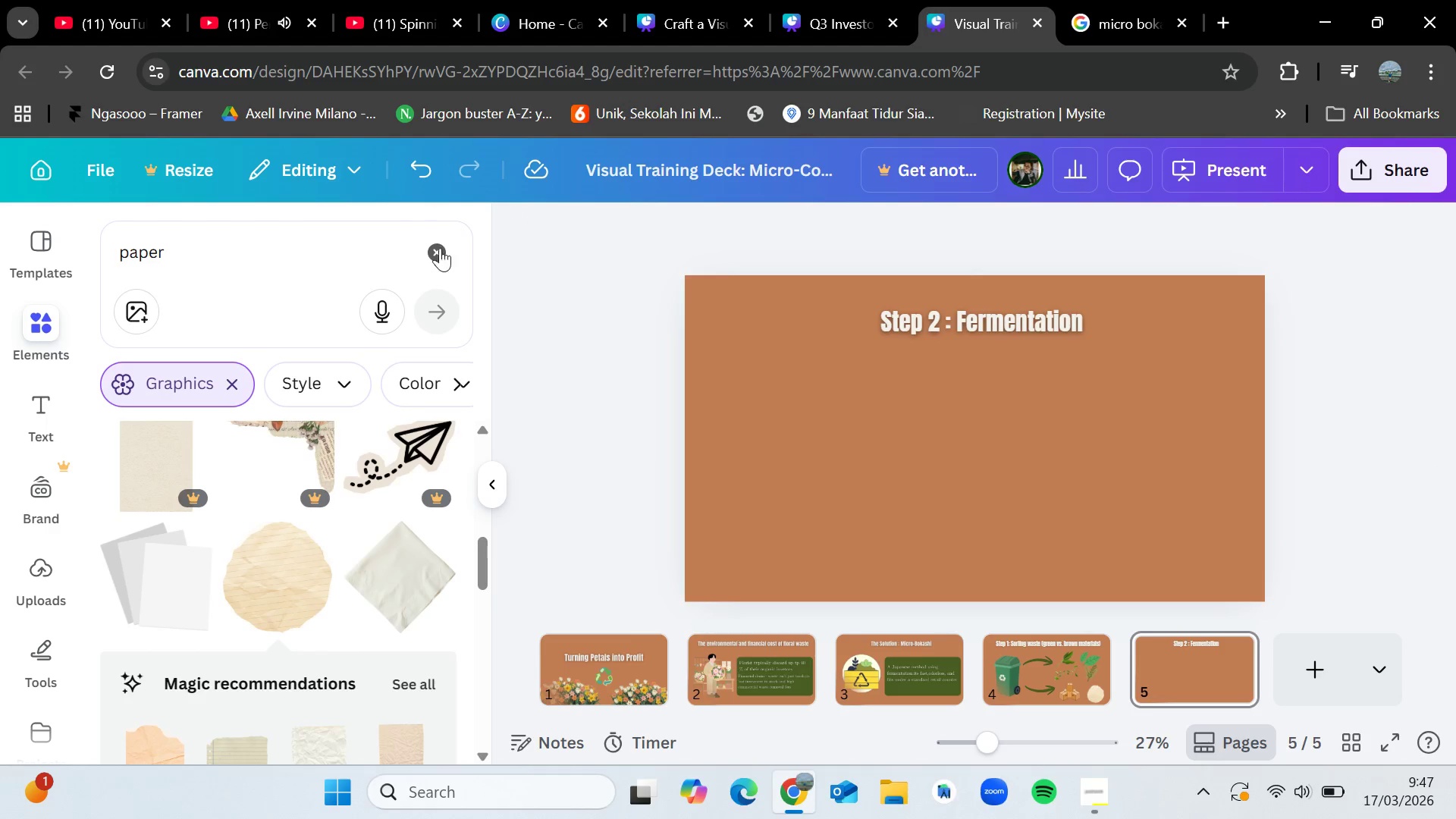 
left_click([447, 252])
 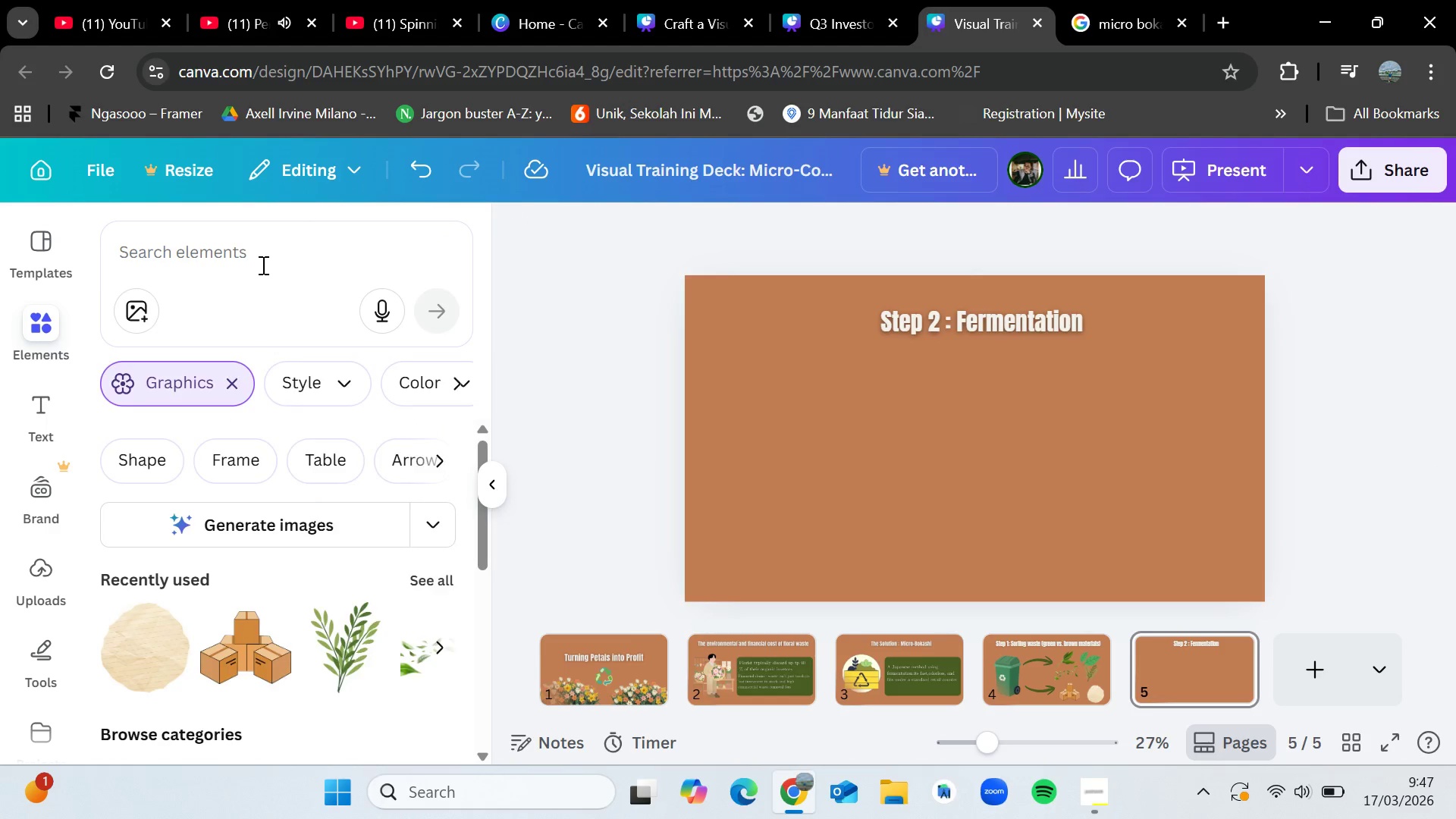 
left_click([262, 265])
 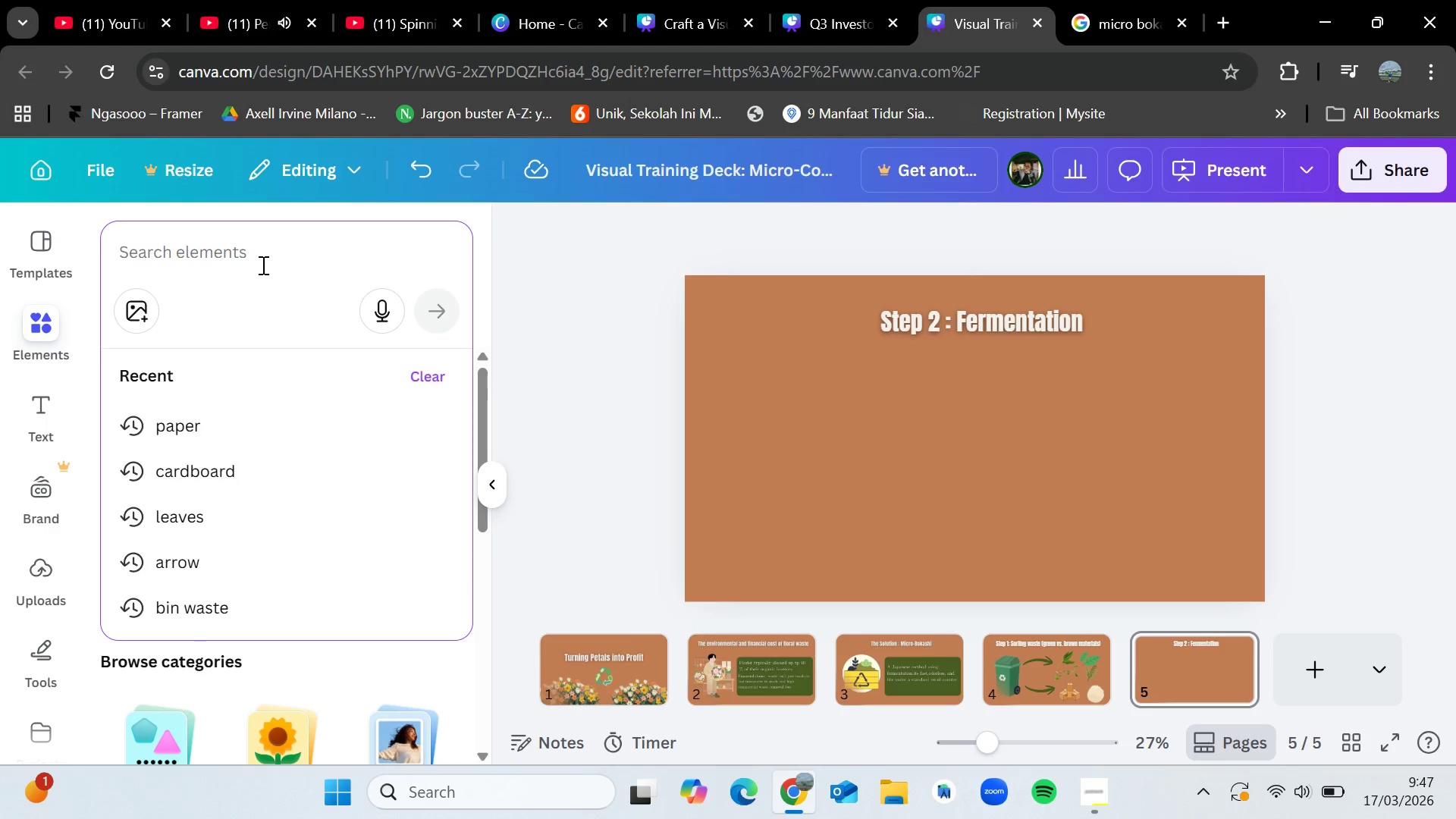 
type(fermentation)
 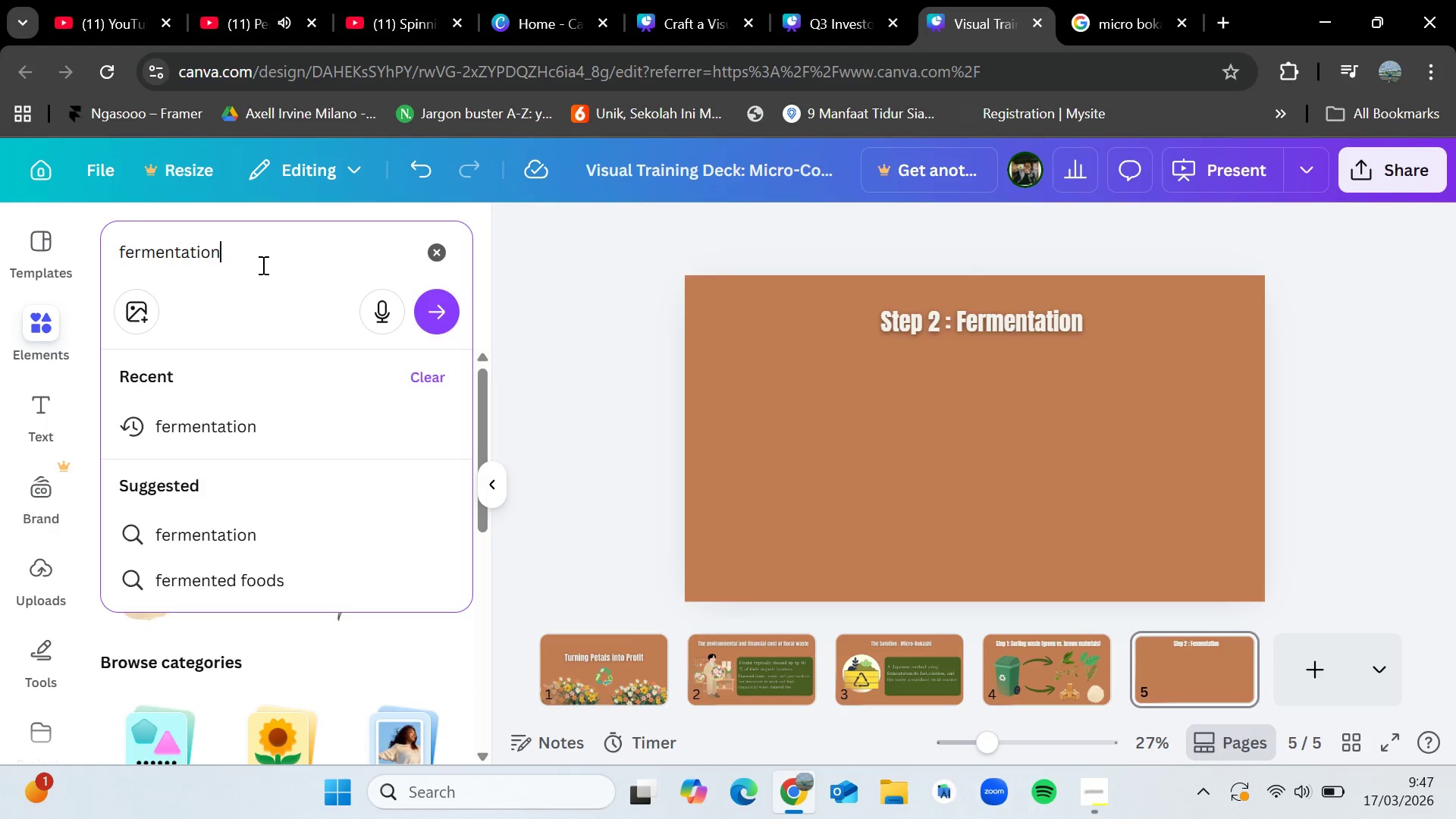 
key(Enter)
 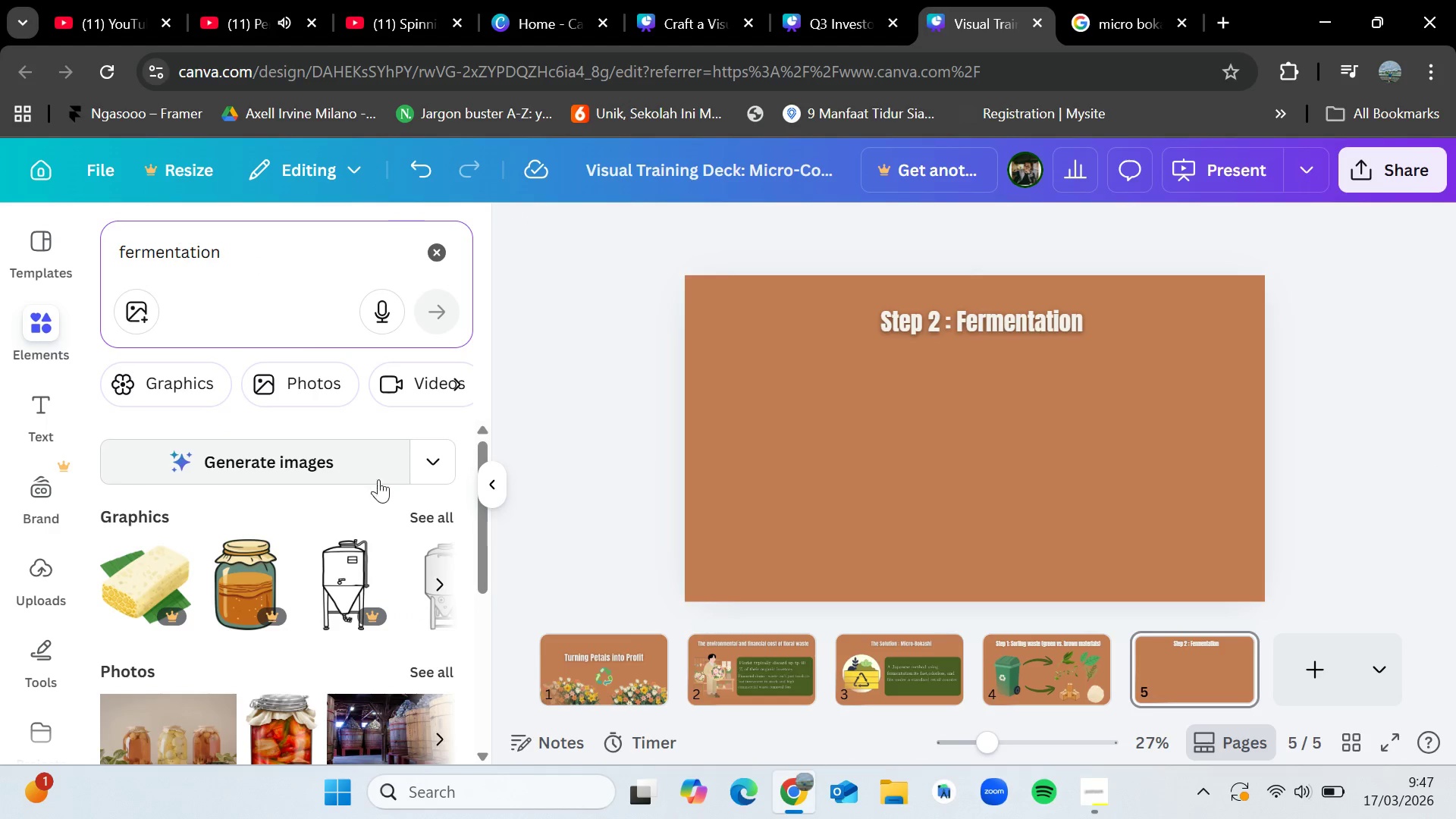 
left_click([416, 517])
 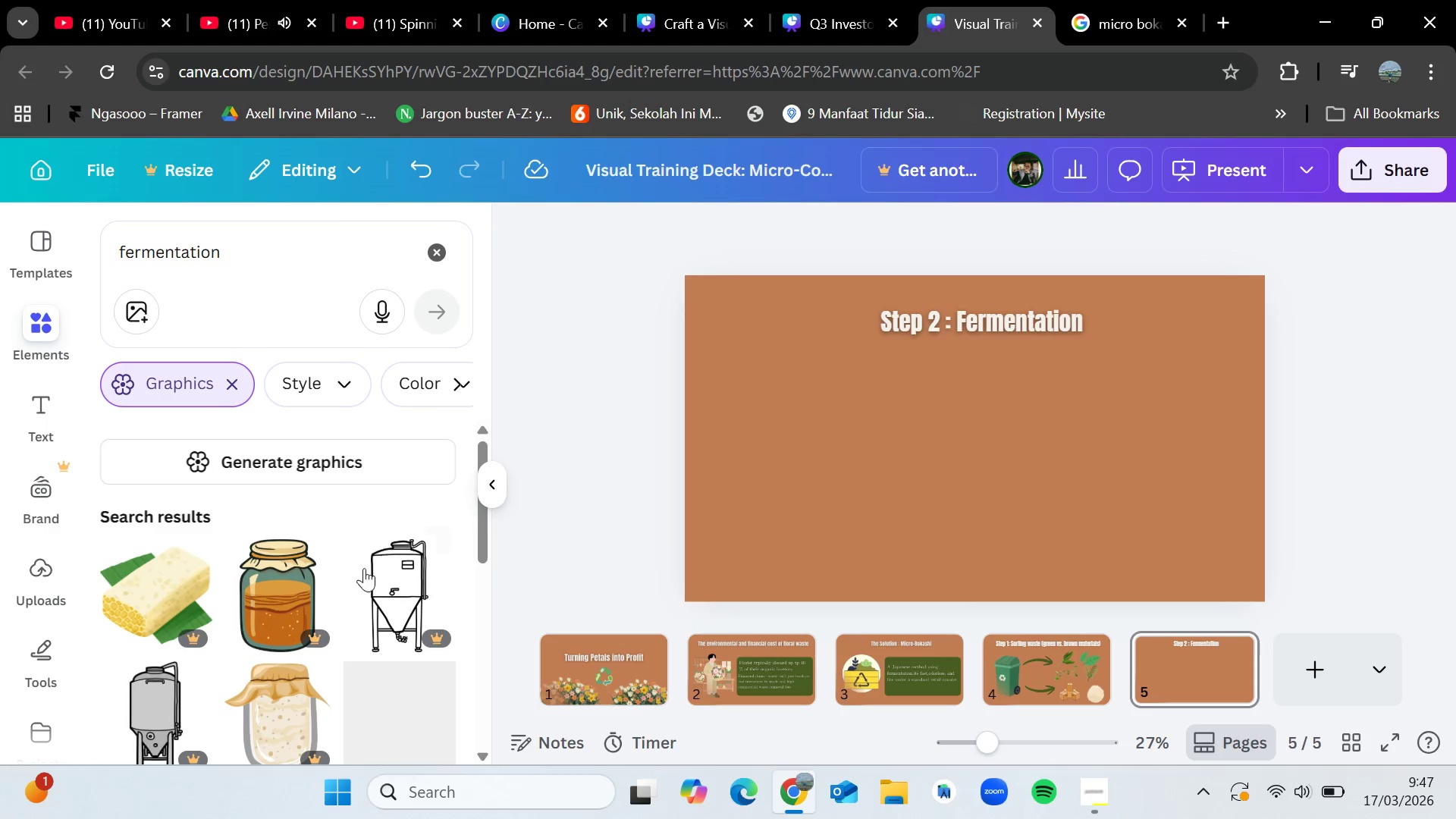 
scroll: coordinate [320, 628], scroll_direction: down, amount: 7.0
 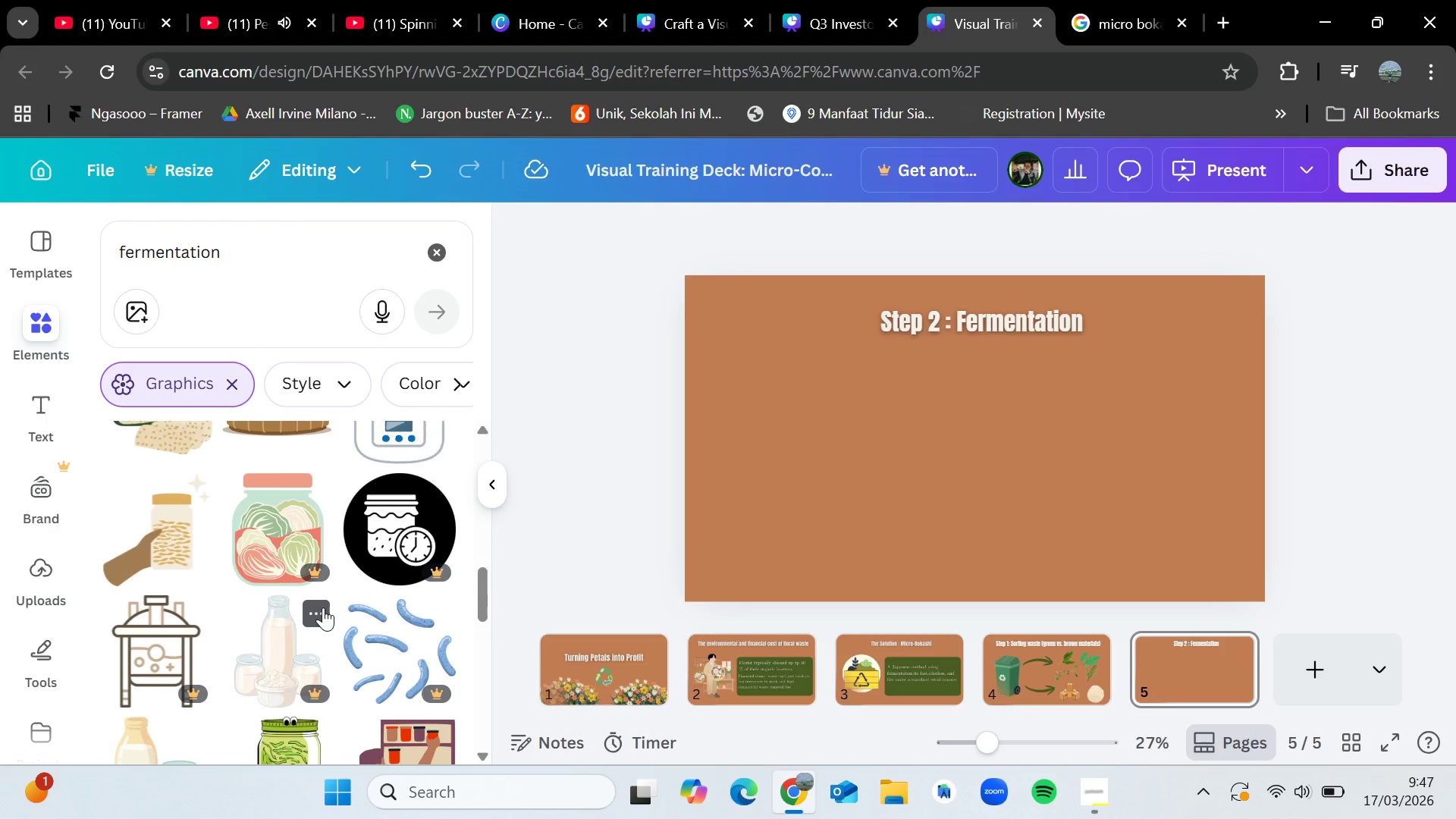 
wait(5.71)
 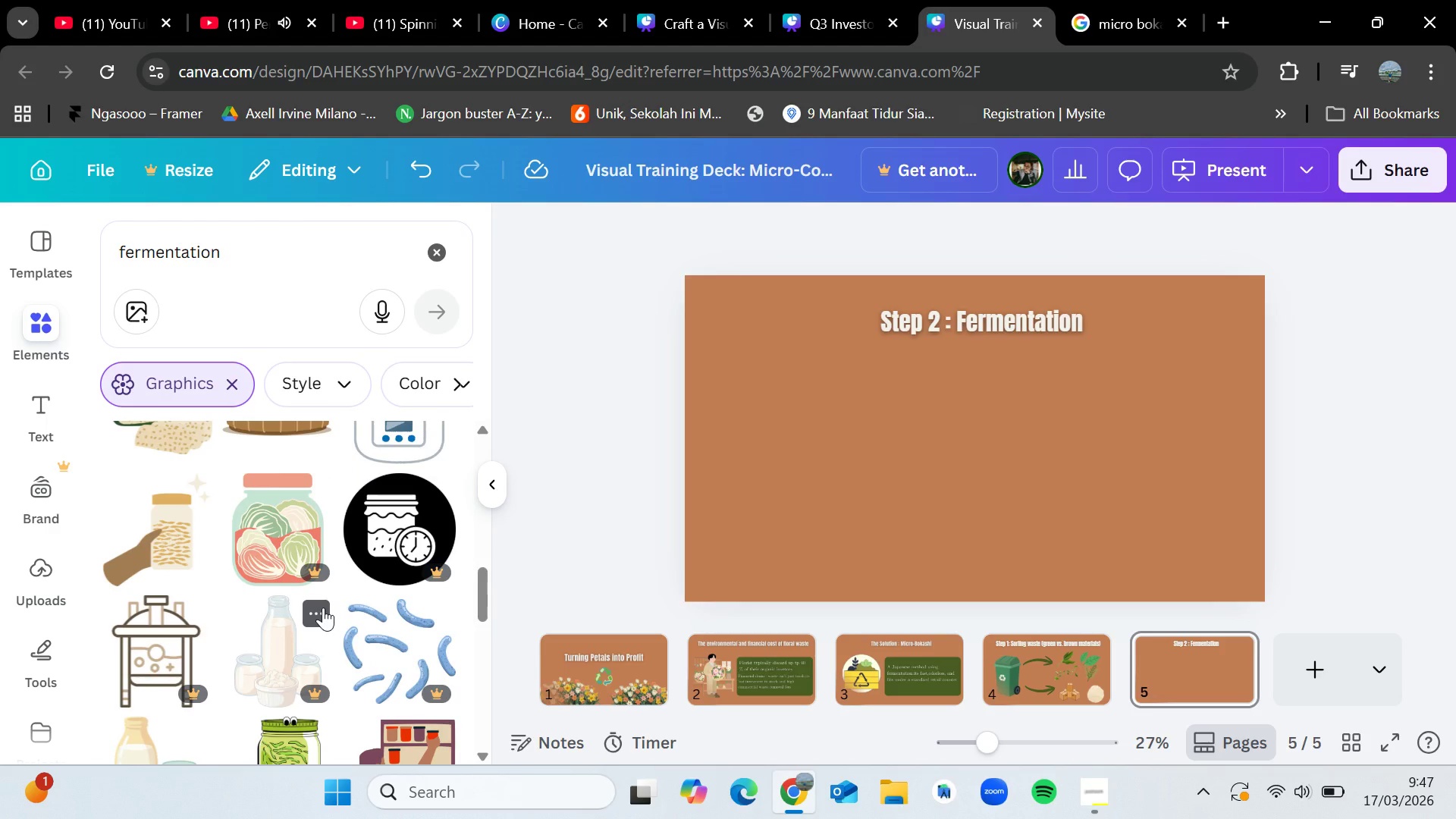 
scroll: coordinate [335, 613], scroll_direction: down, amount: 3.0
 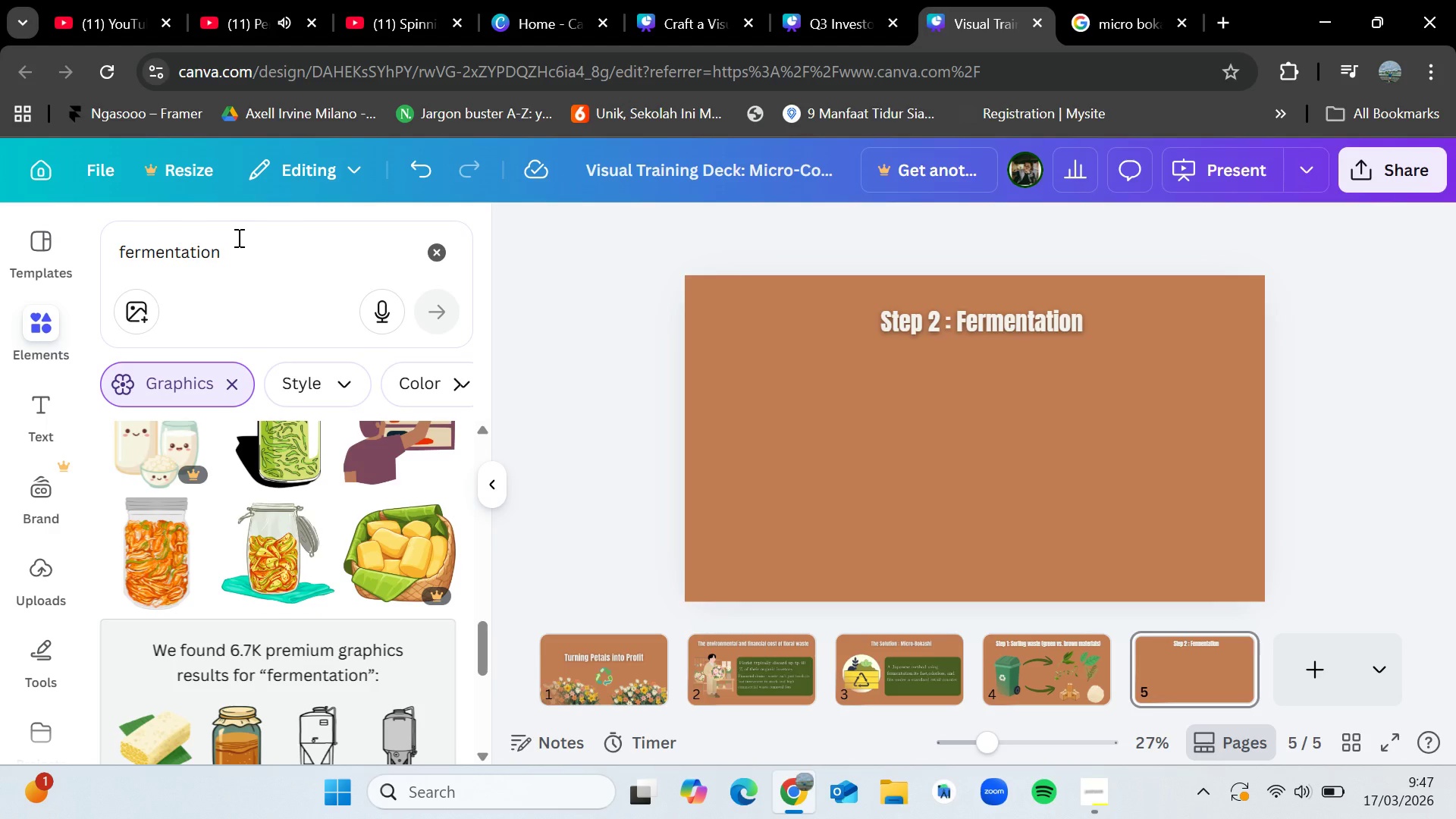 
left_click_drag(start_coordinate=[234, 251], to_coordinate=[52, 269])
 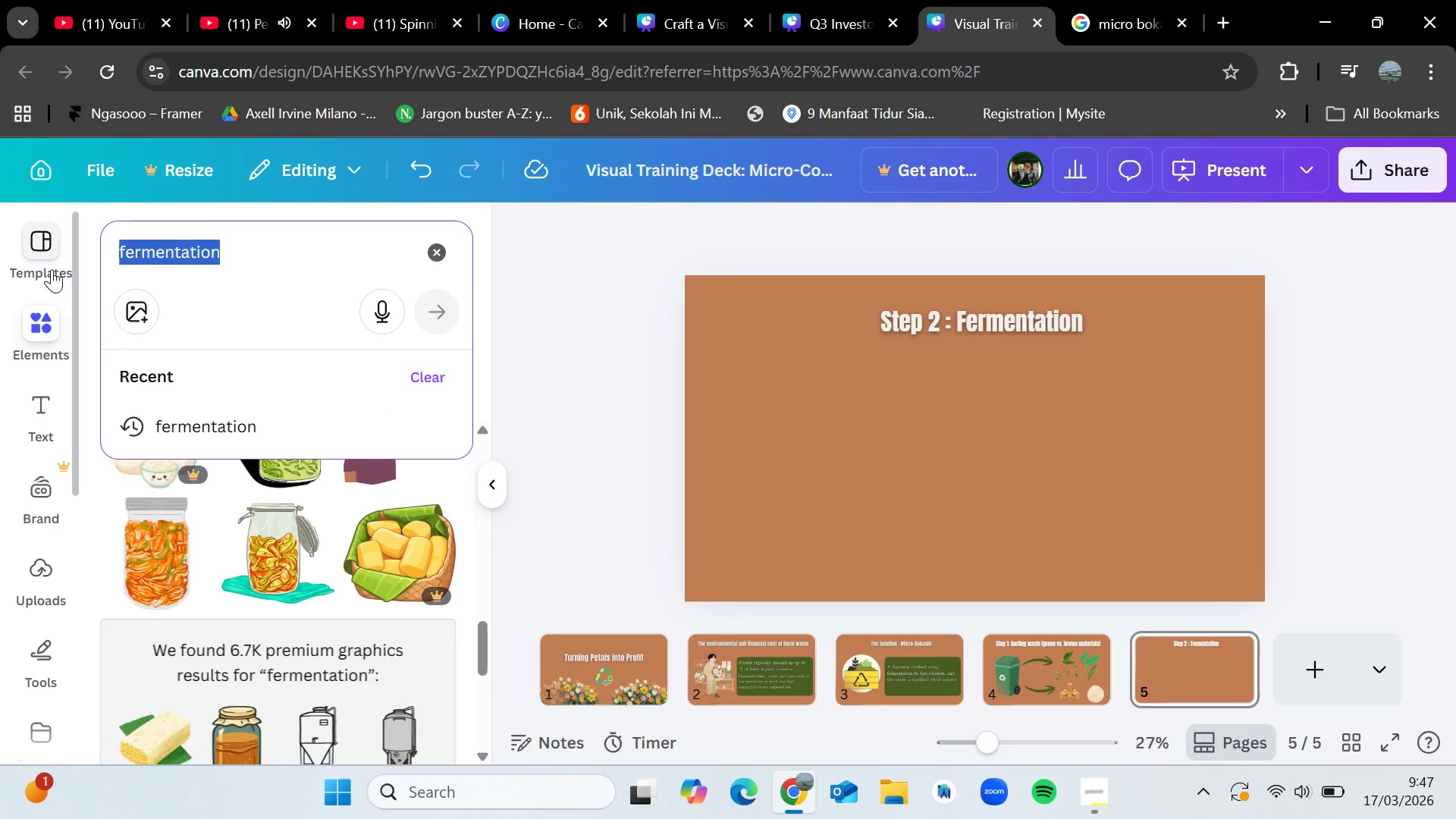 
key(Backspace)
type(bin)
 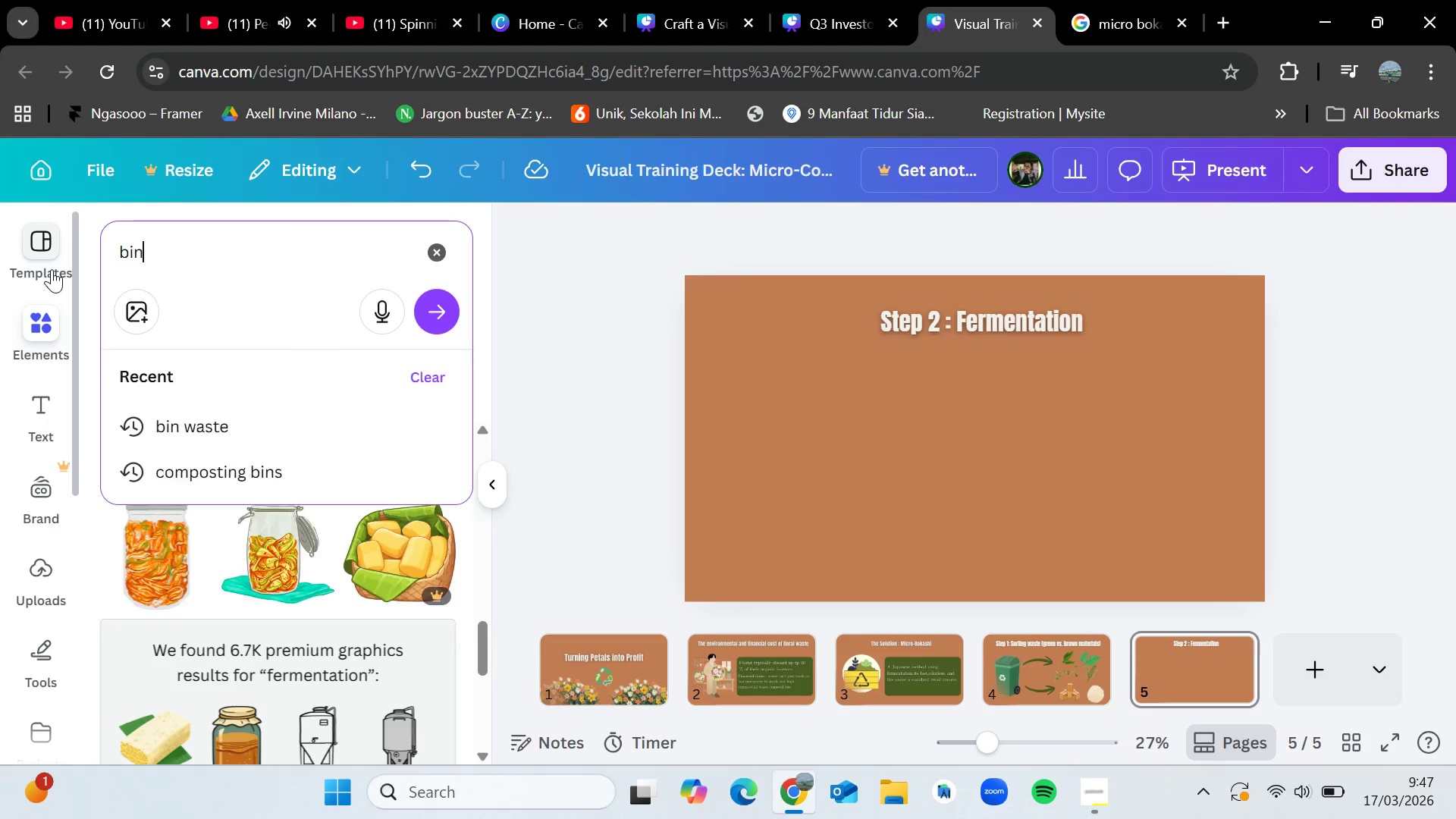 
key(Enter)
 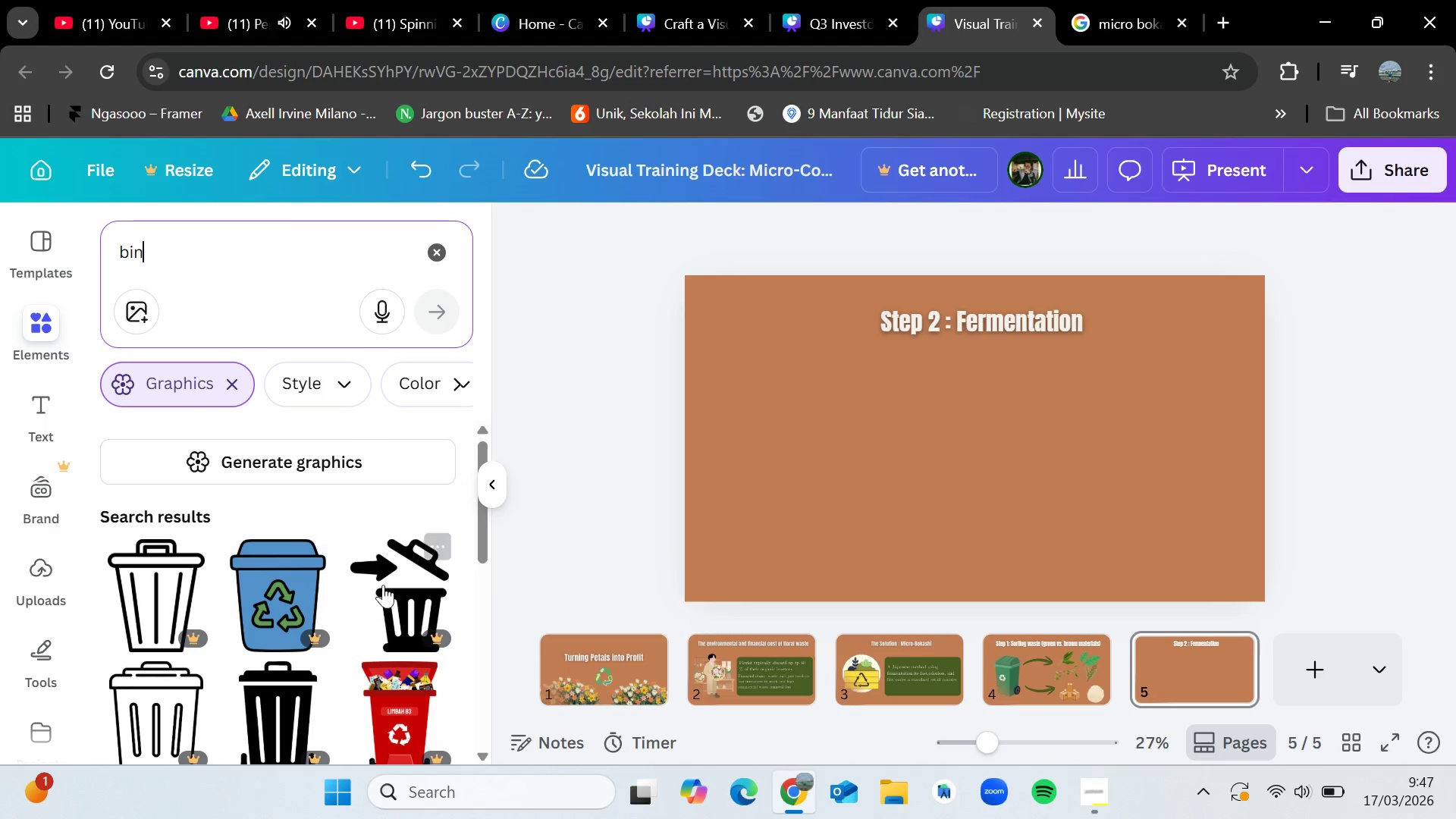 
scroll: coordinate [375, 654], scroll_direction: down, amount: 8.0
 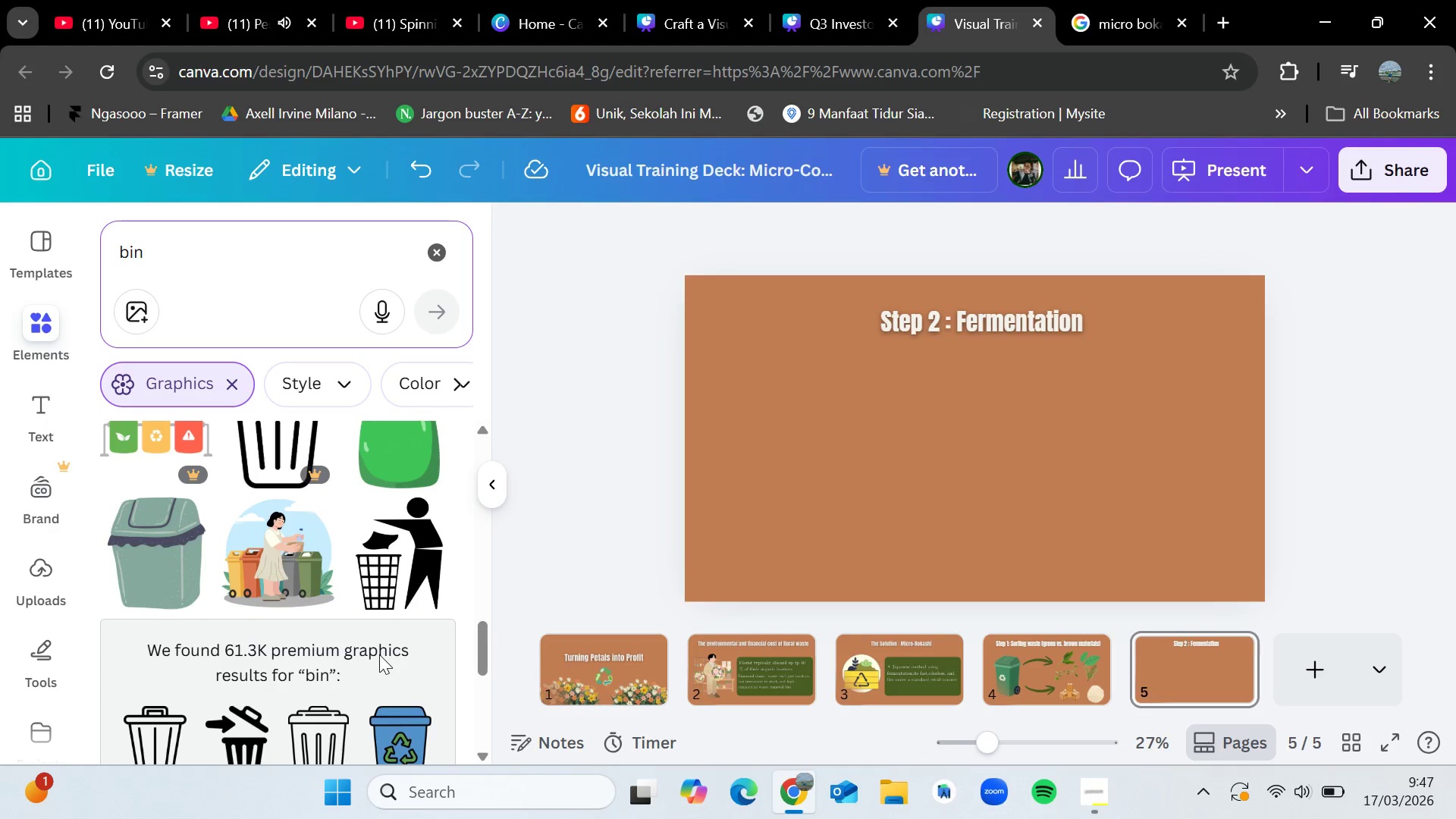 
scroll: coordinate [324, 652], scroll_direction: down, amount: 6.0
 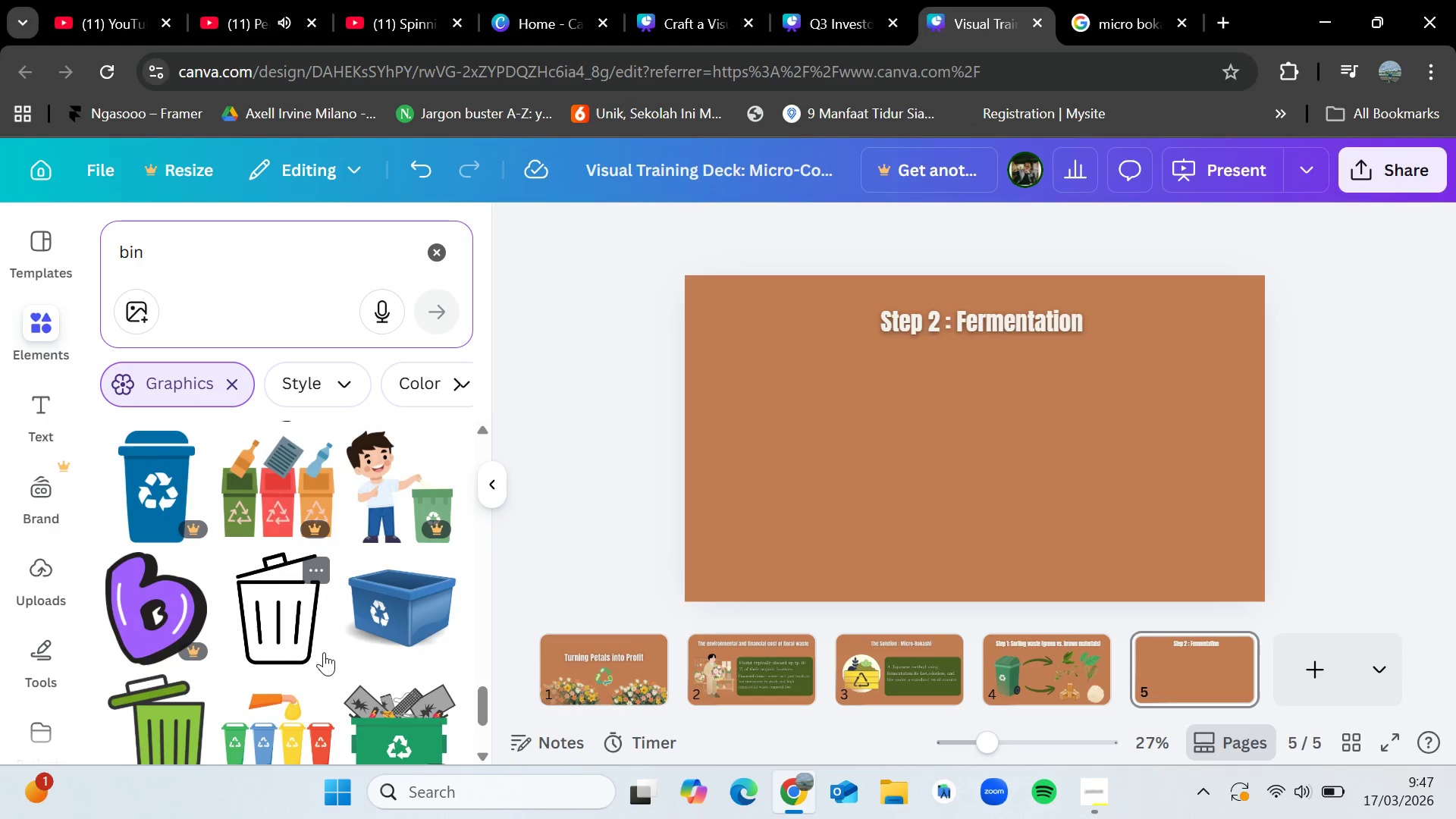 
wait(9.62)
 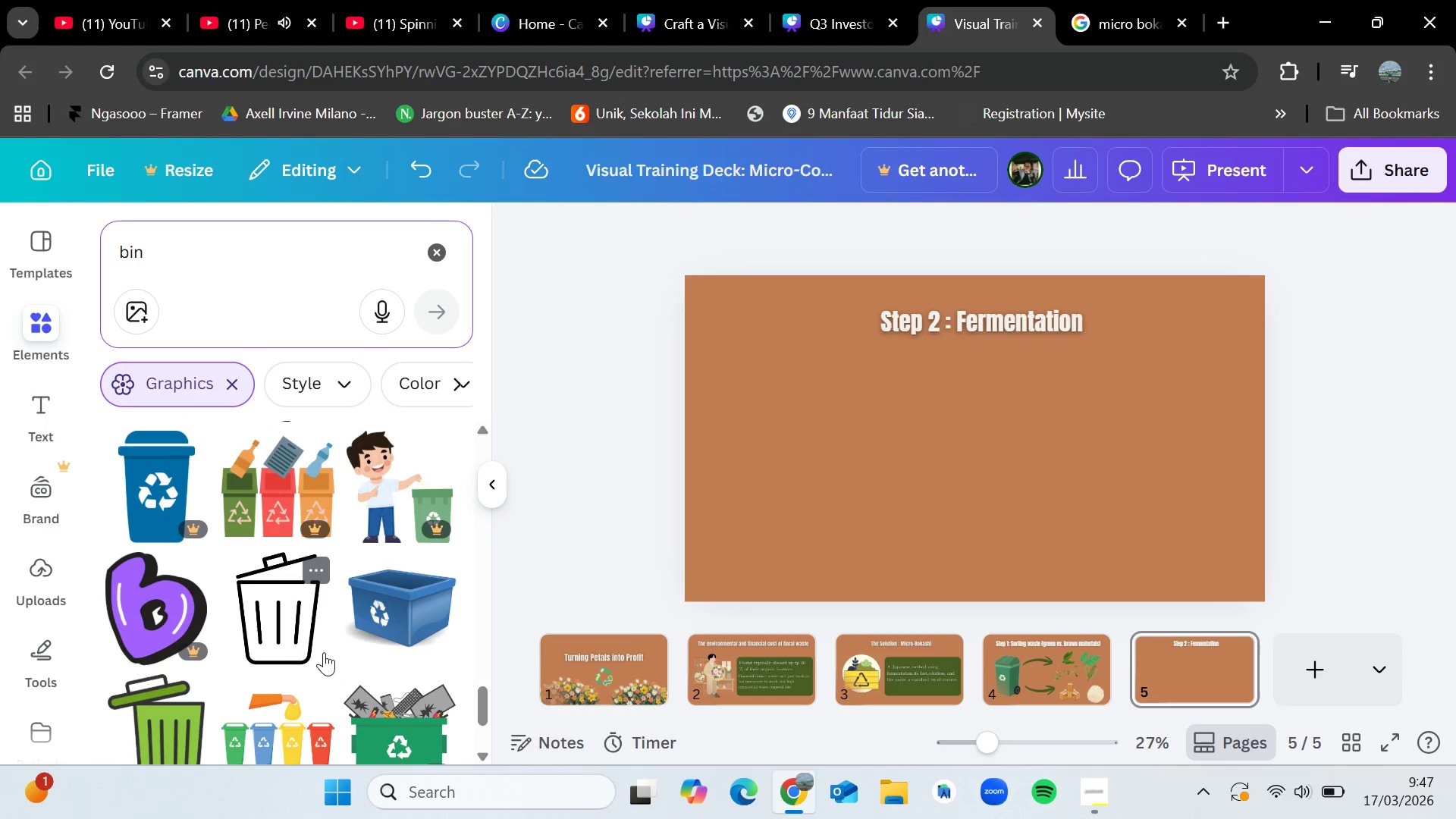 
left_click([1131, 6])
 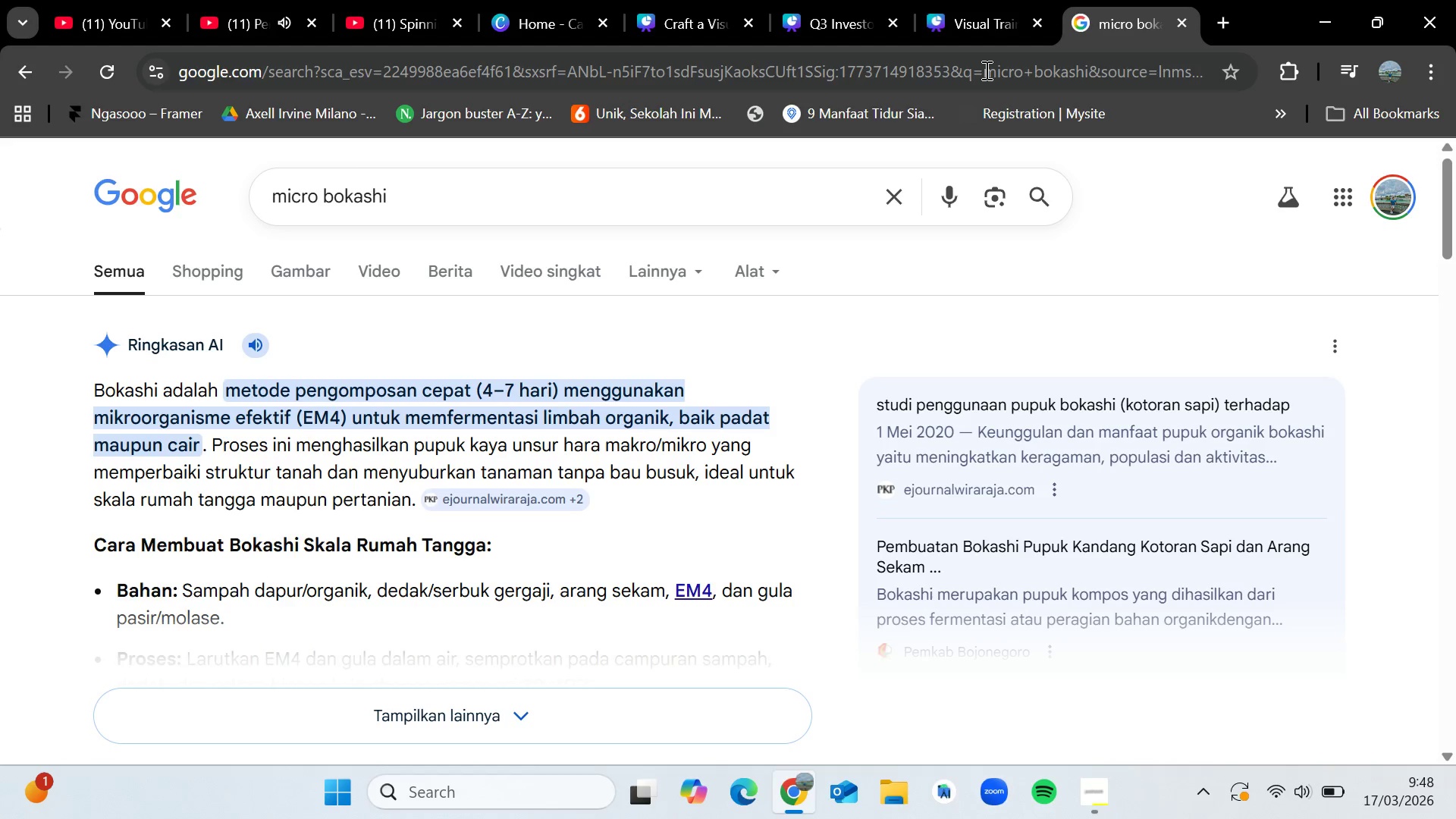 
left_click([985, 70])
 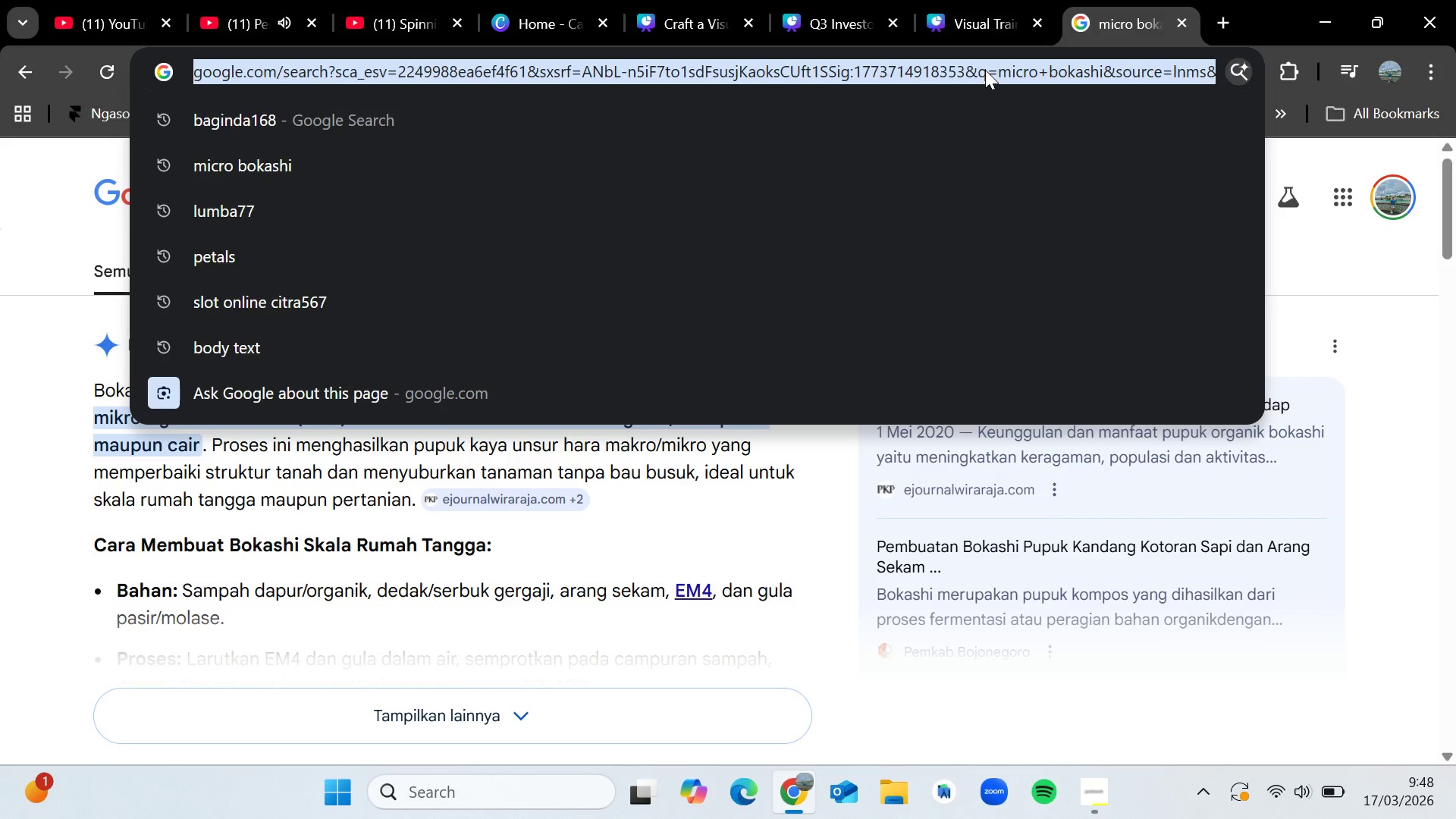 
type(airtight bin)
 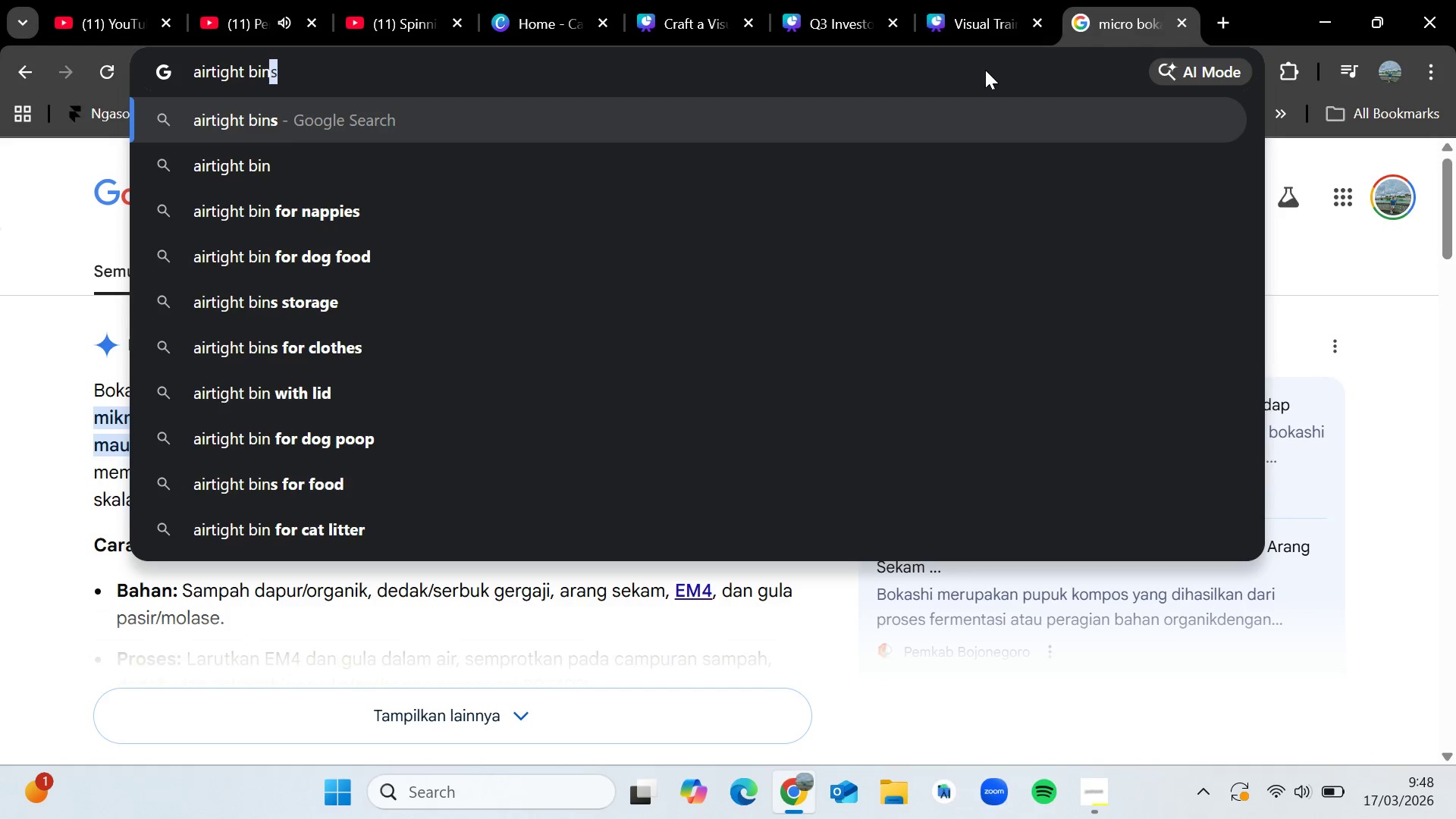 
key(Enter)
 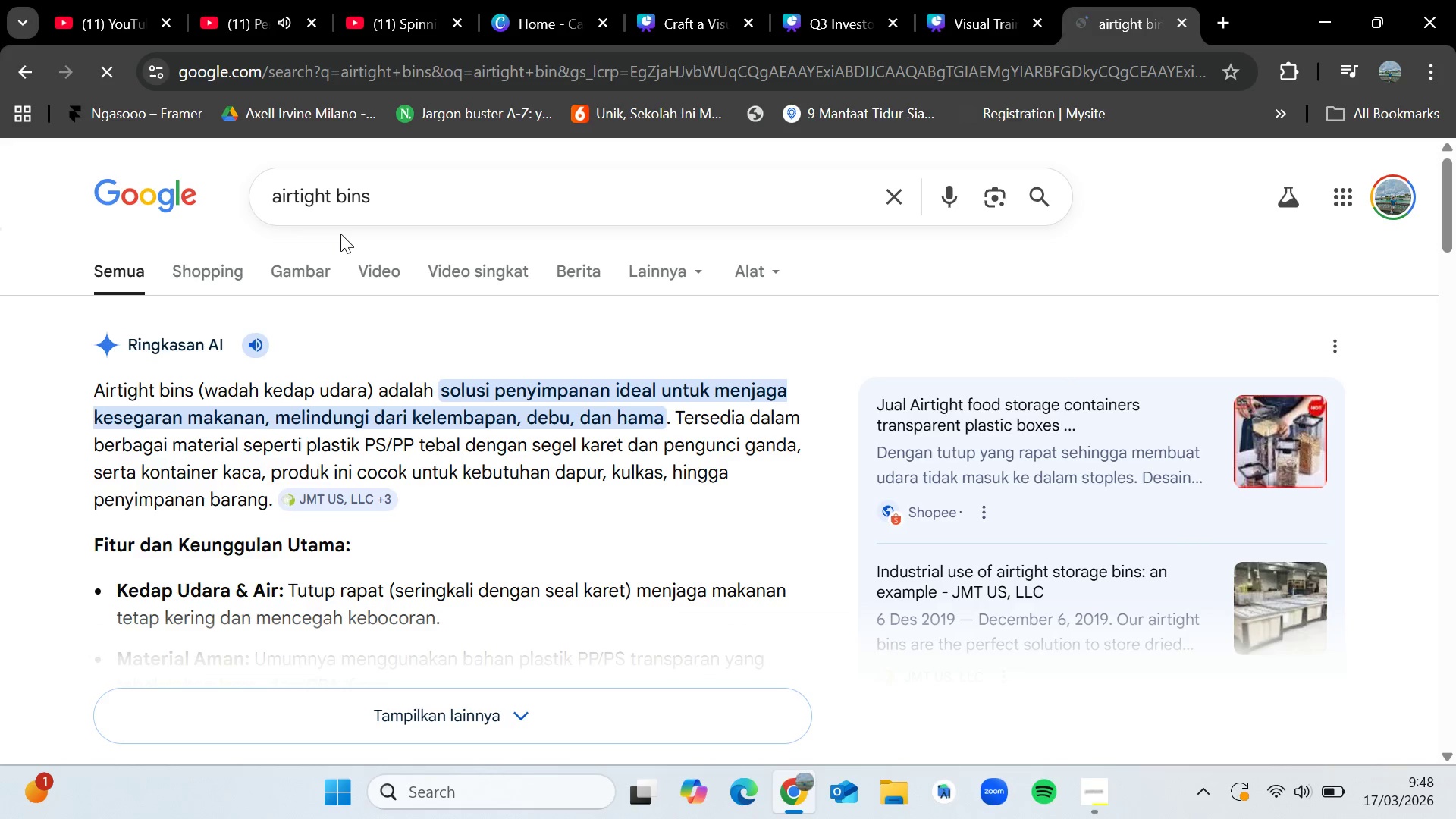 
left_click([226, 266])
 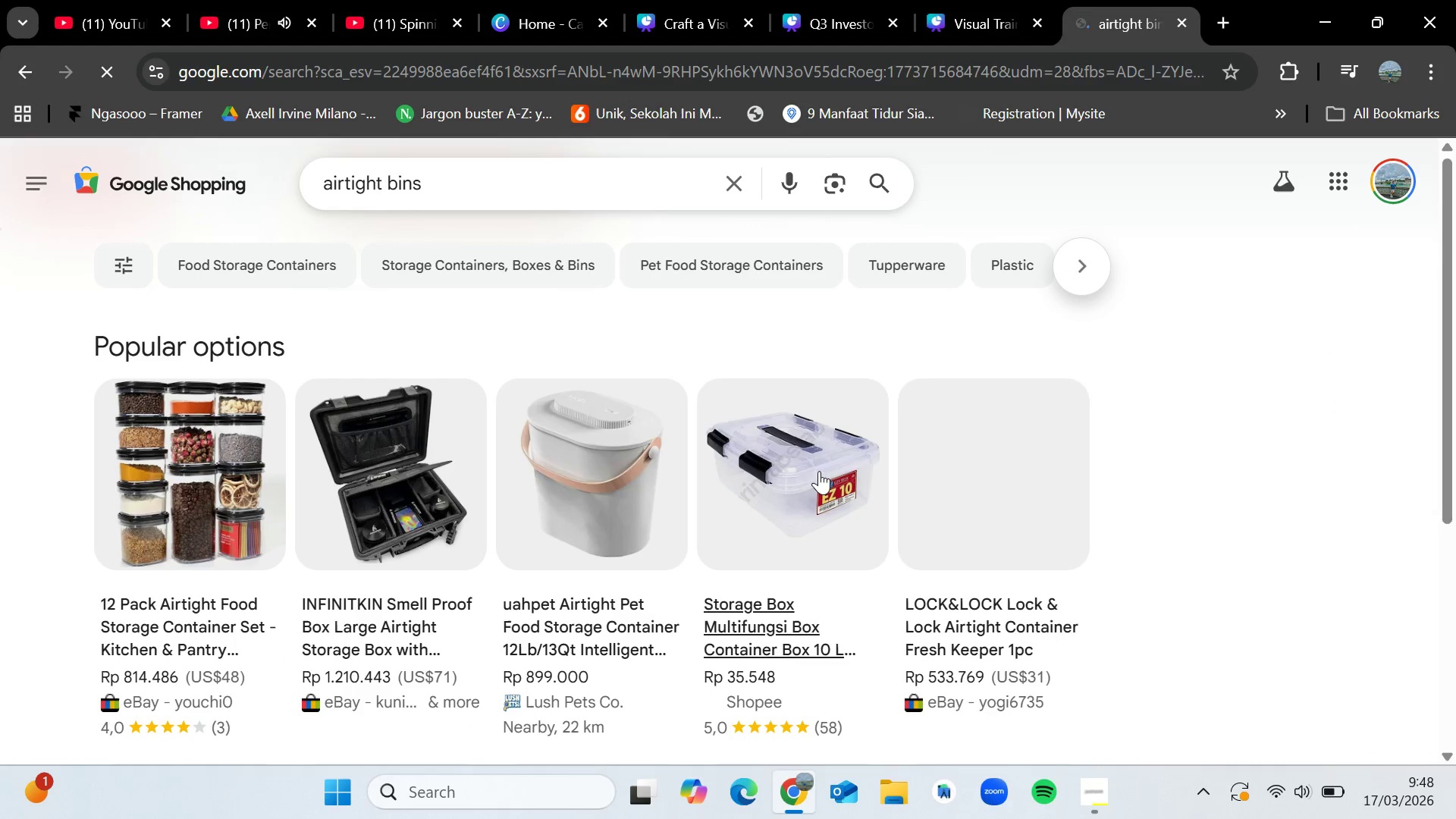 
scroll: coordinate [819, 471], scroll_direction: down, amount: 3.0
 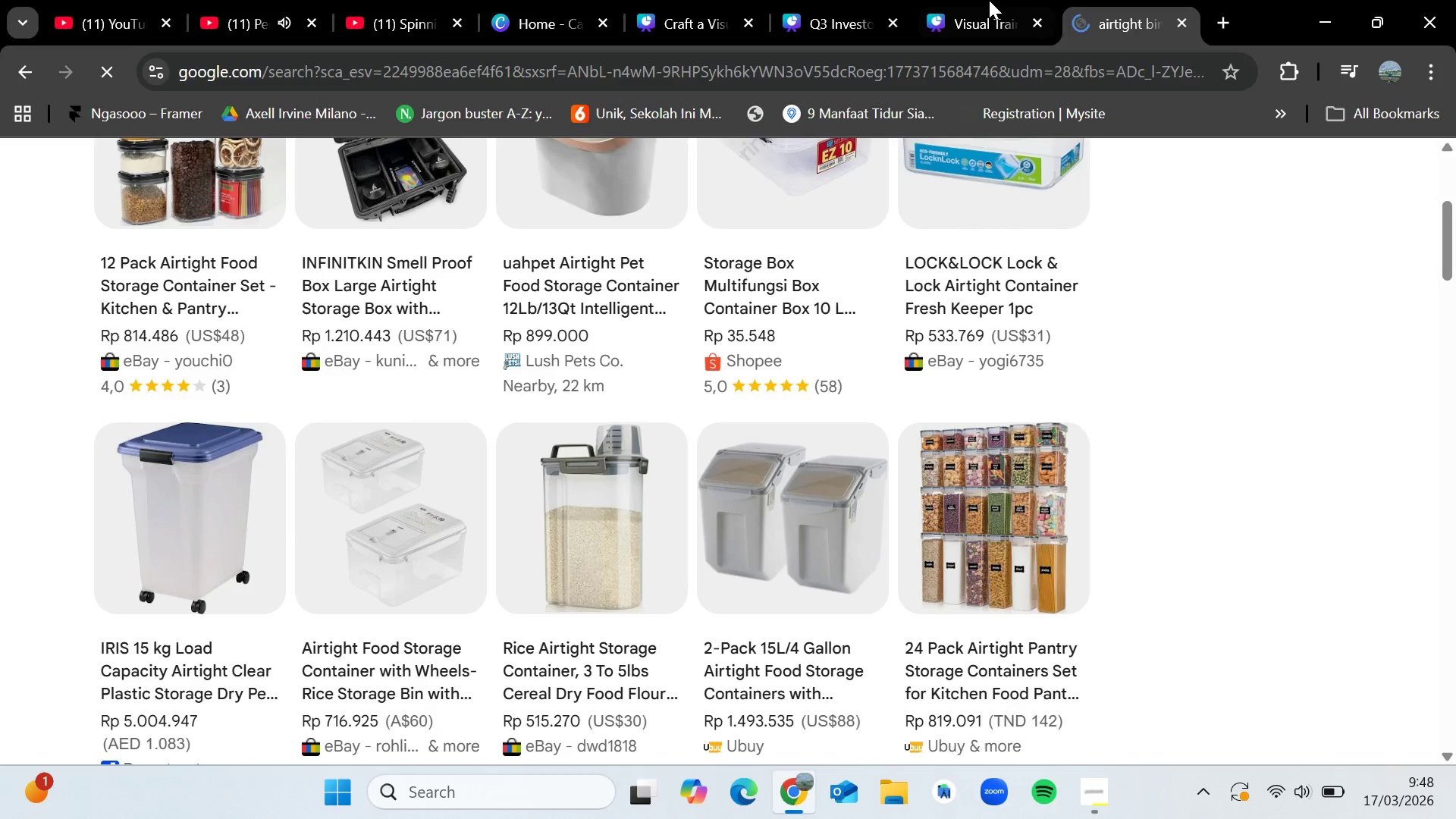 
left_click([978, 0])
 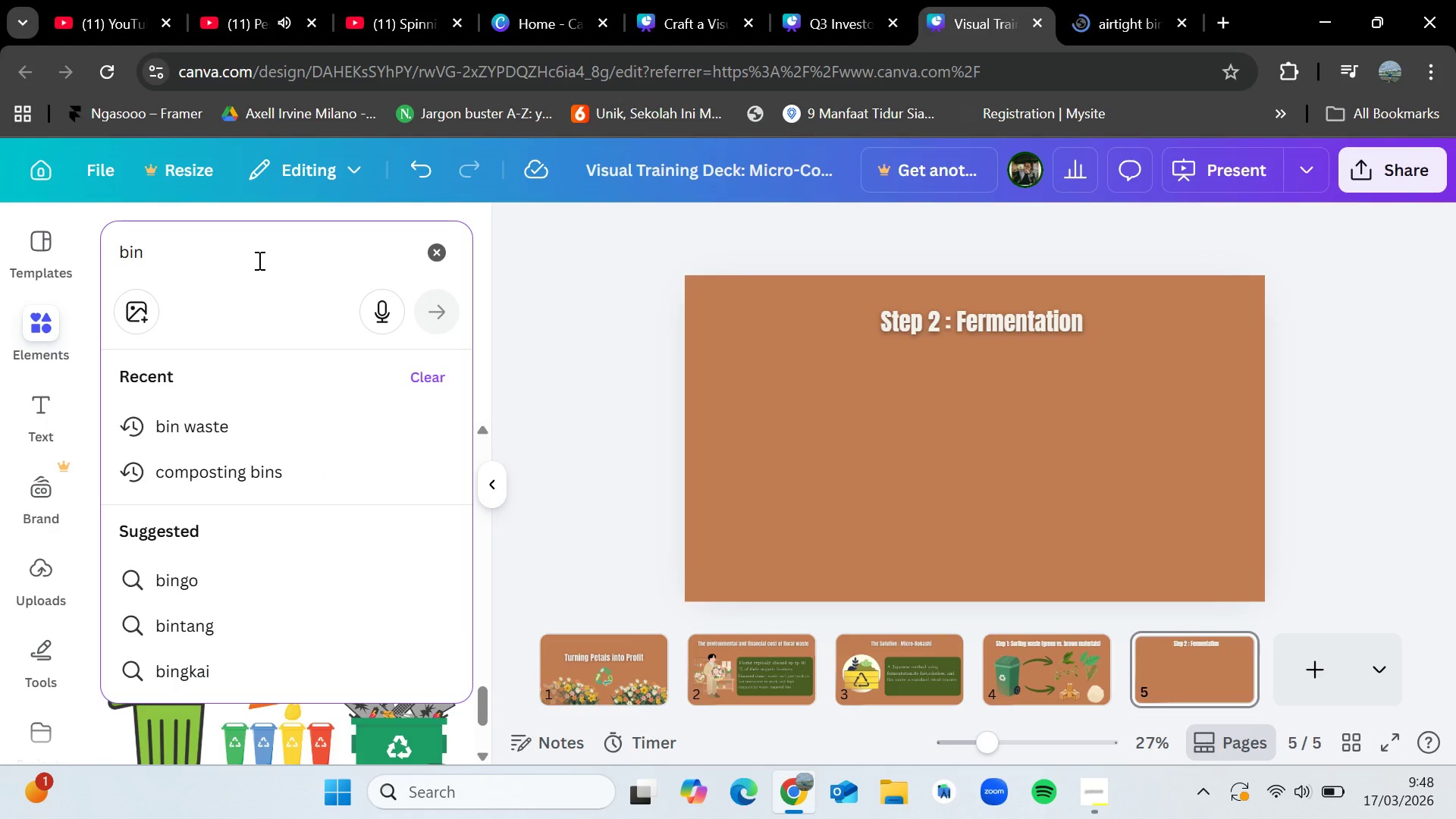 
key(Backspace)
key(Backspace)
key(Backspace)
type(airtight bin)
 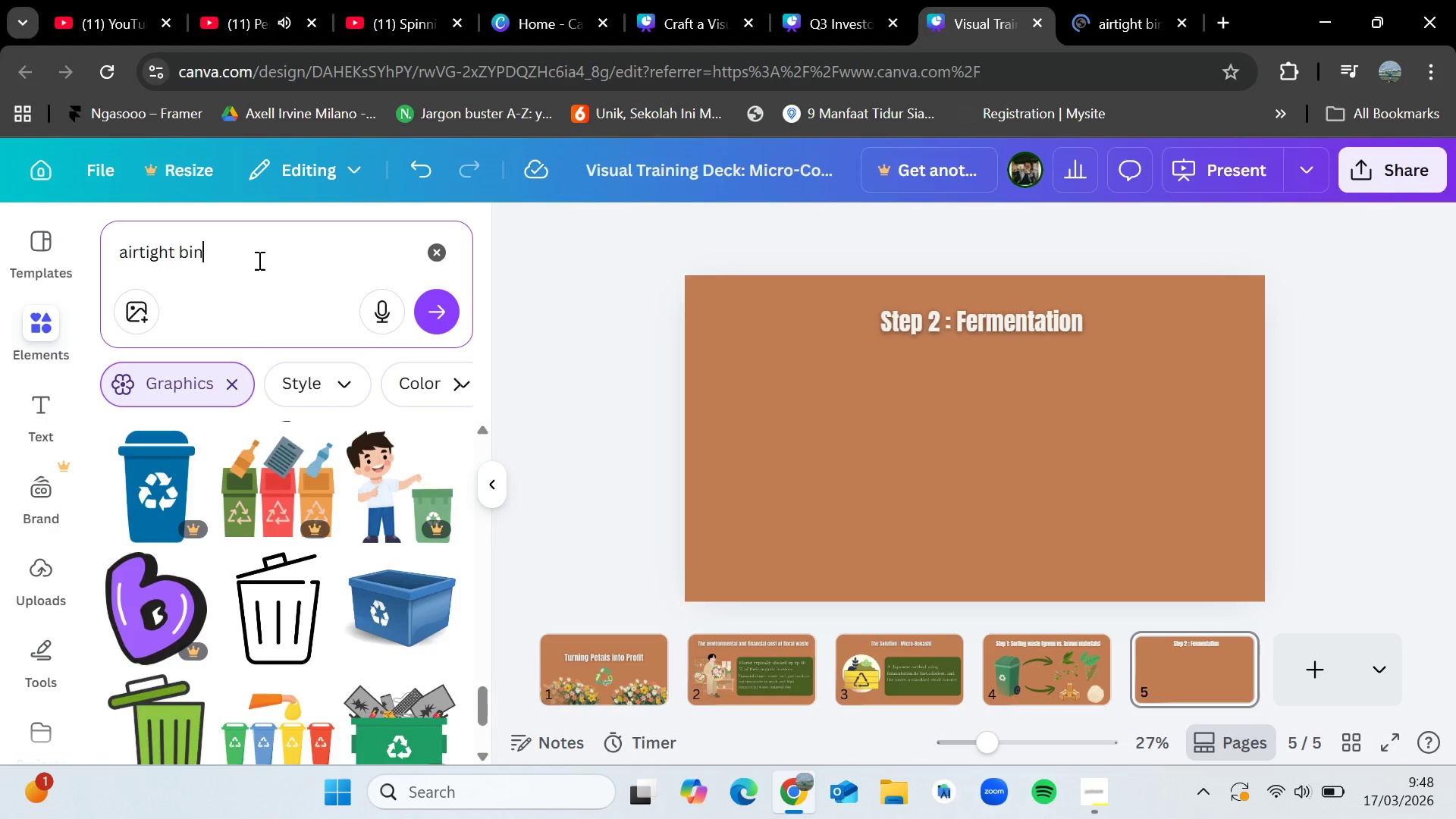 
key(Enter)
 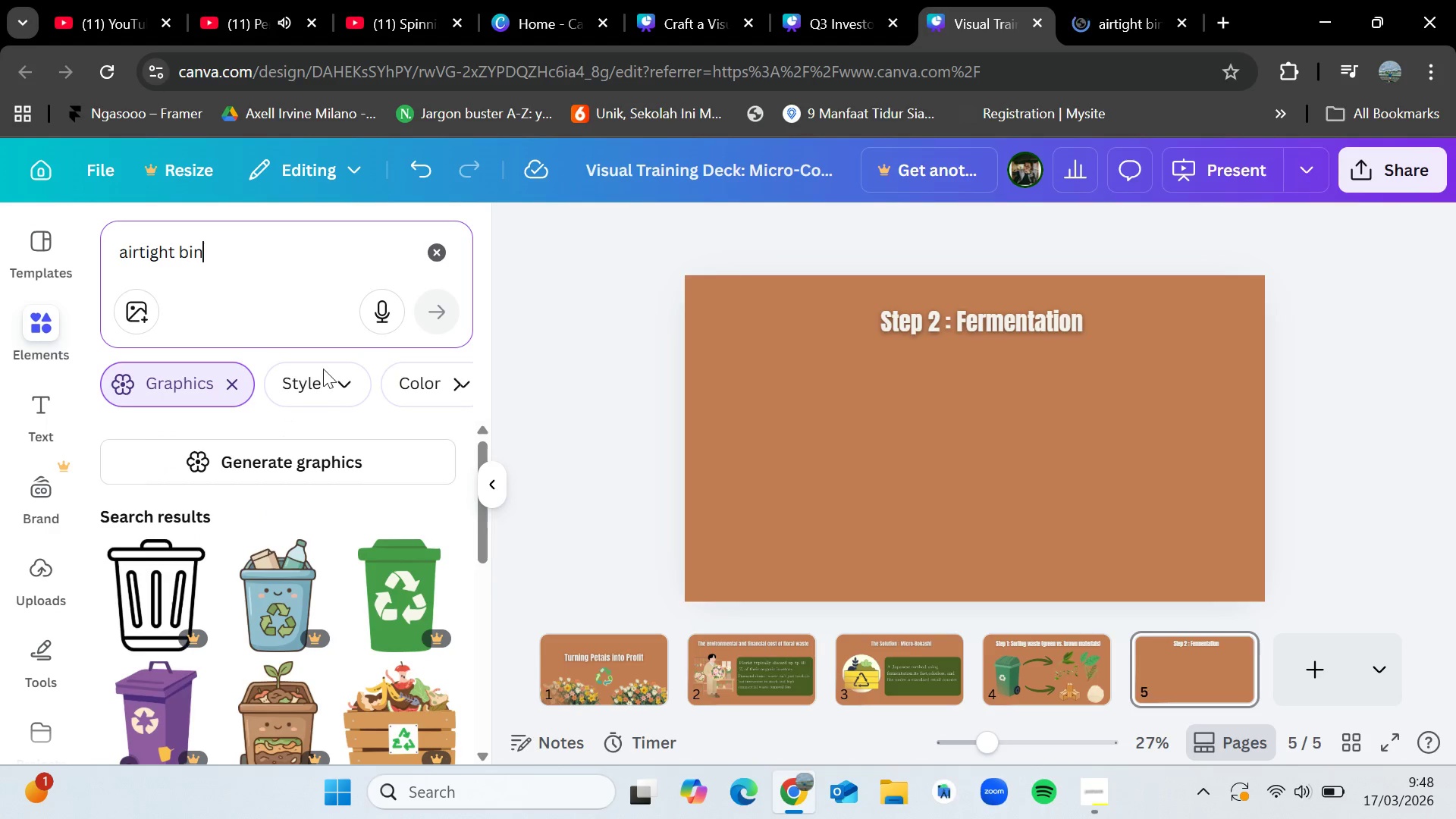 
scroll: coordinate [306, 673], scroll_direction: down, amount: 7.0
 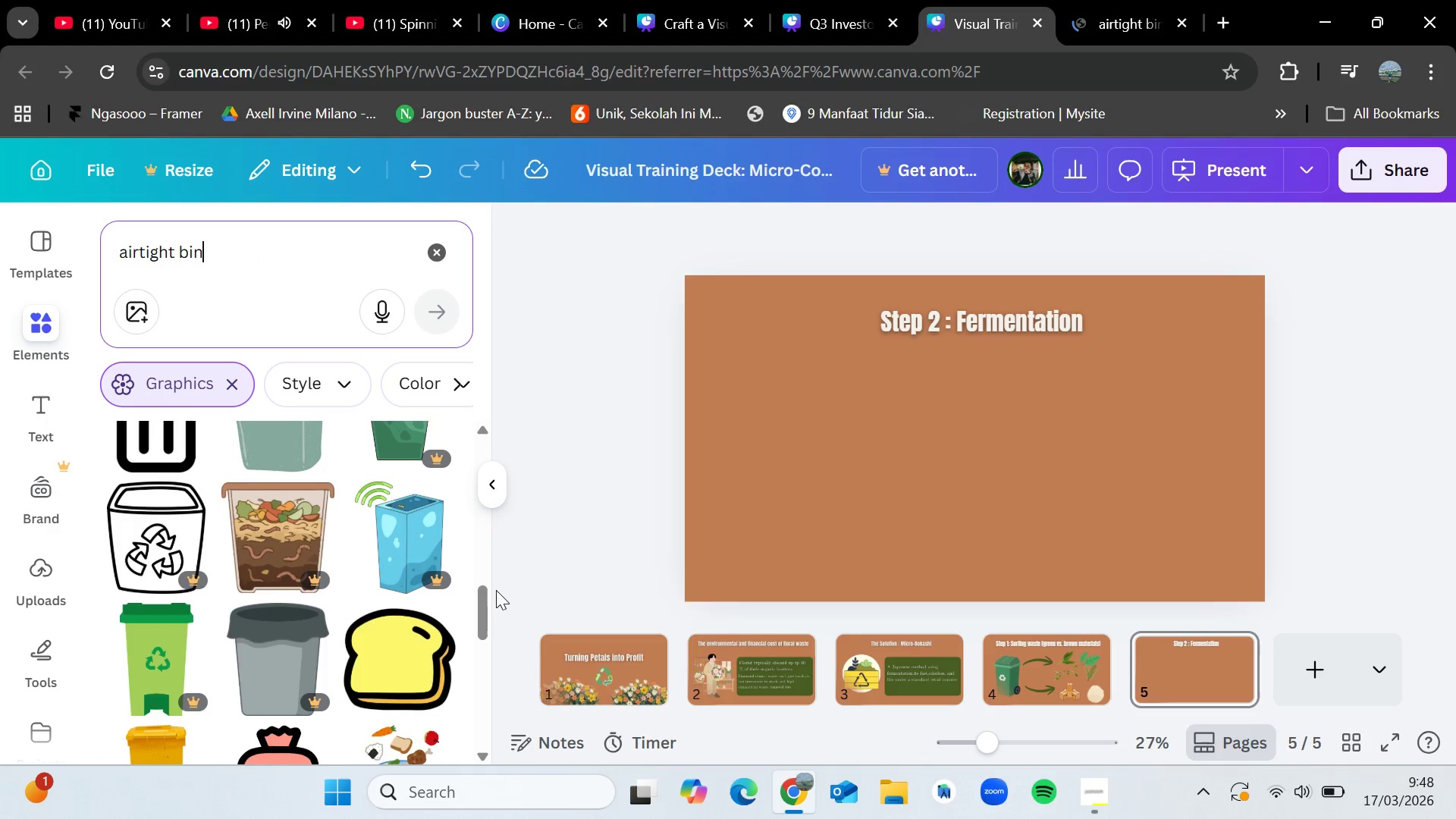 
mouse_move([316, 544])
 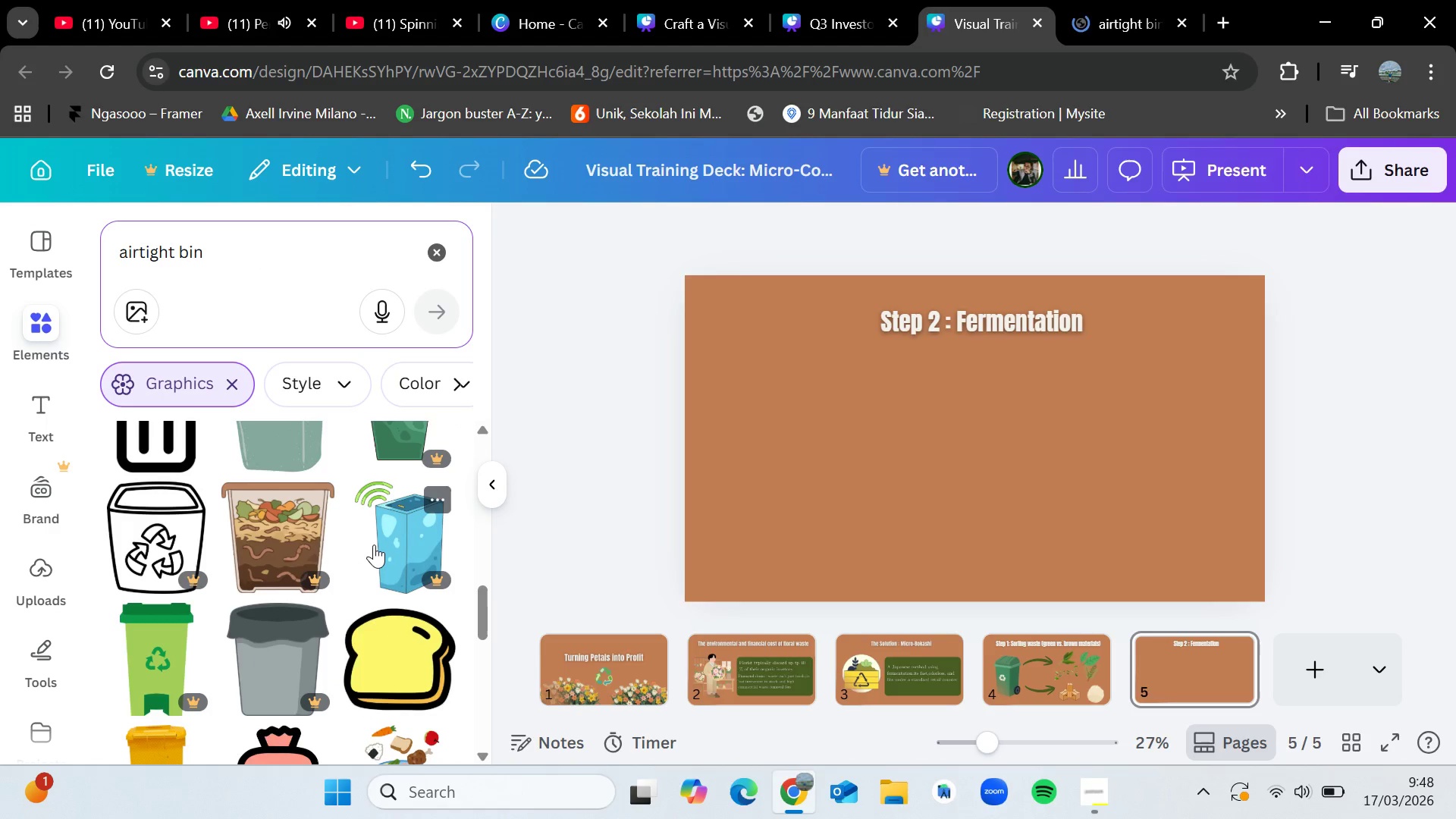 
scroll: coordinate [375, 541], scroll_direction: down, amount: 14.0
 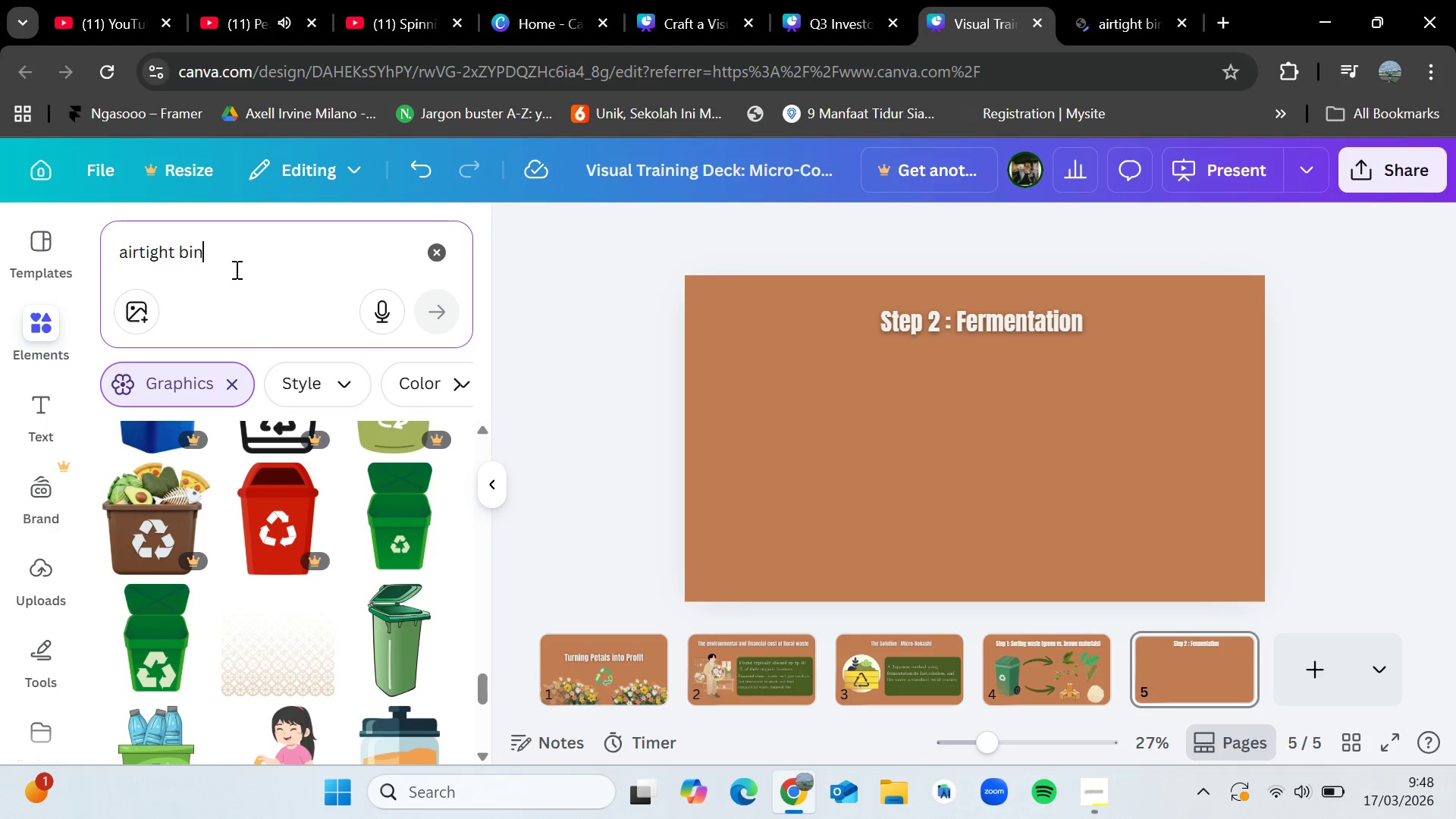 
key(Backspace)
 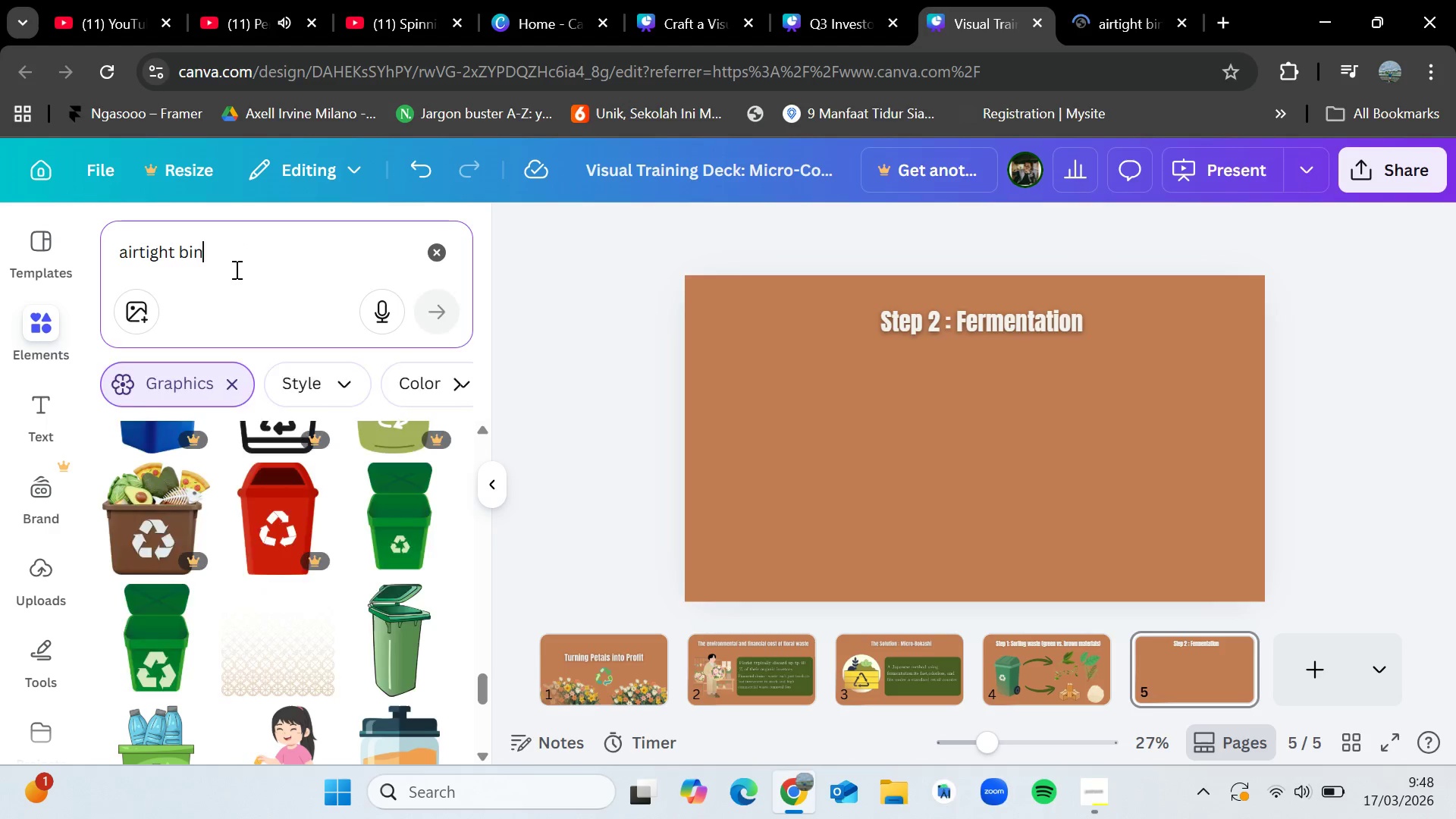 
key(Backspace)
 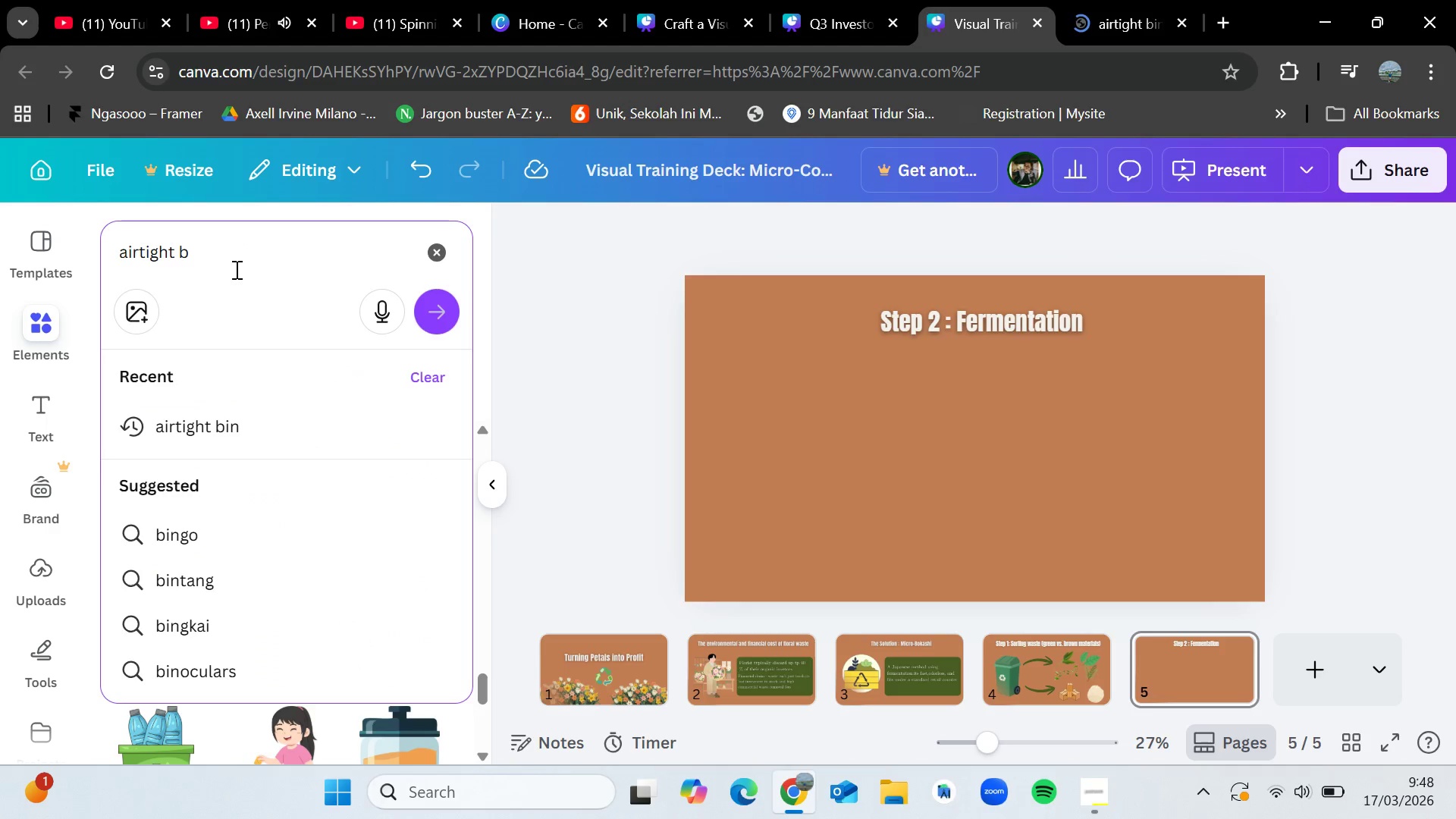 
key(Backspace)
 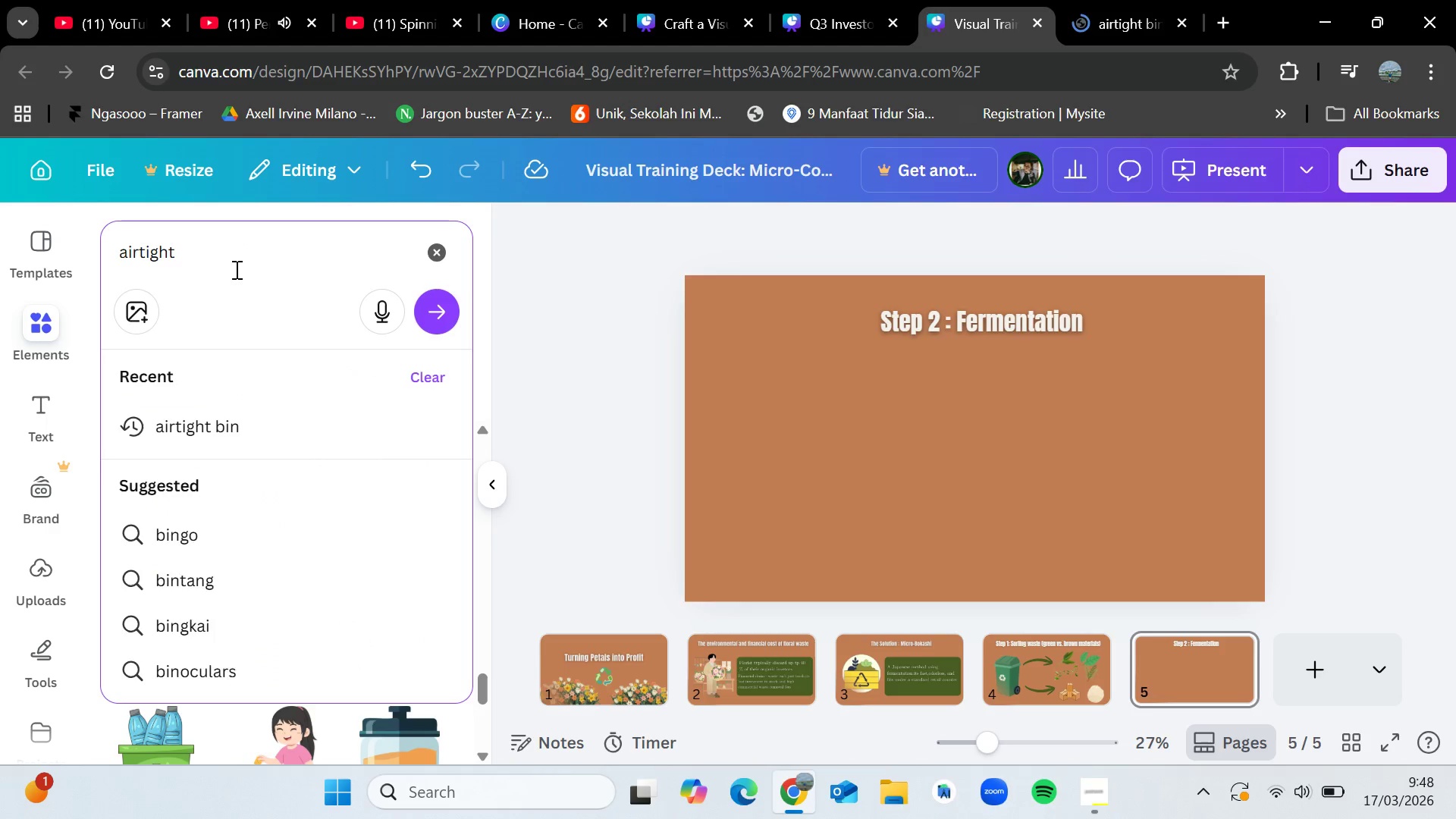 
key(Backspace)
 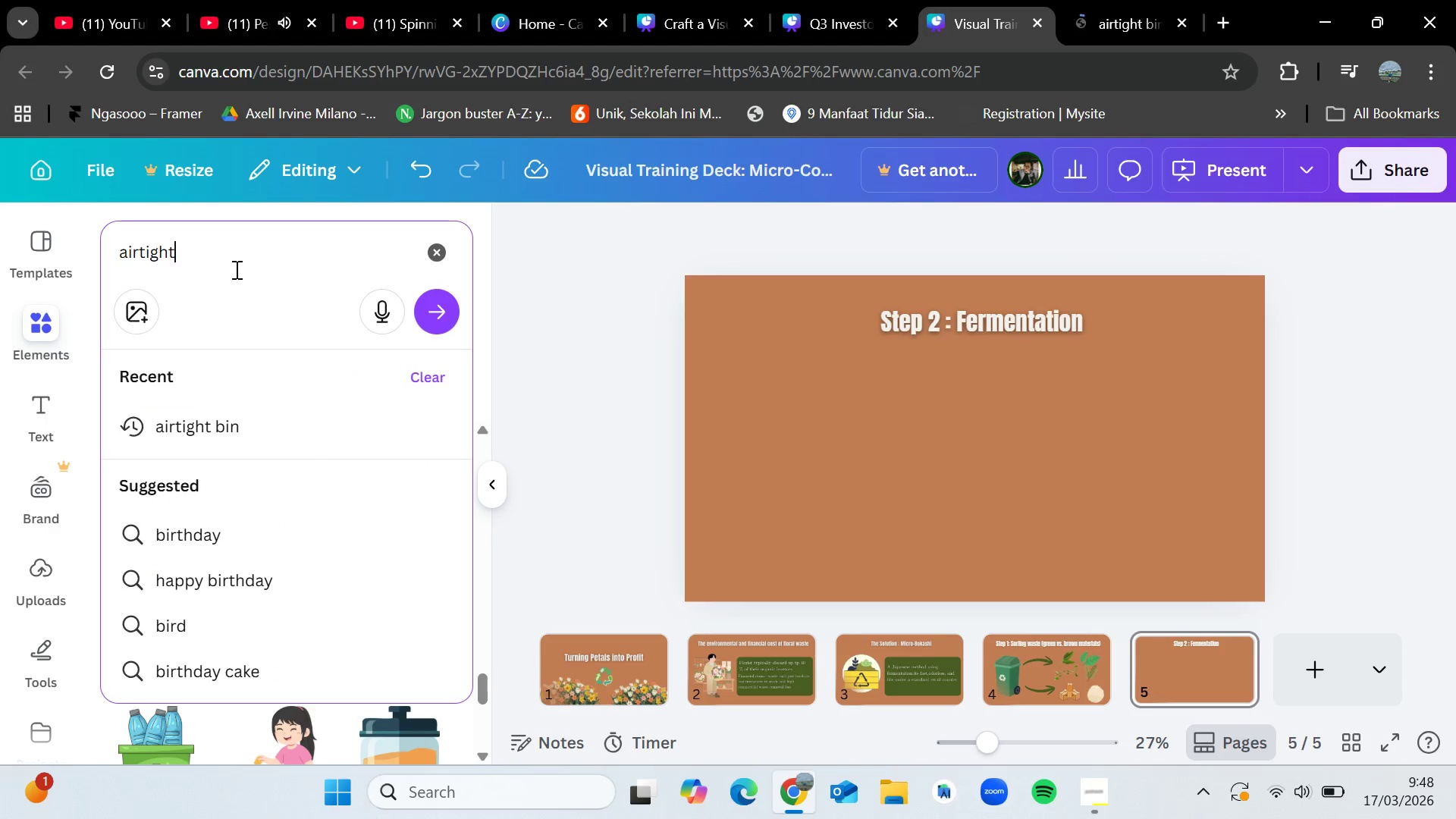 
key(Enter)
 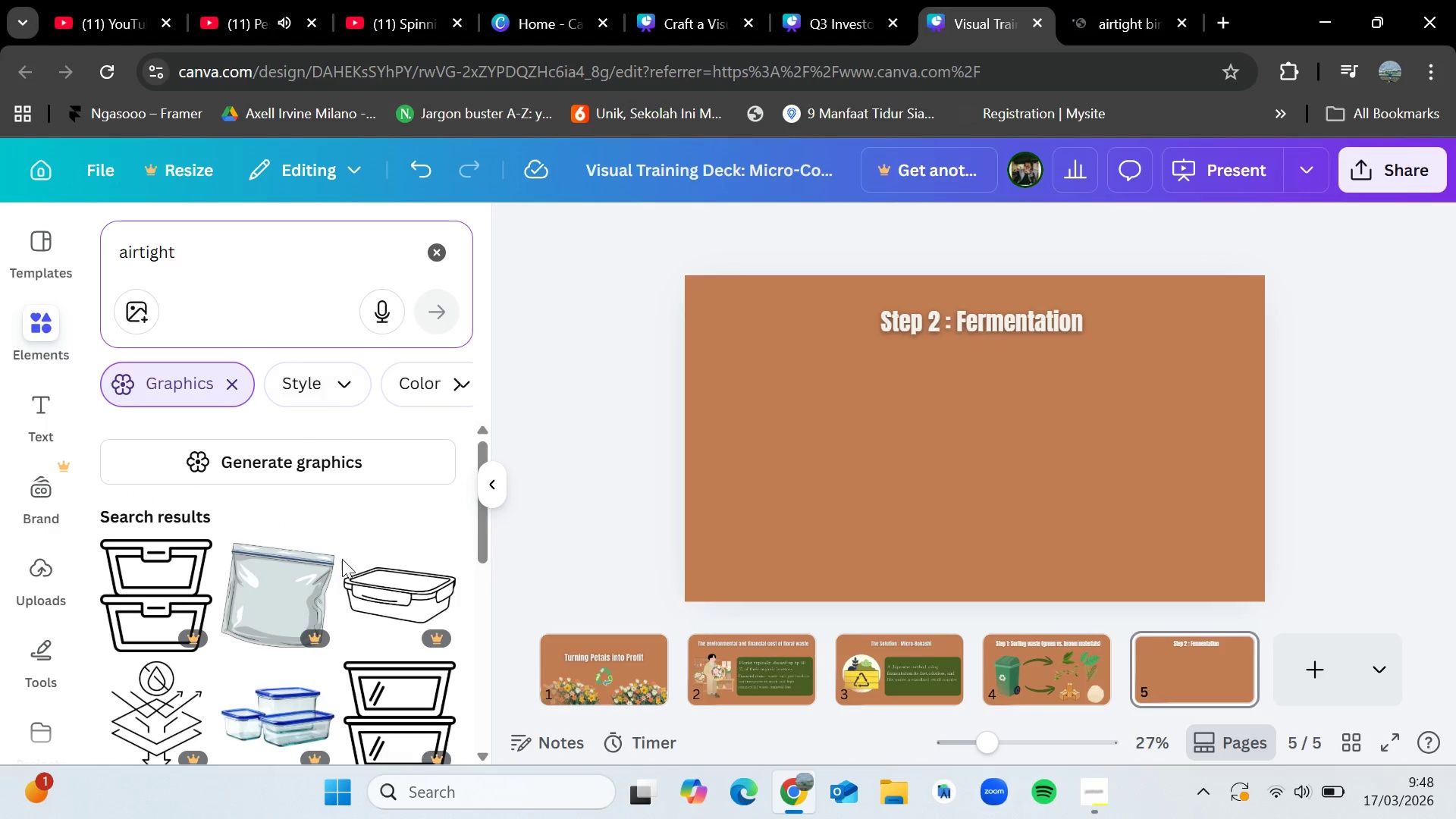 
scroll: coordinate [347, 634], scroll_direction: down, amount: 8.0
 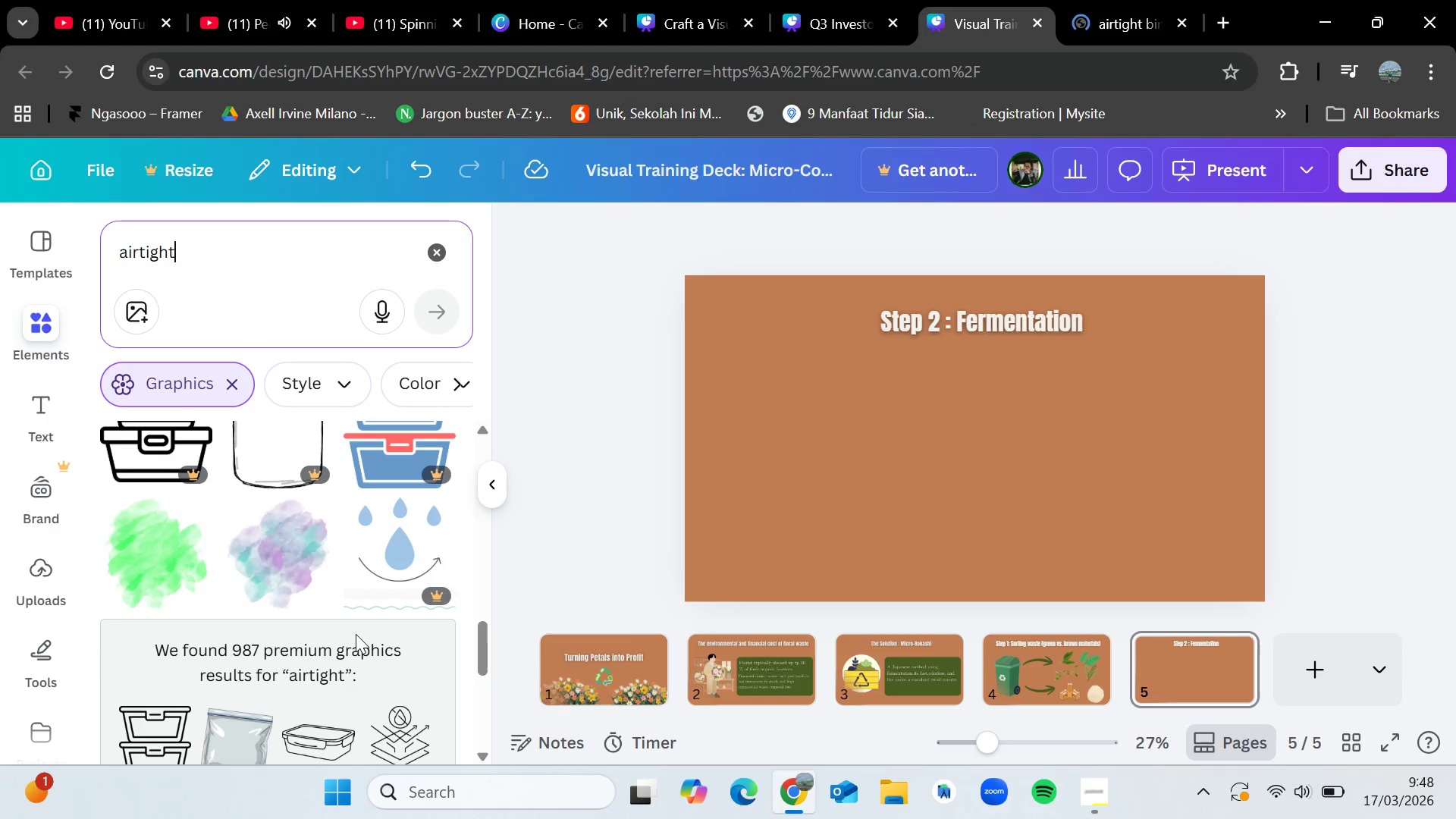 
scroll: coordinate [389, 603], scroll_direction: down, amount: 8.0
 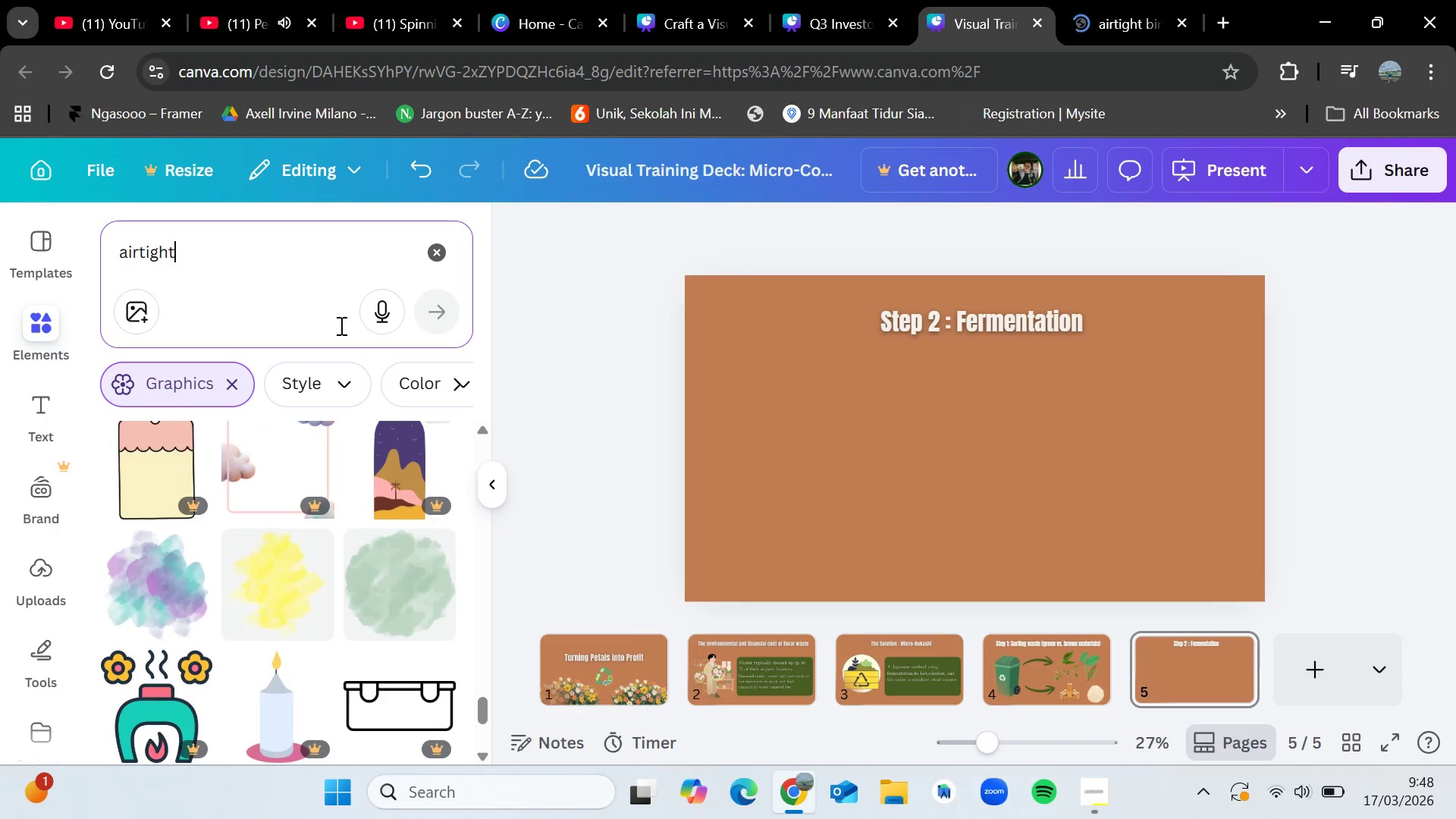 
left_click_drag(start_coordinate=[182, 268], to_coordinate=[5, 259])
 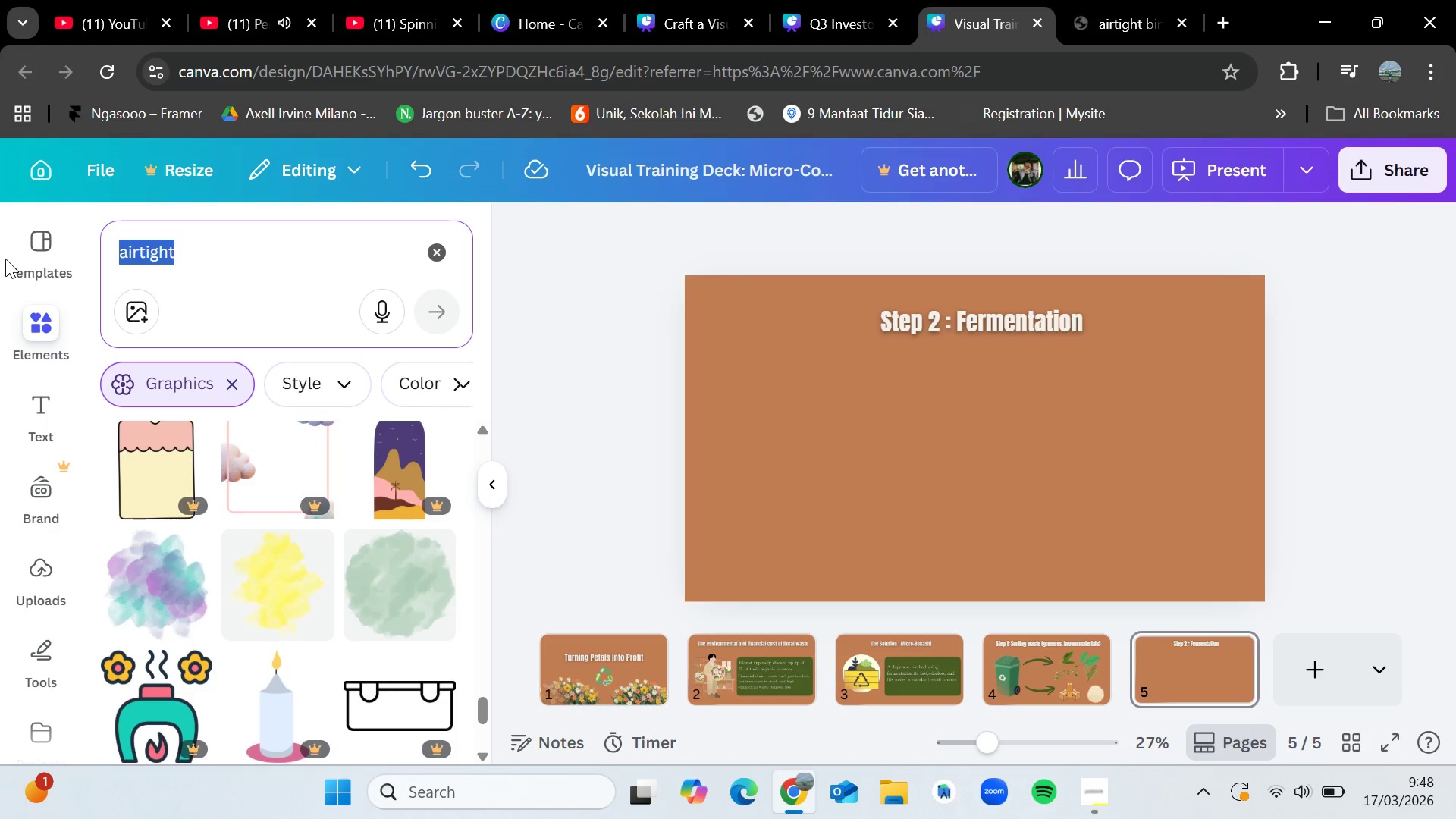 
key(Backspace)
type(jar)
 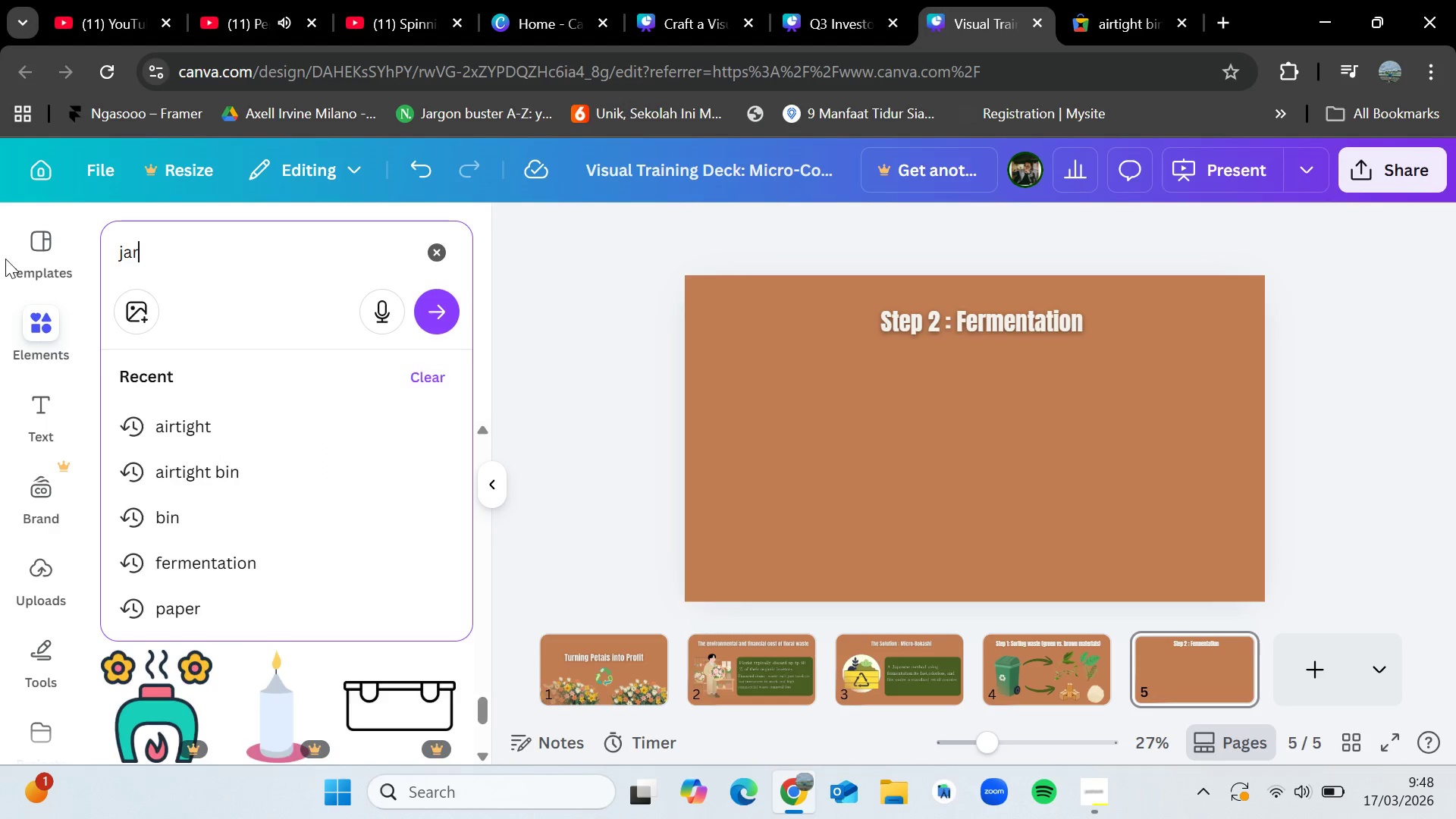 
key(Enter)
 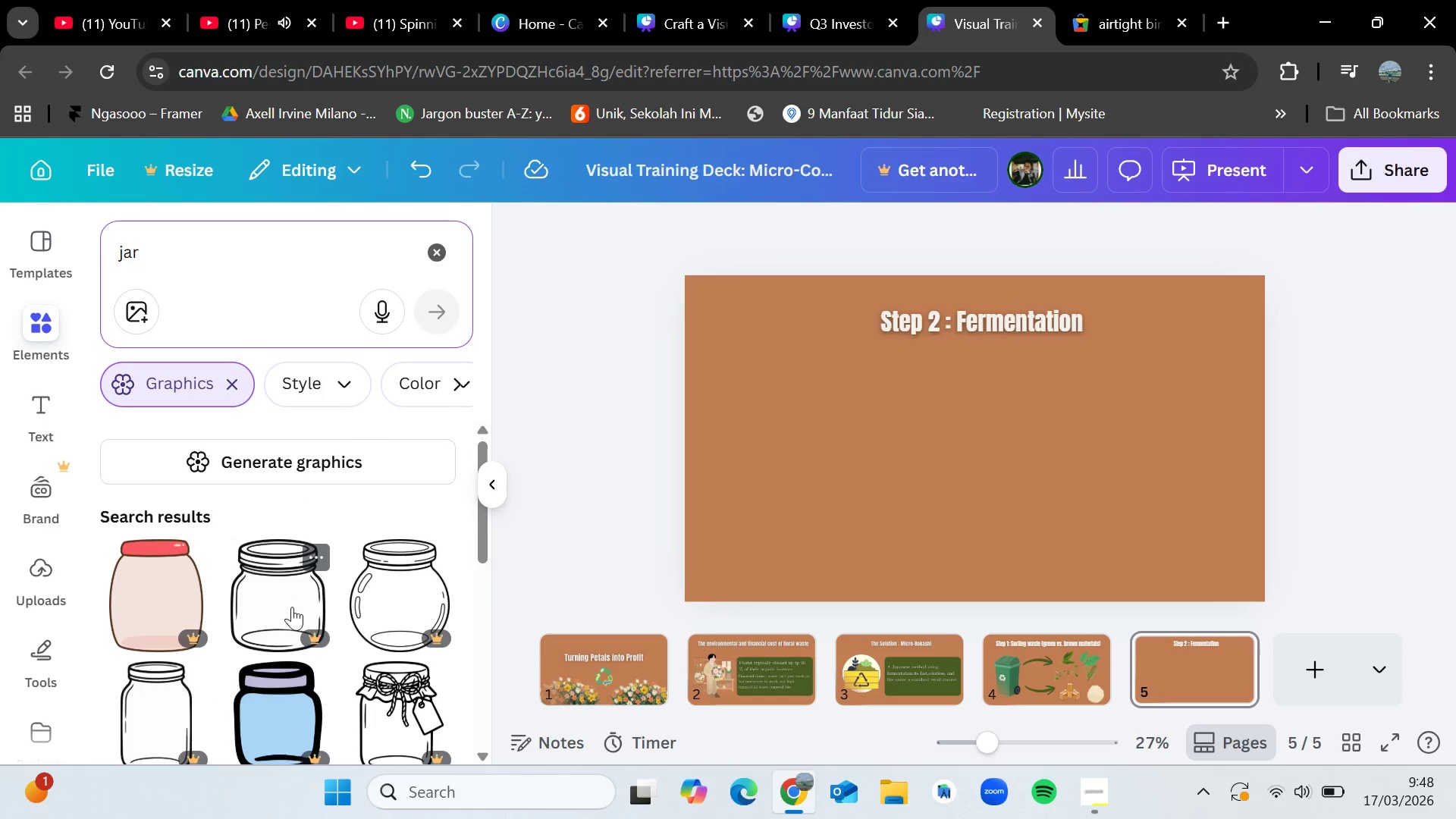 
scroll: coordinate [169, 613], scroll_direction: down, amount: 3.0
 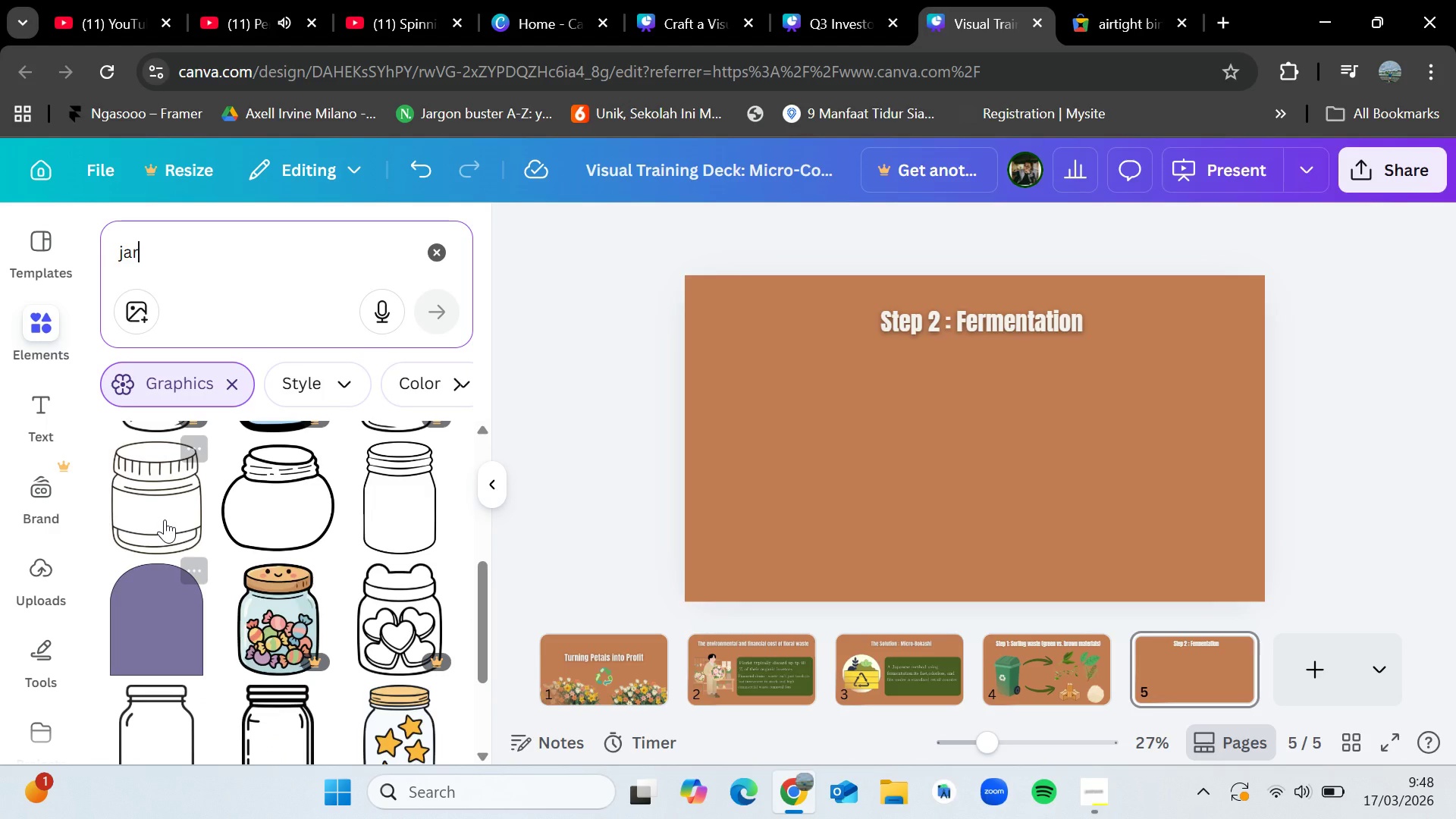 
left_click_drag(start_coordinate=[163, 517], to_coordinate=[135, 513])
 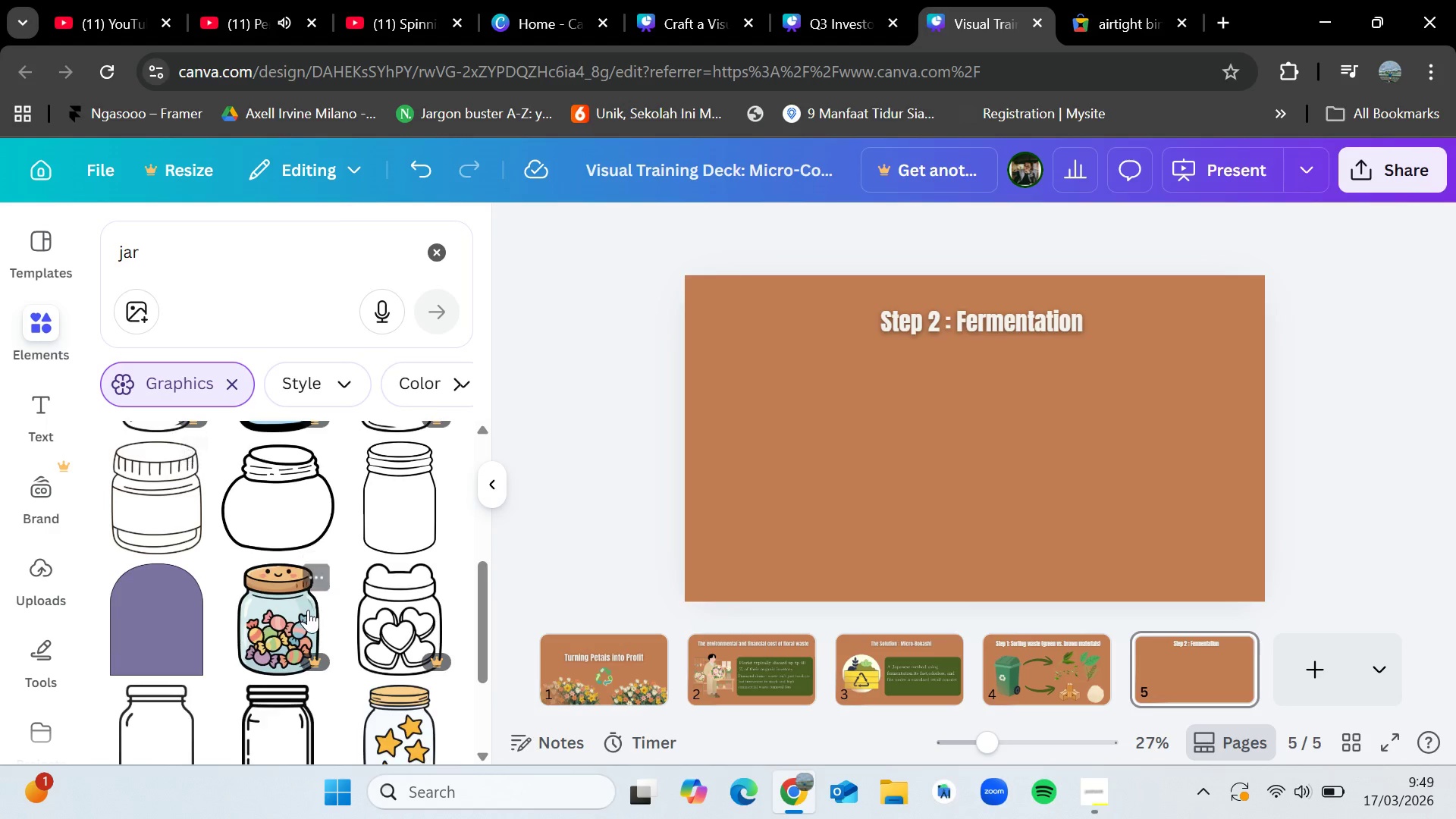 
scroll: coordinate [325, 626], scroll_direction: down, amount: 6.0
 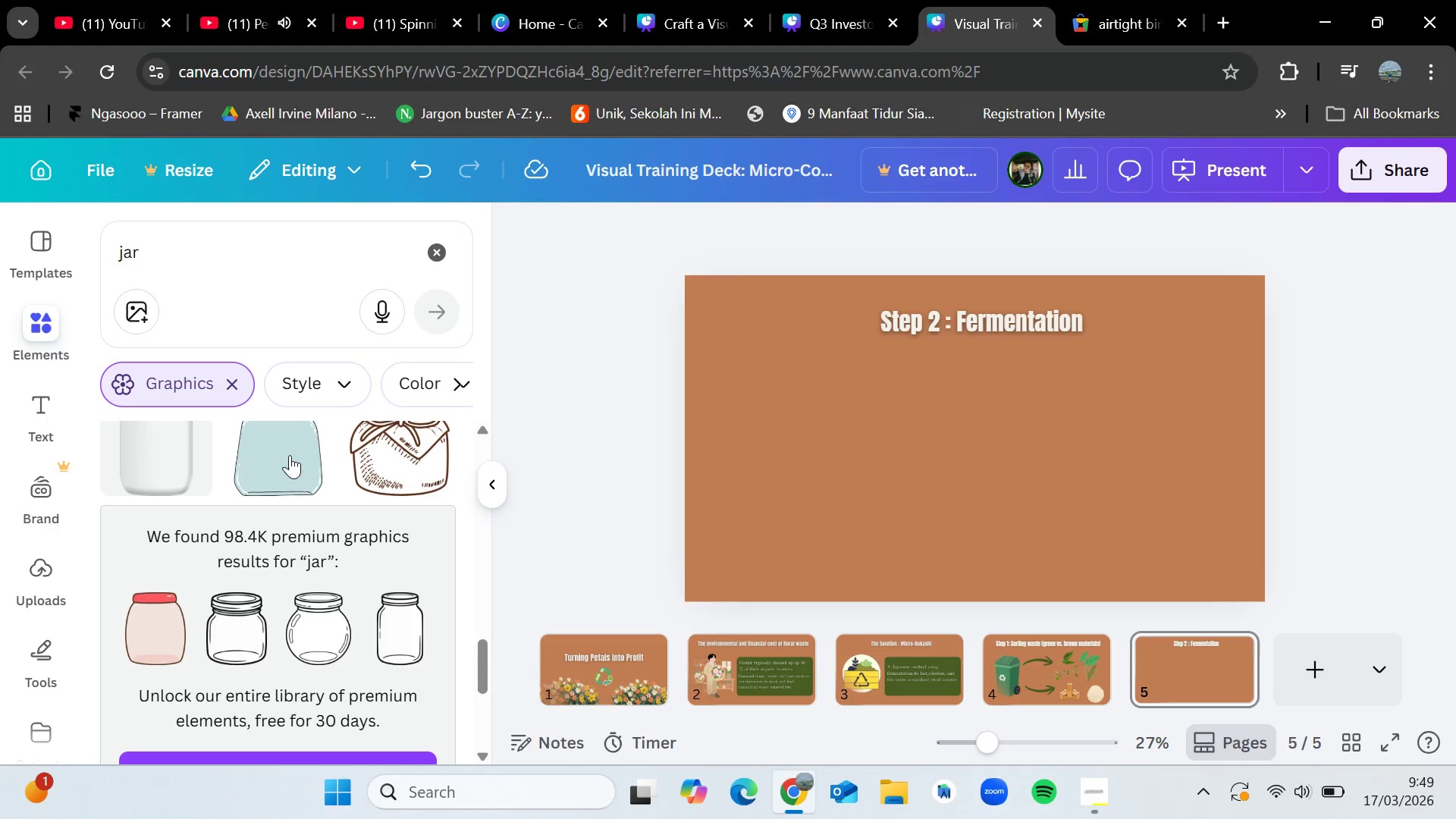 
left_click_drag(start_coordinate=[289, 454], to_coordinate=[968, 449])
 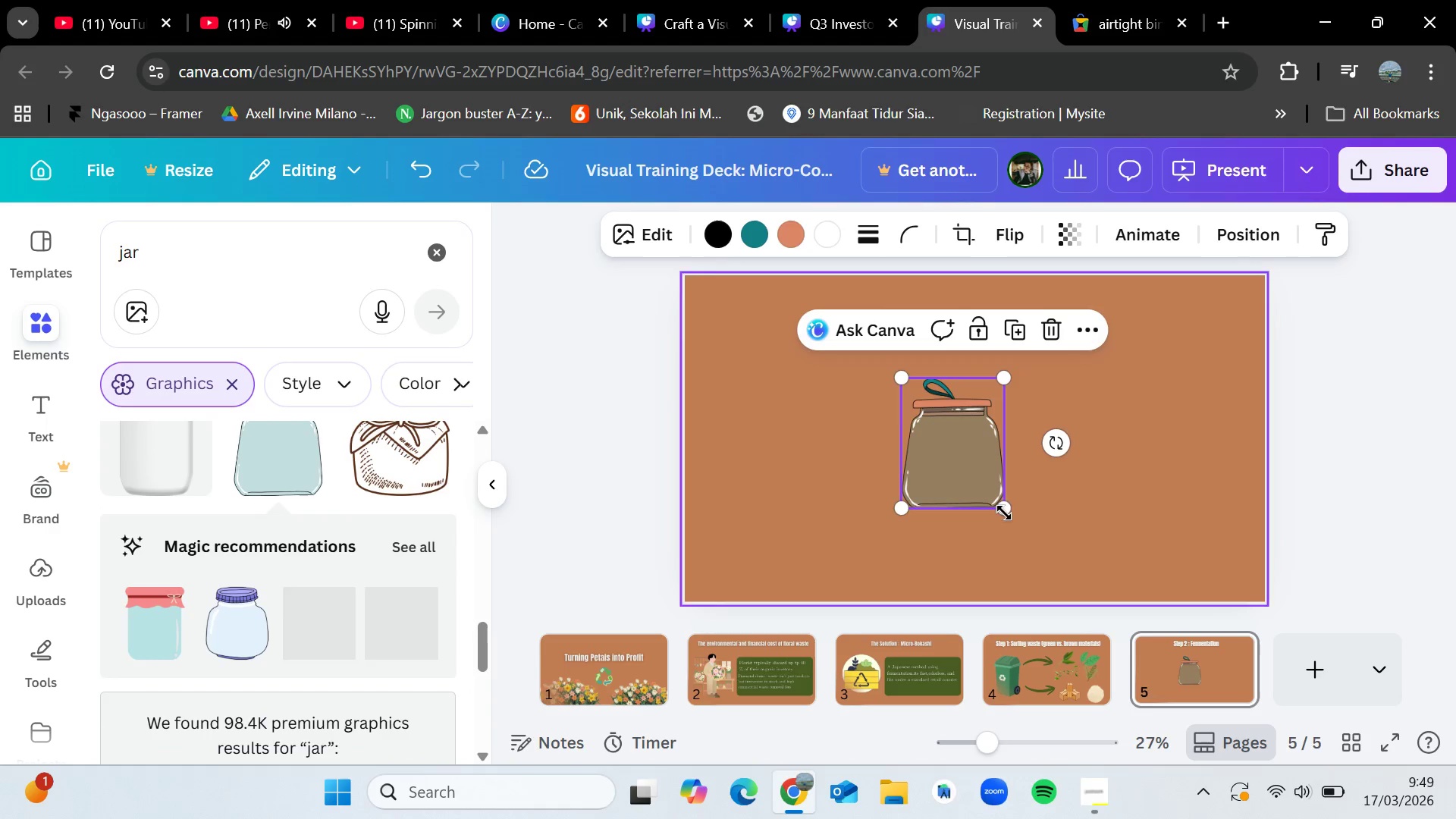 
left_click_drag(start_coordinate=[1004, 507], to_coordinate=[1097, 581])
 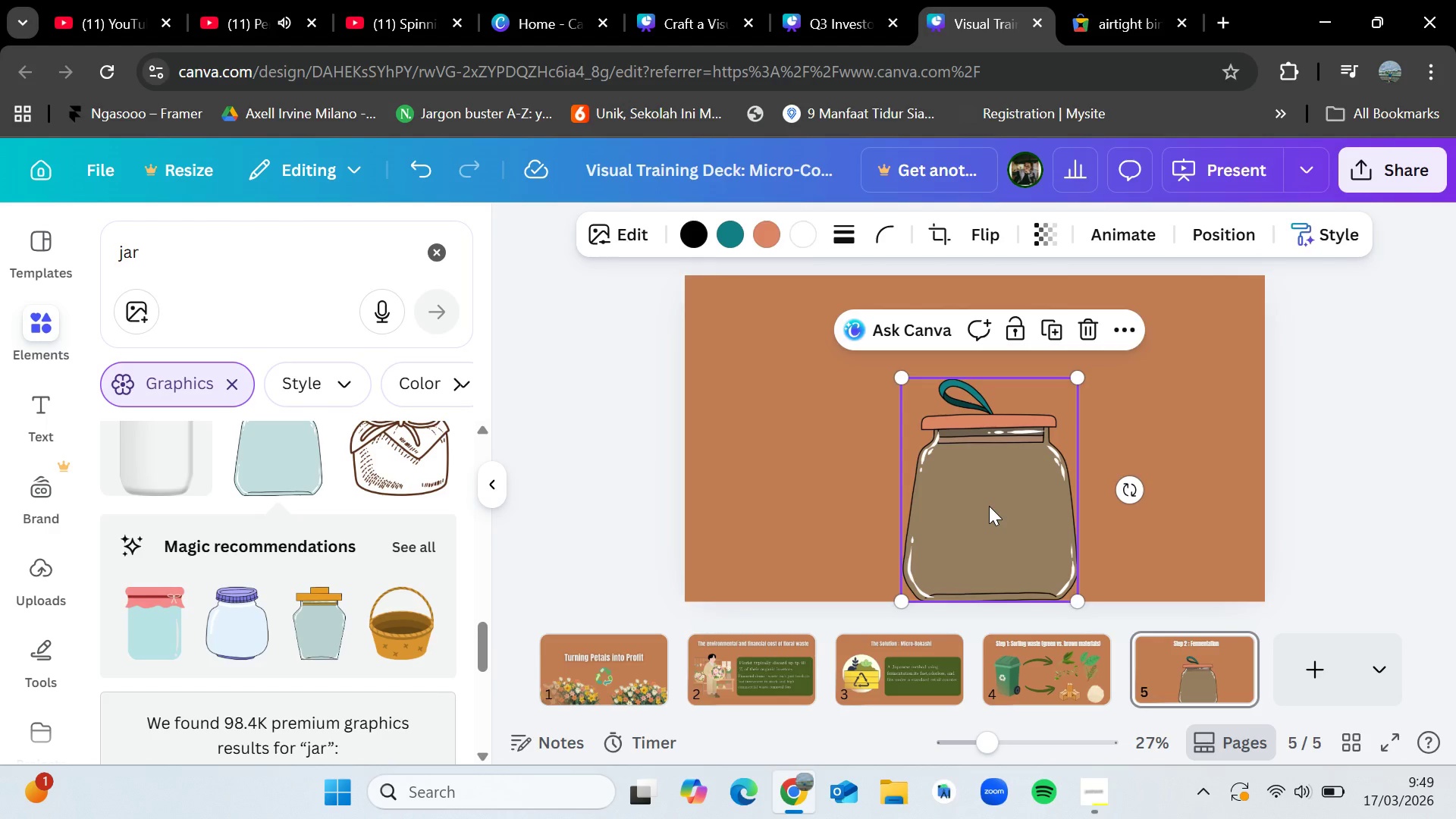 
left_click_drag(start_coordinate=[989, 506], to_coordinate=[955, 470])
 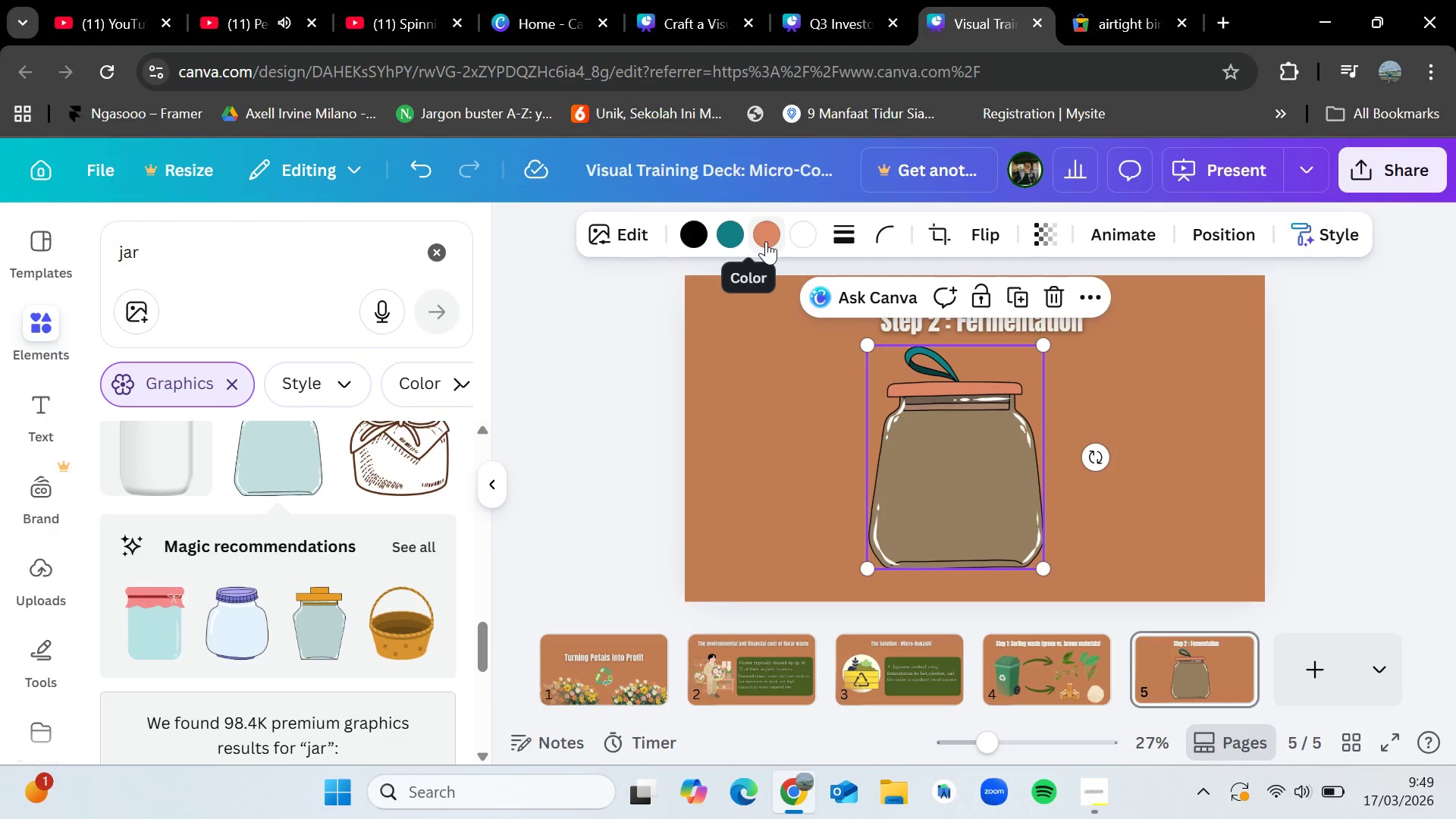 
left_click([766, 241])
 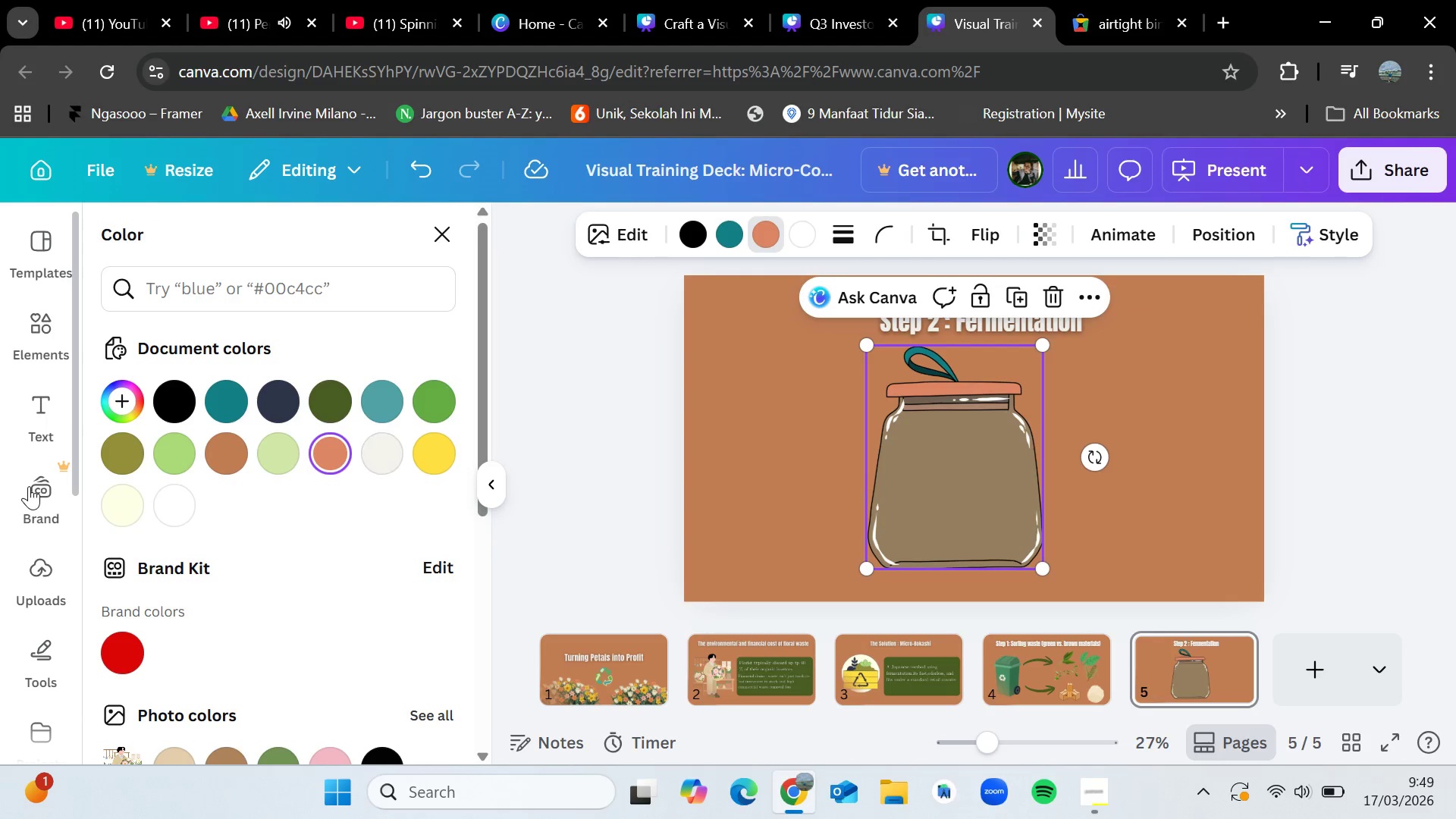 
mouse_move([123, 510])
 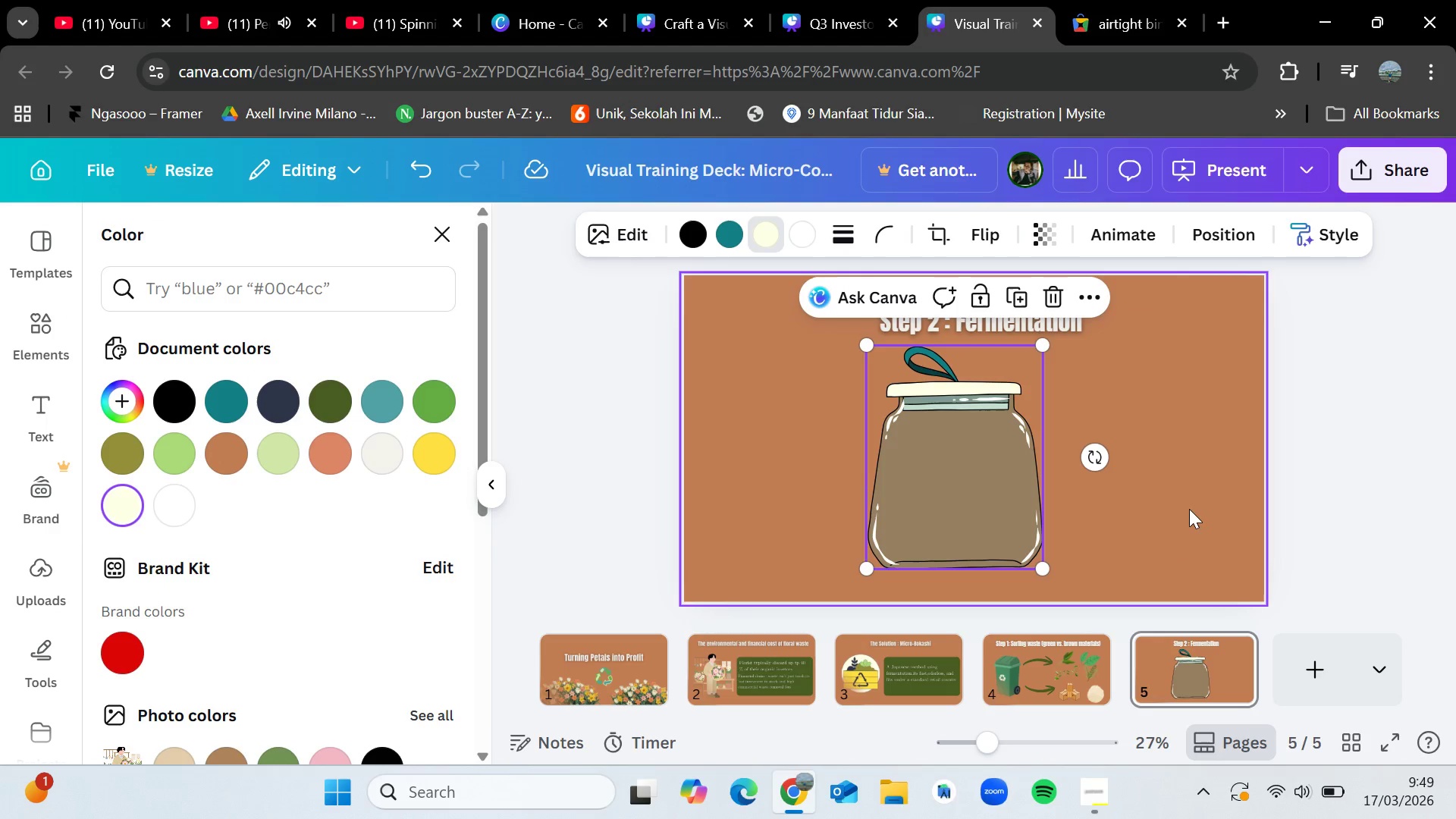 
left_click([1188, 508])
 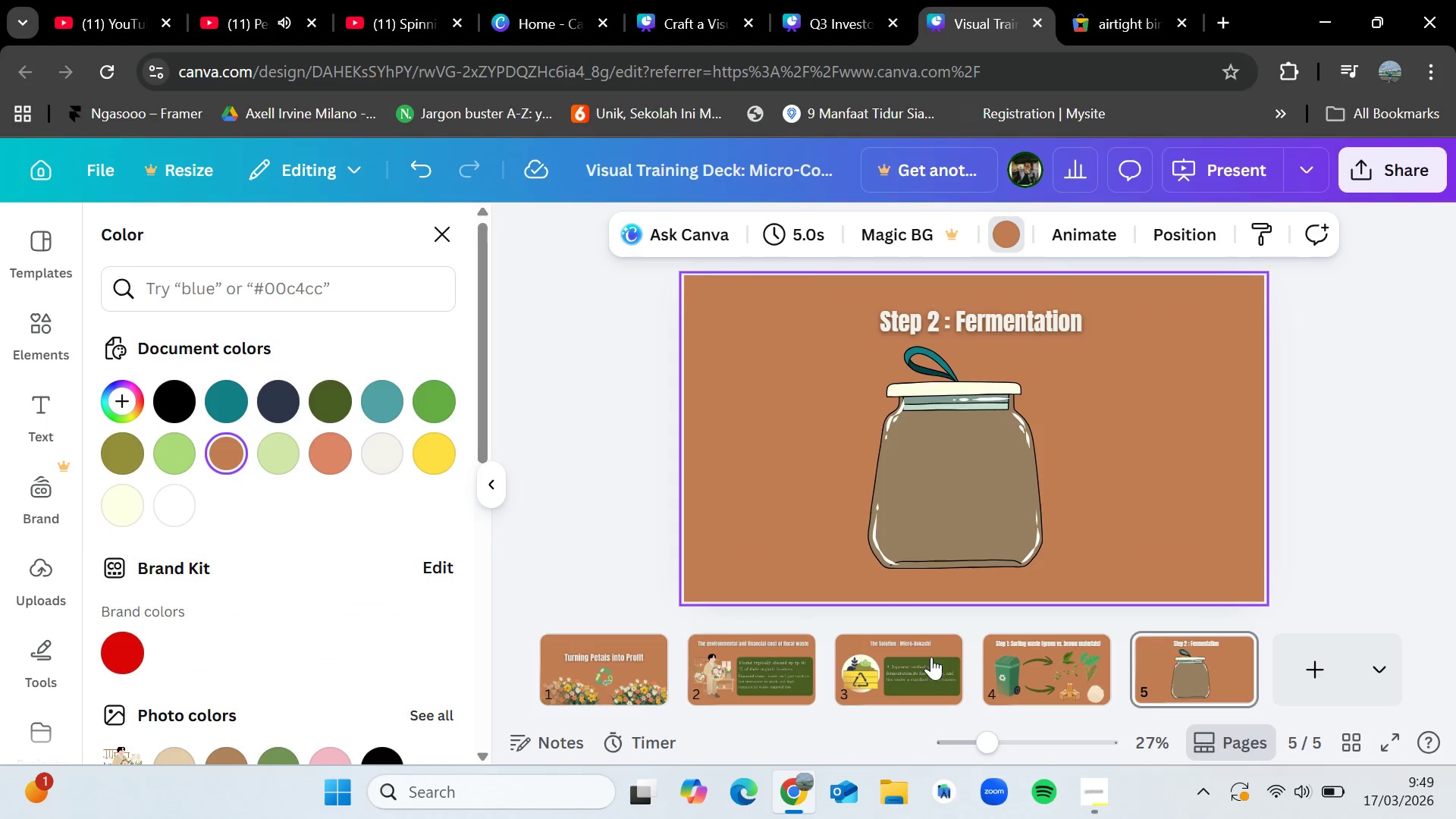 
left_click([930, 657])
 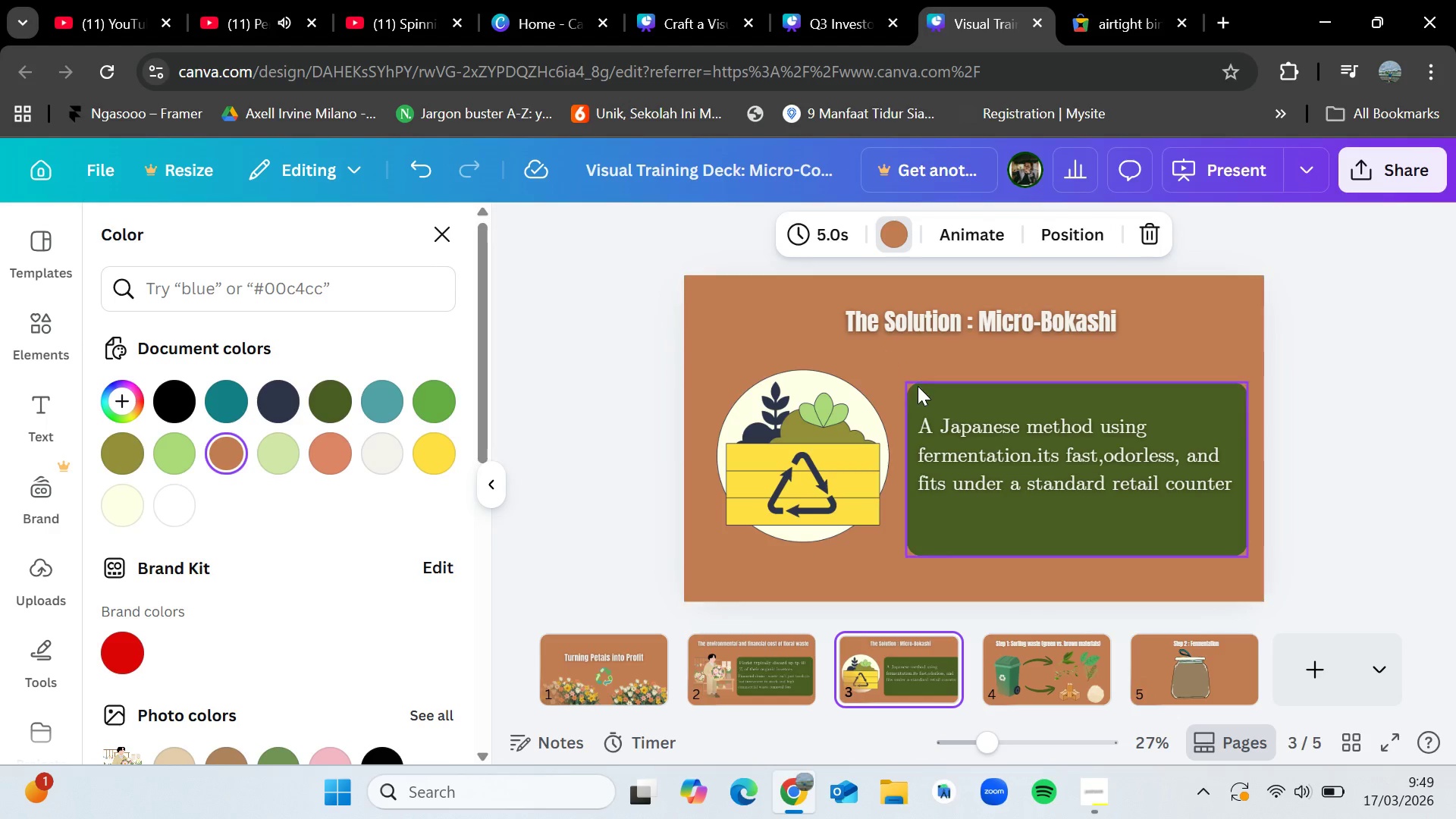 
left_click([918, 386])
 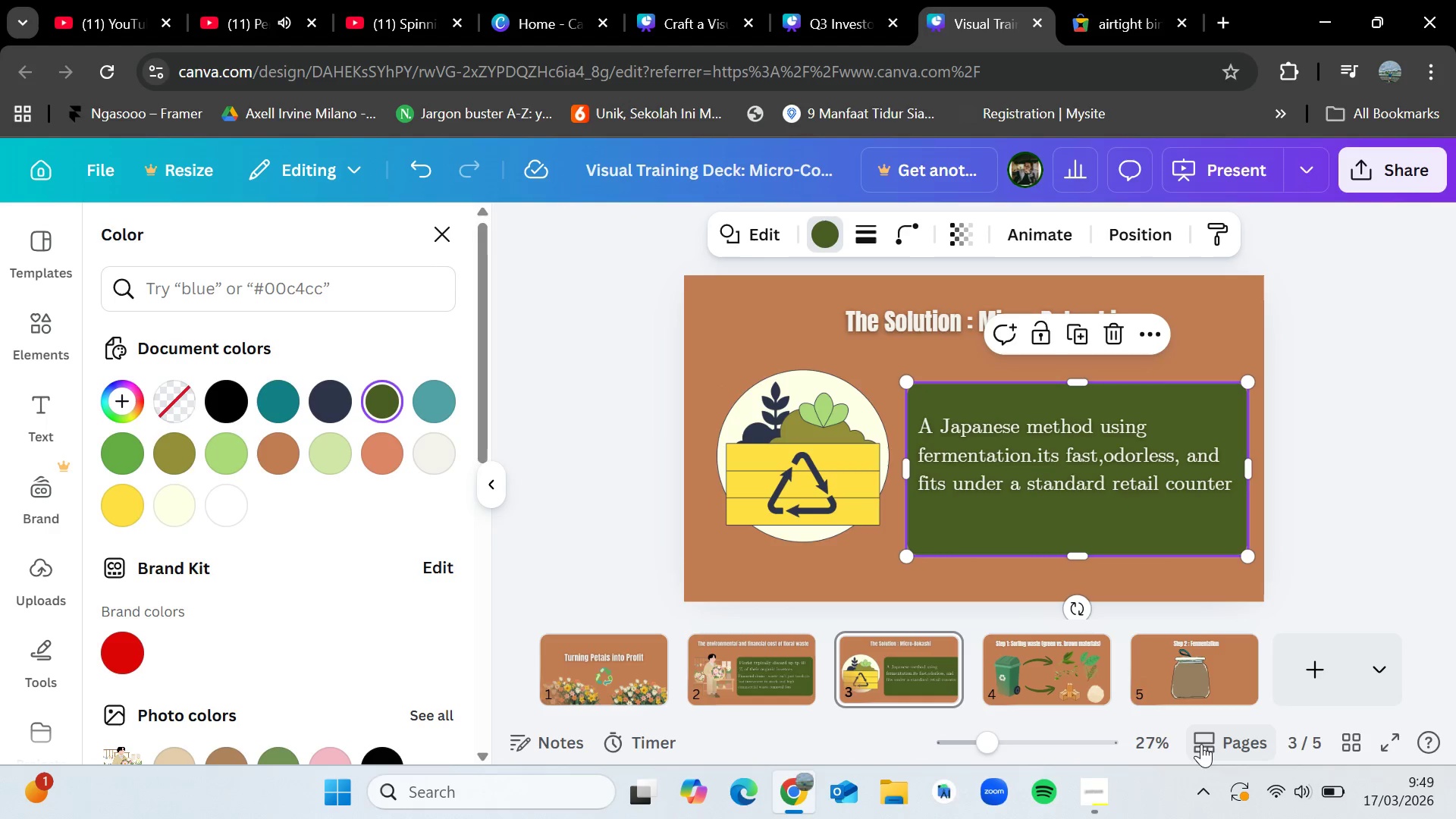 
left_click([1185, 657])
 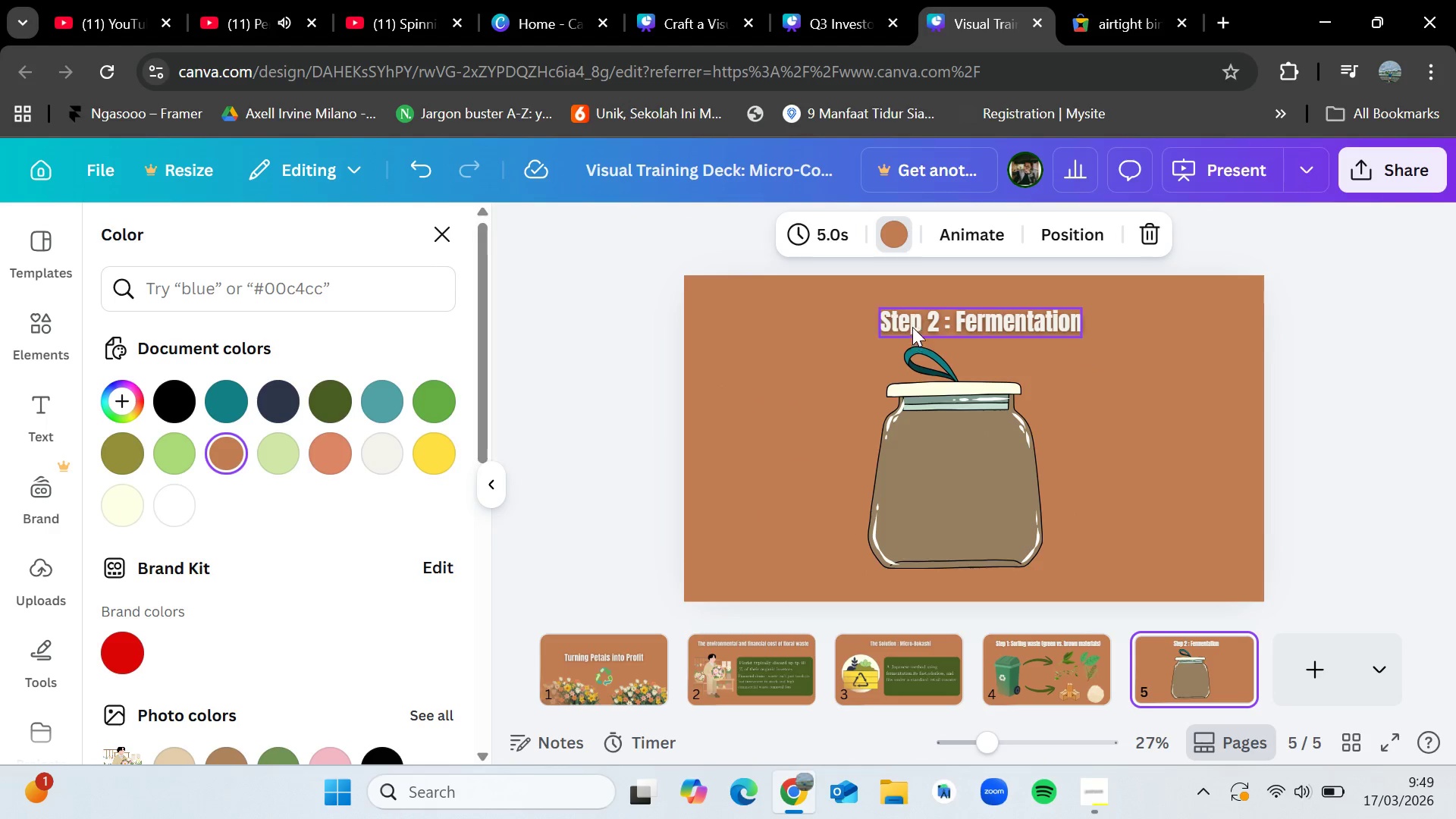 
left_click([994, 478])
 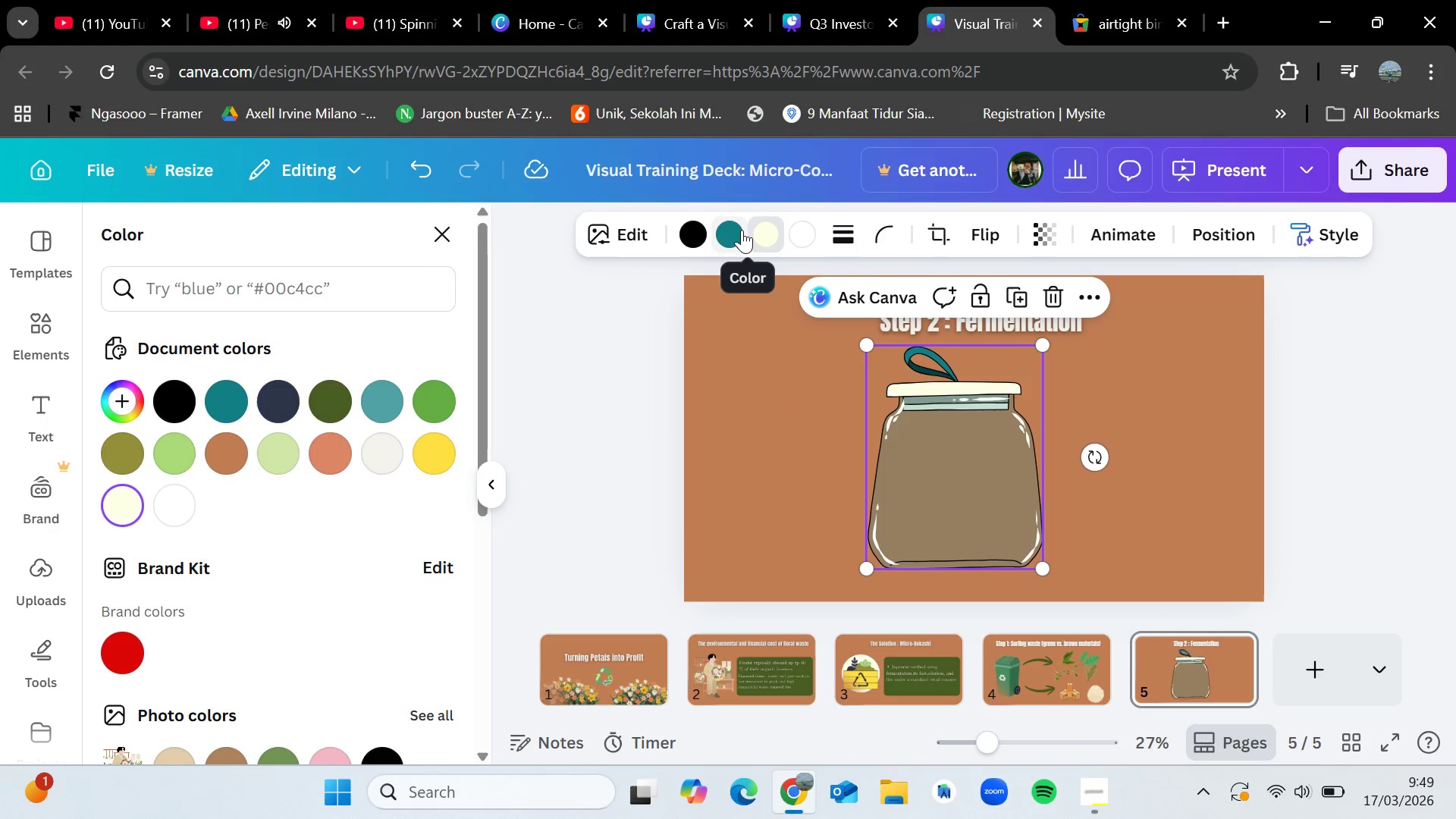 
left_click([742, 230])
 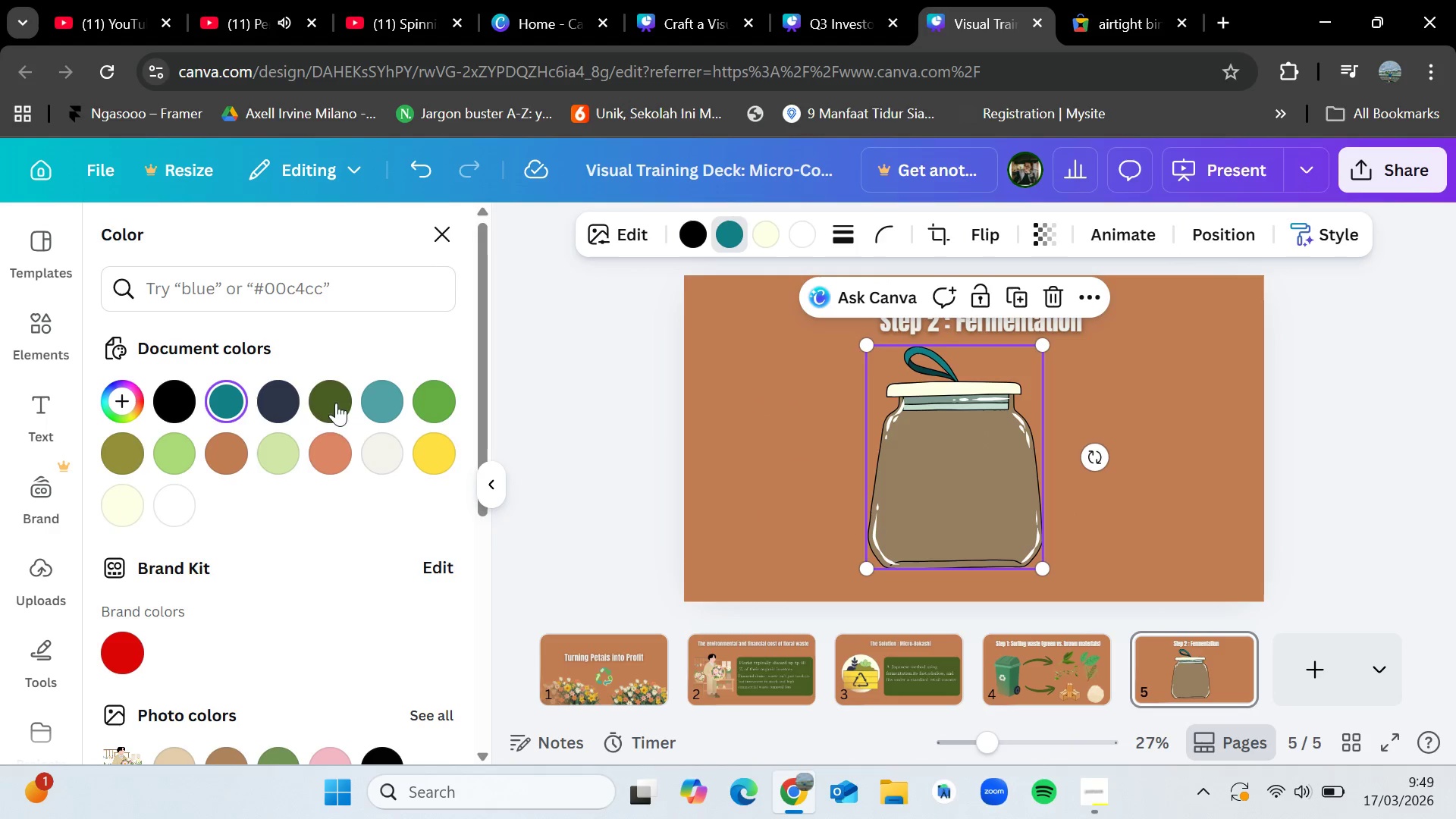 
left_click([319, 400])
 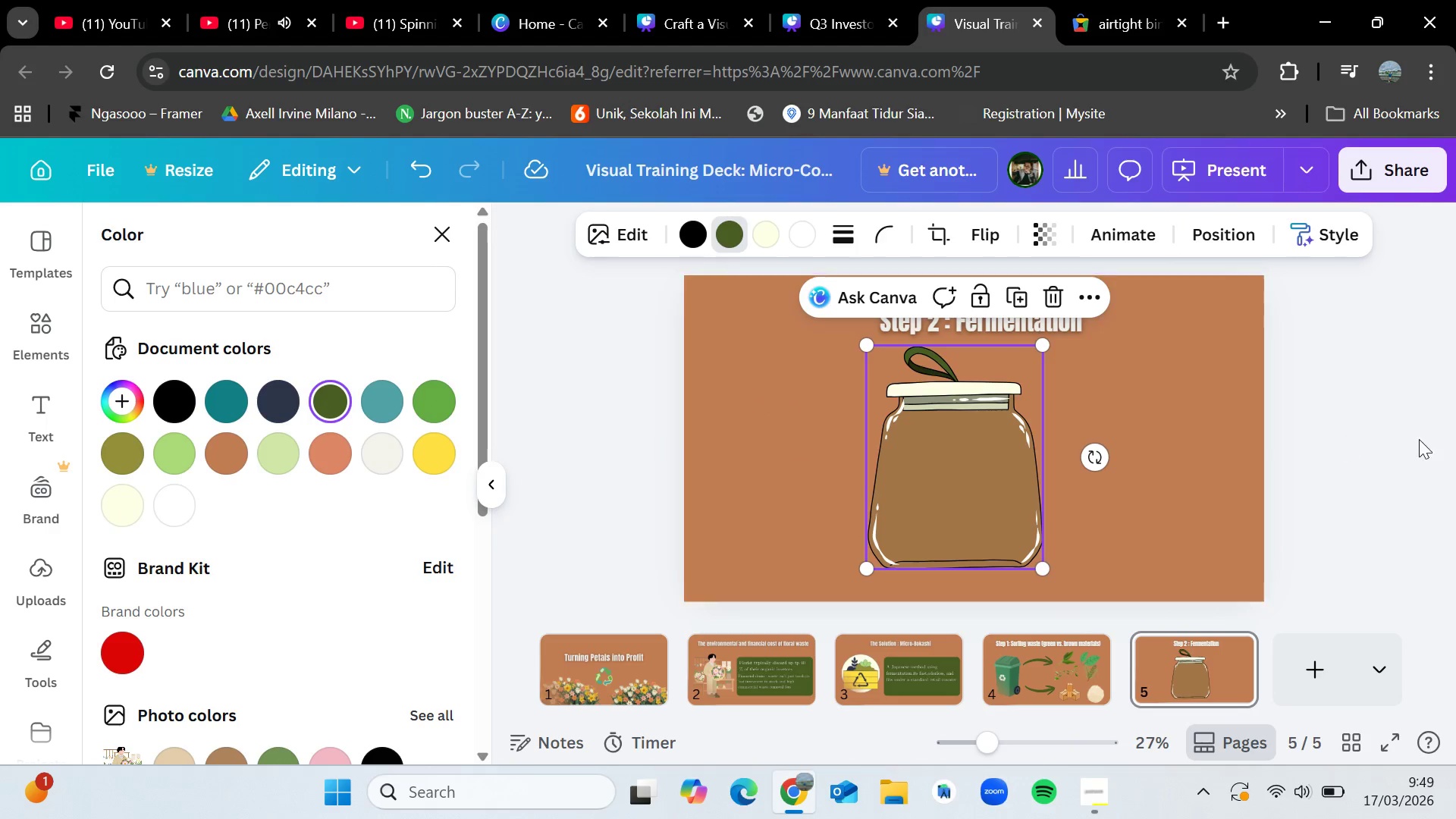 
double_click([1422, 439])
 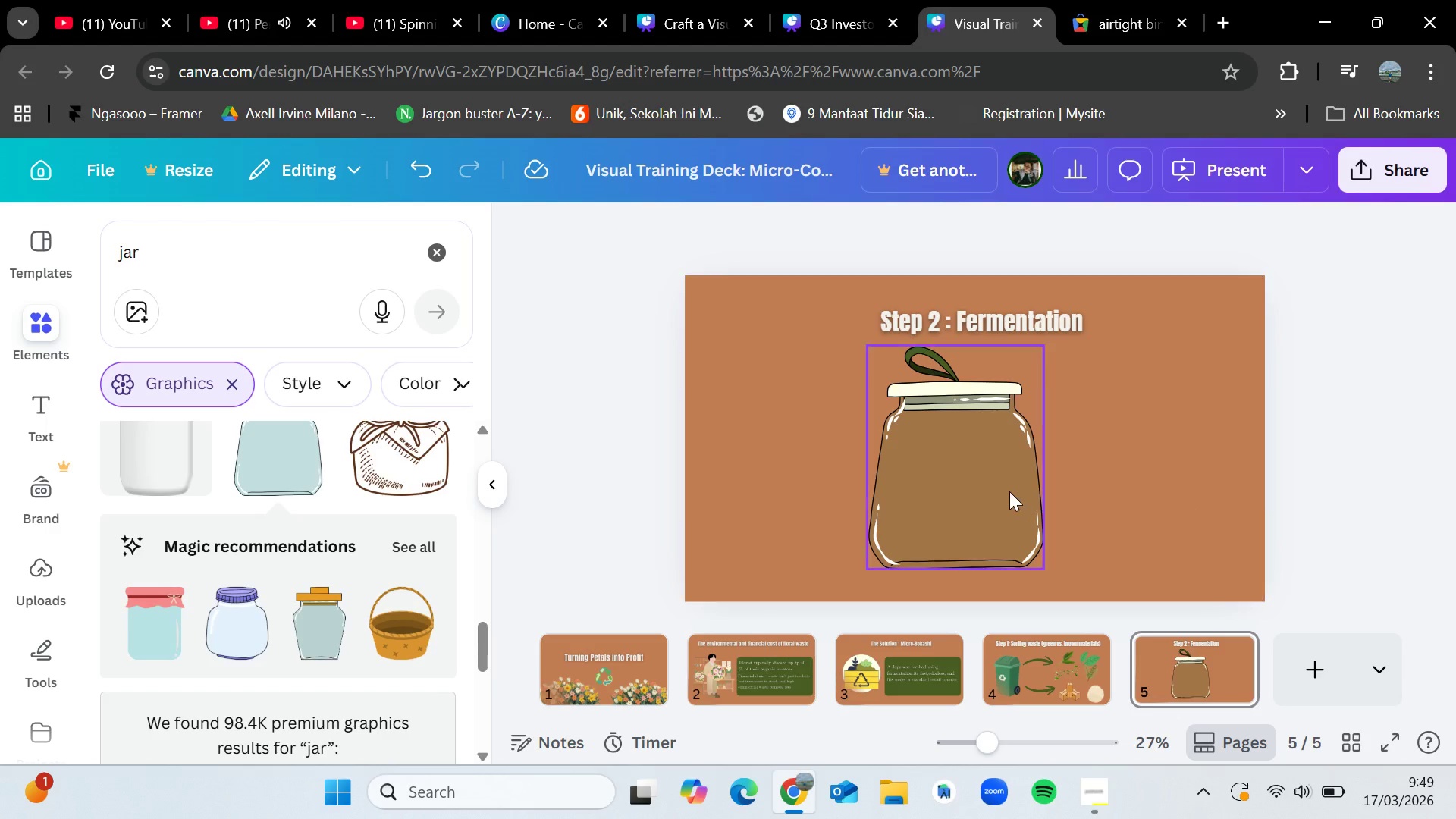 
left_click_drag(start_coordinate=[1008, 491], to_coordinate=[1023, 497])
 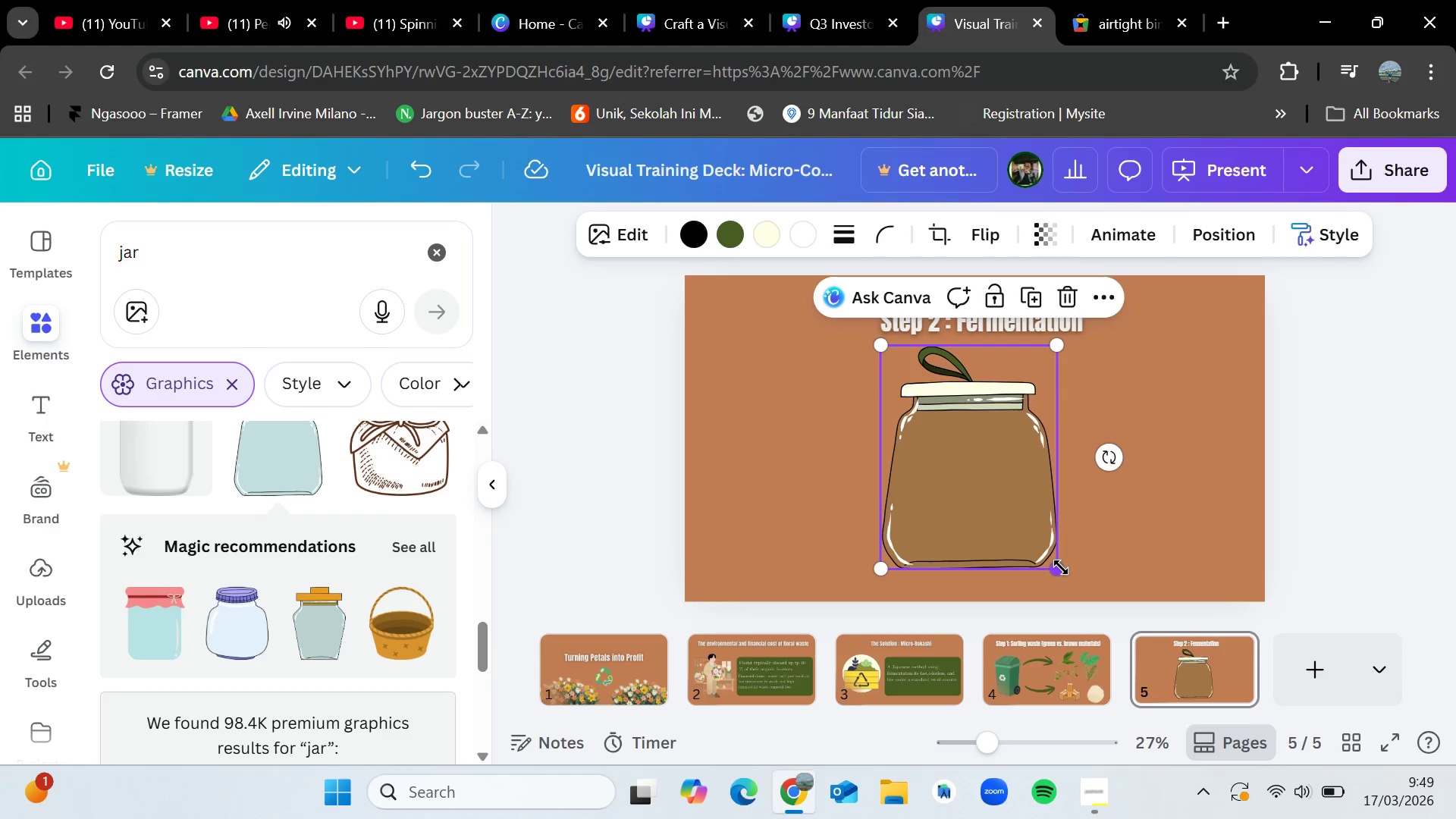 
left_click_drag(start_coordinate=[1061, 567], to_coordinate=[1043, 549])
 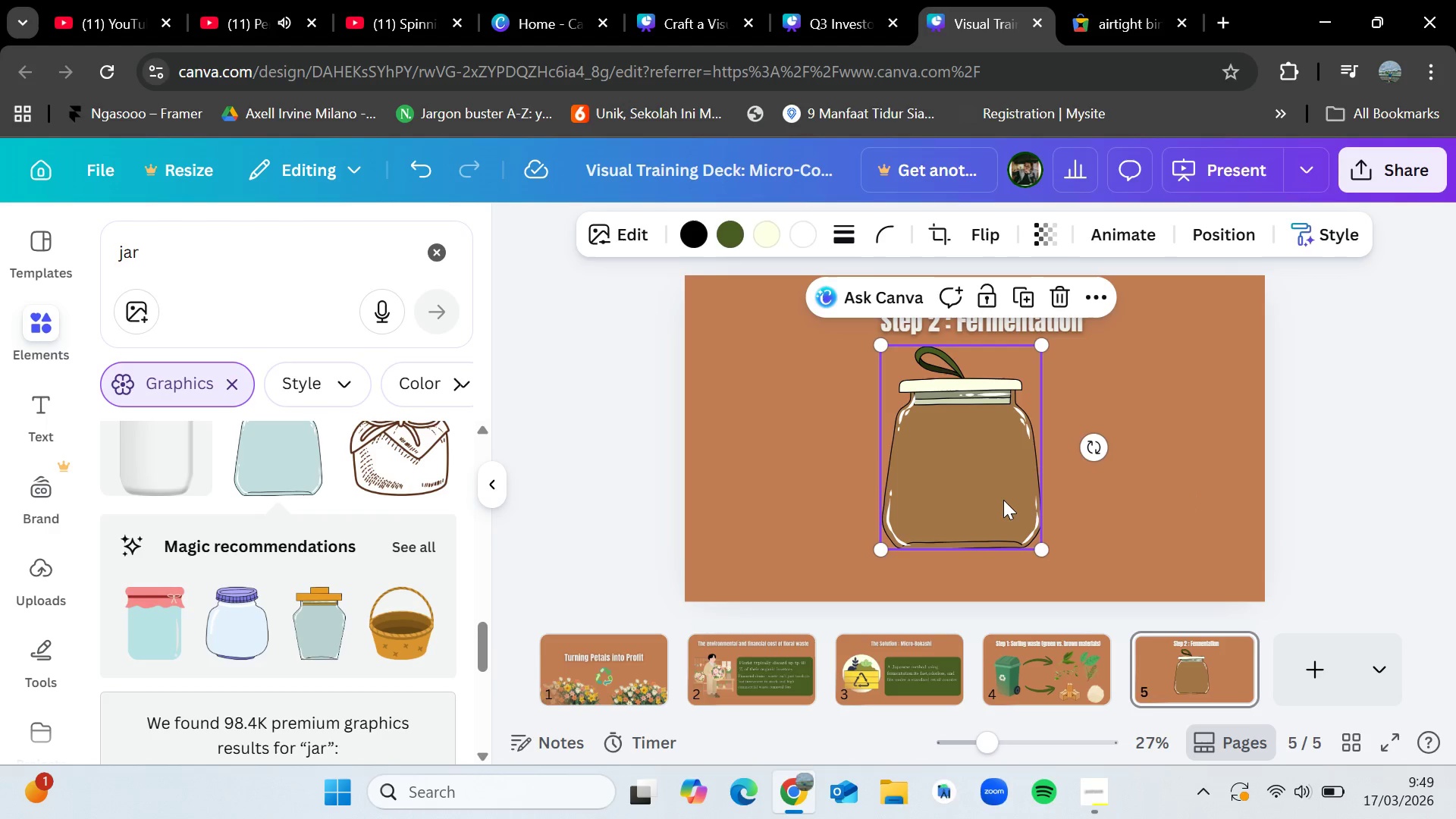 
left_click_drag(start_coordinate=[1003, 500], to_coordinate=[1021, 510])
 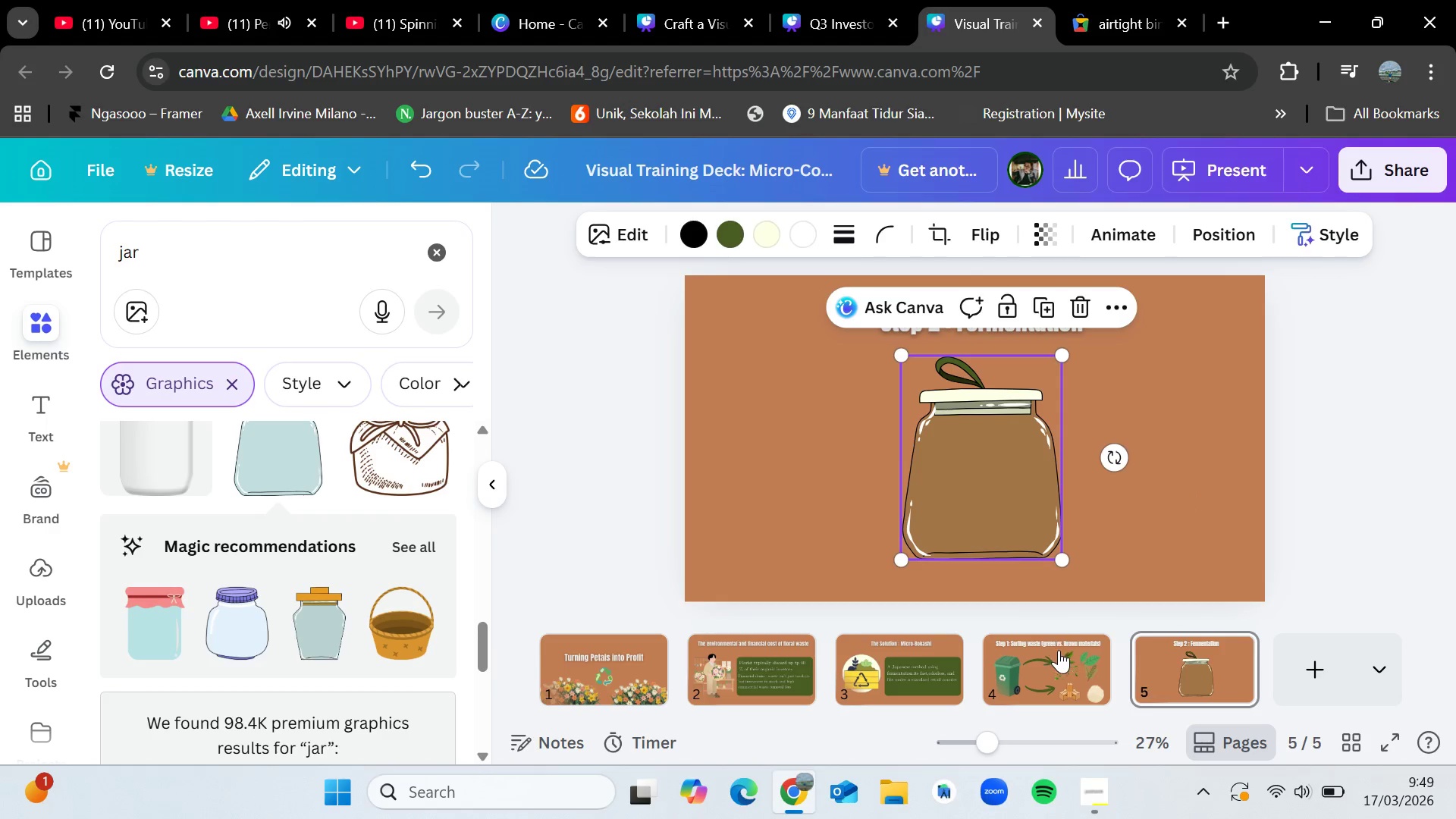 
left_click([1059, 650])
 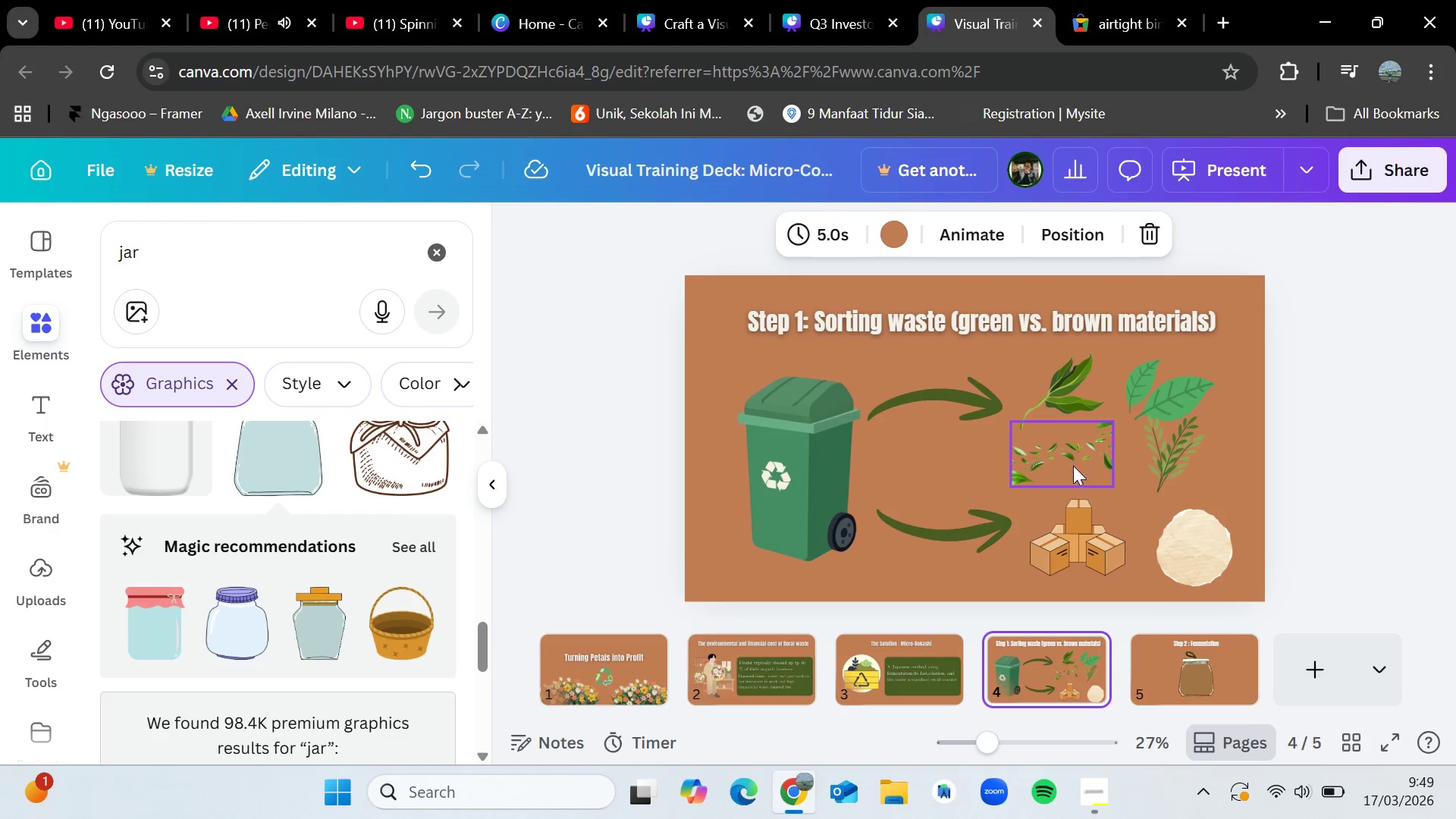 
left_click([1149, 370])
 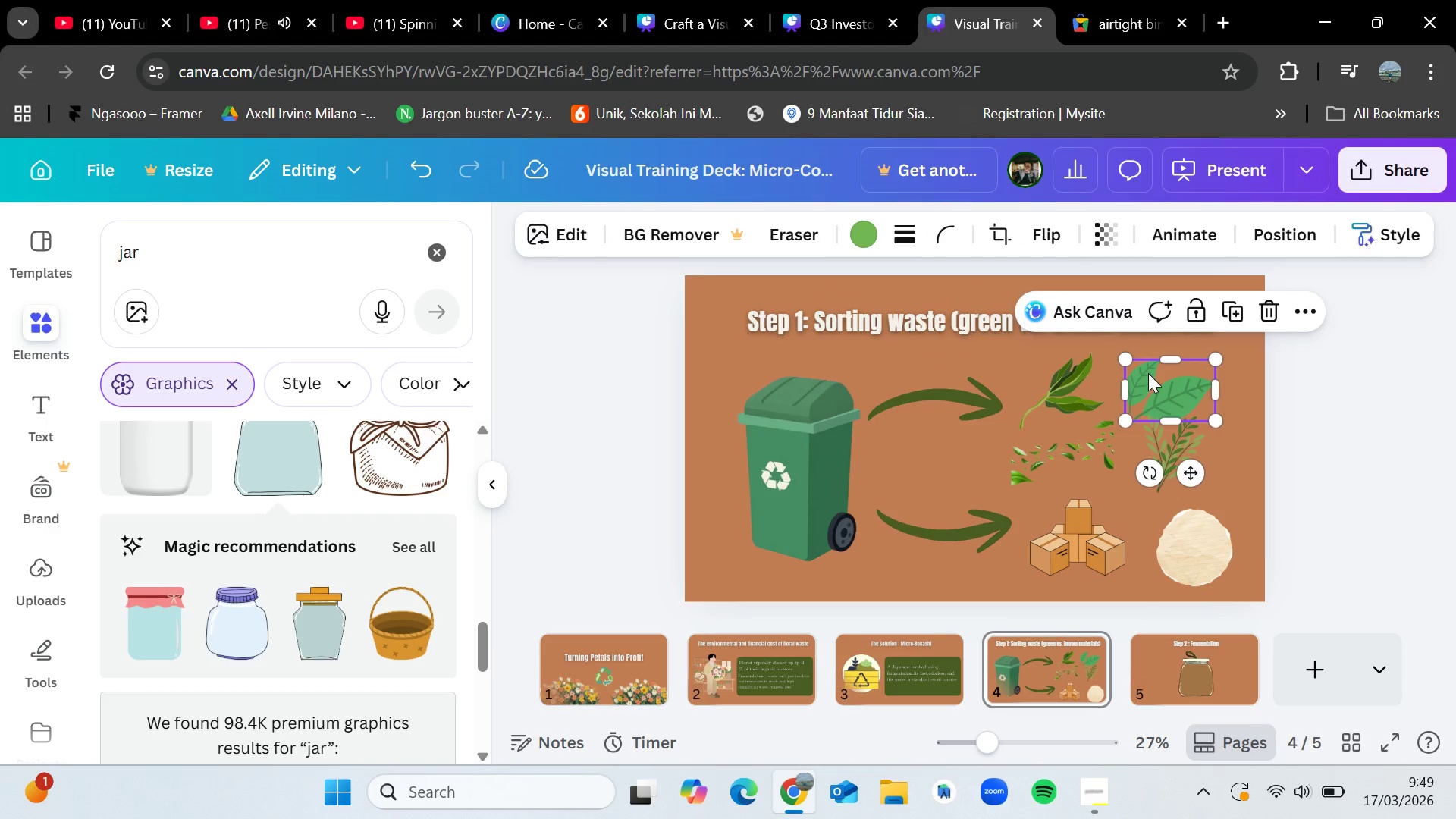 
key(Control+C)
 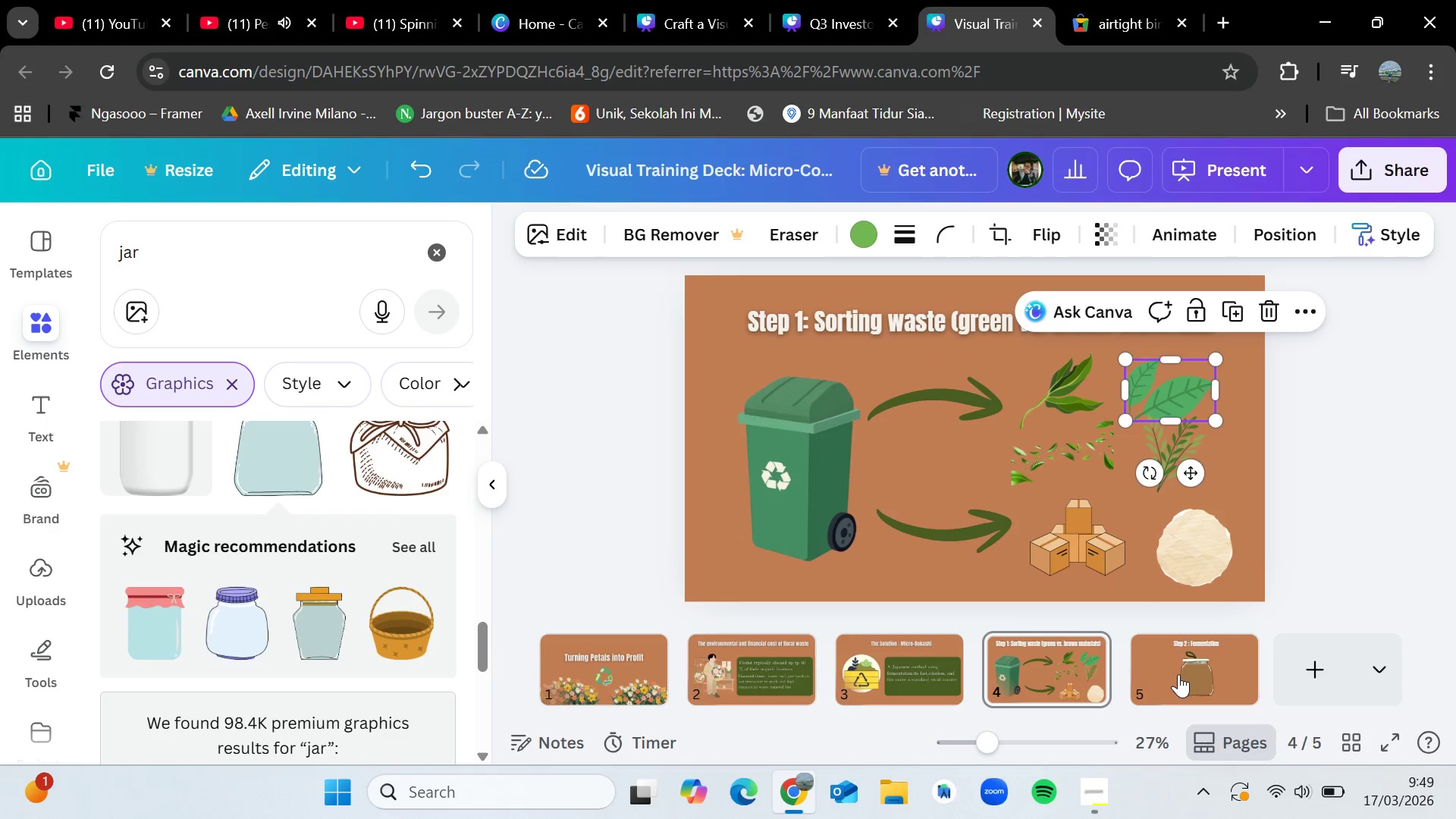 
left_click([1183, 671])
 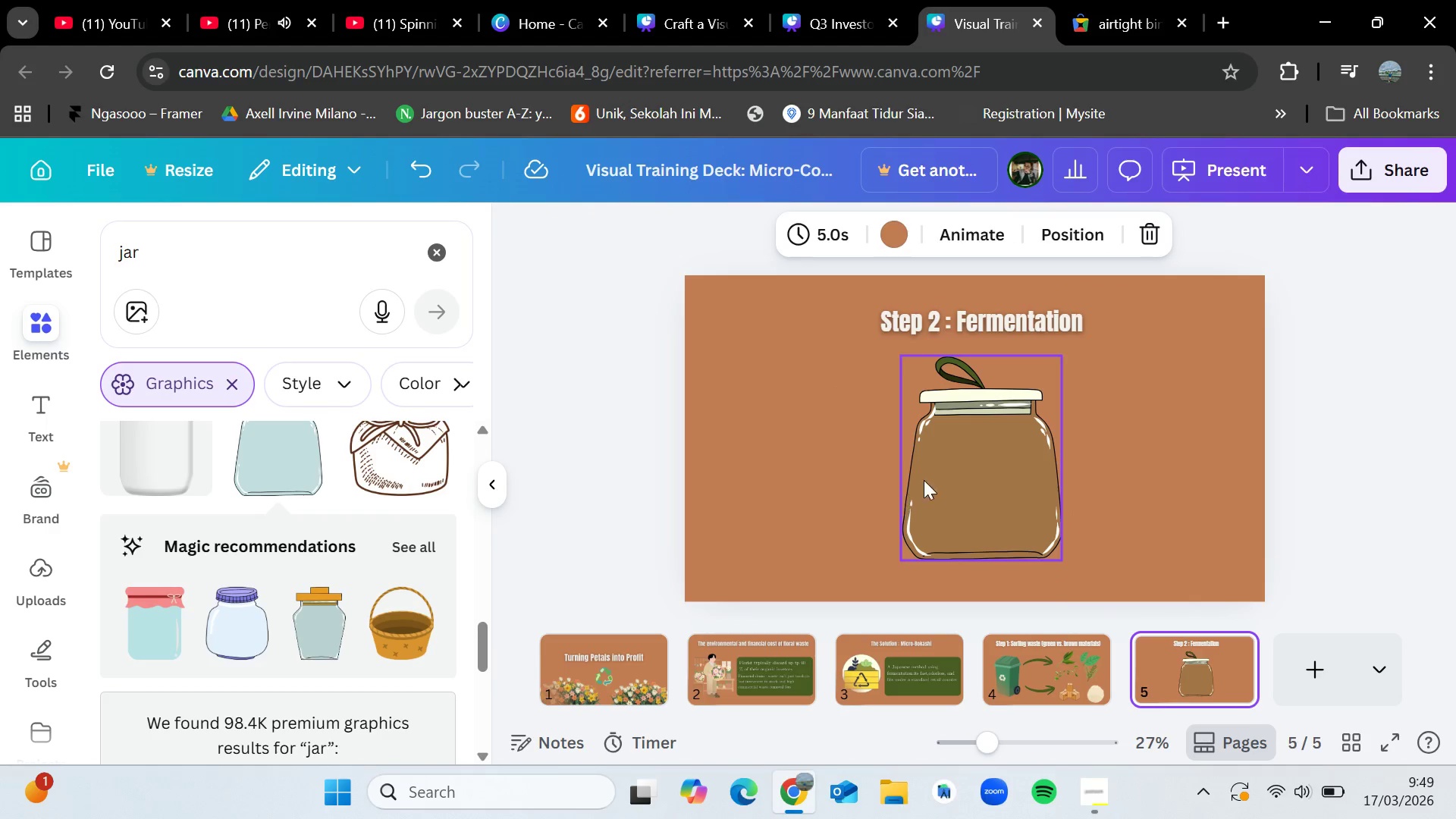 
left_click([440, 248])
 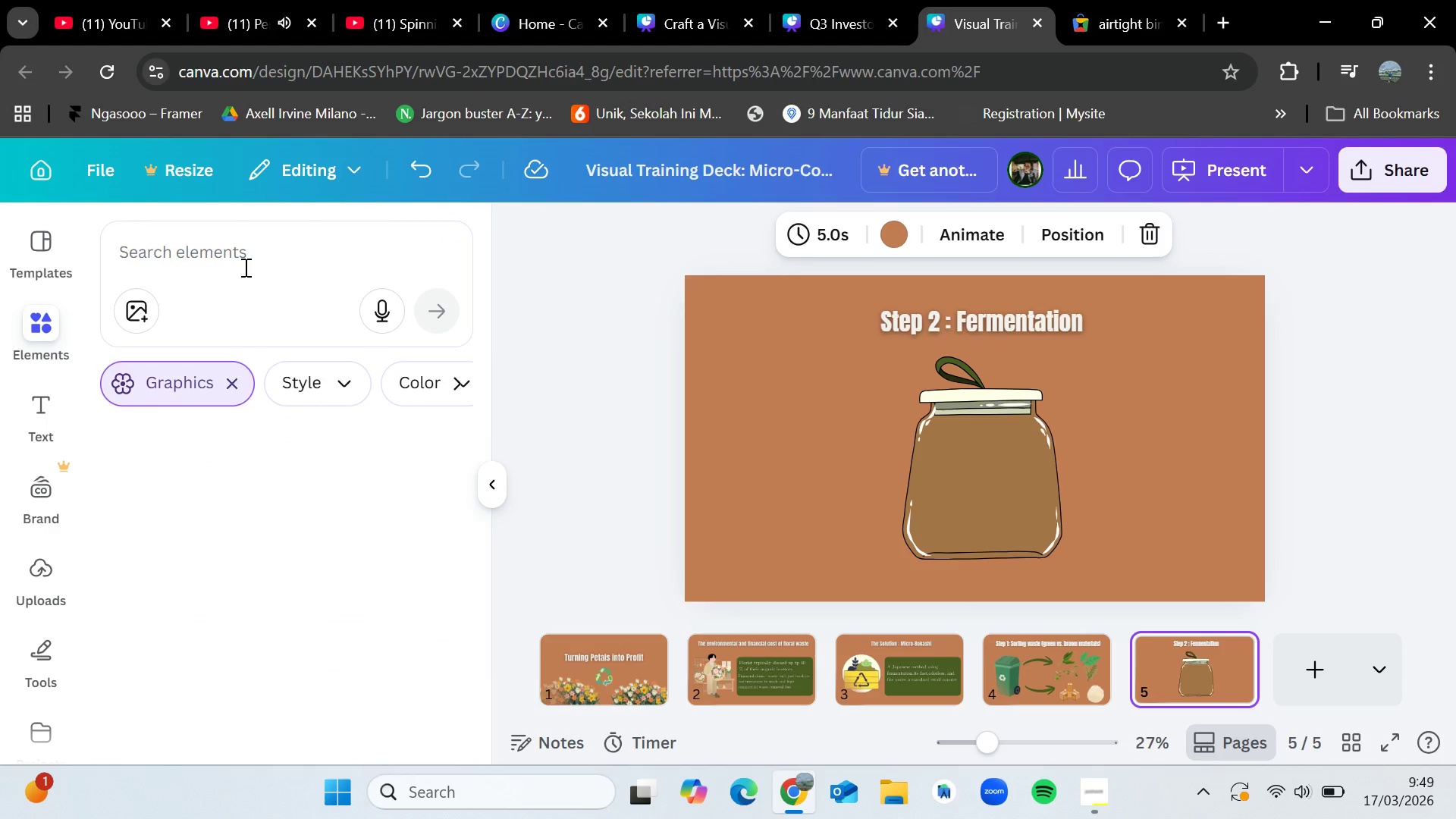 
left_click([244, 267])
 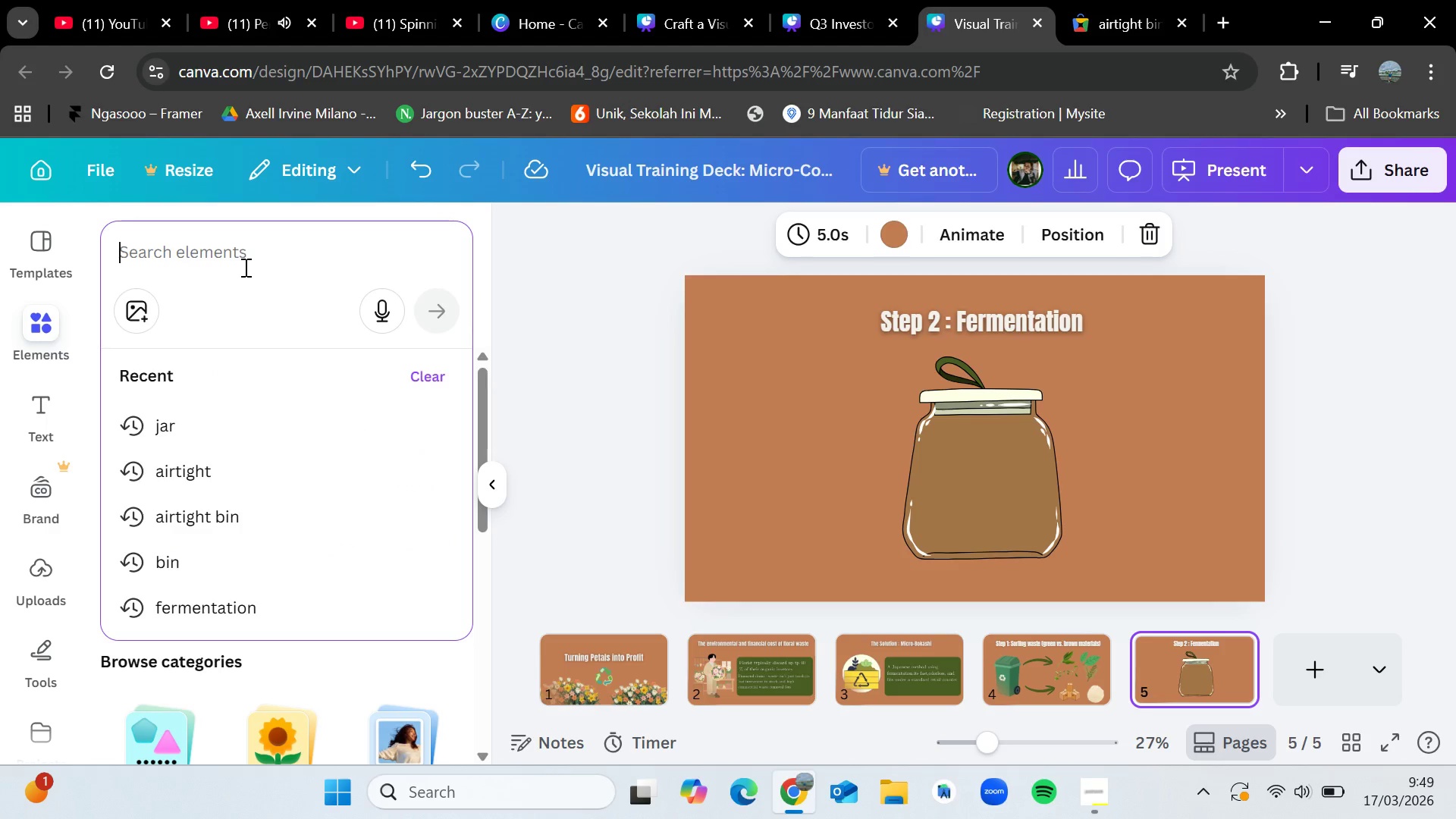 
key(Control+S)
 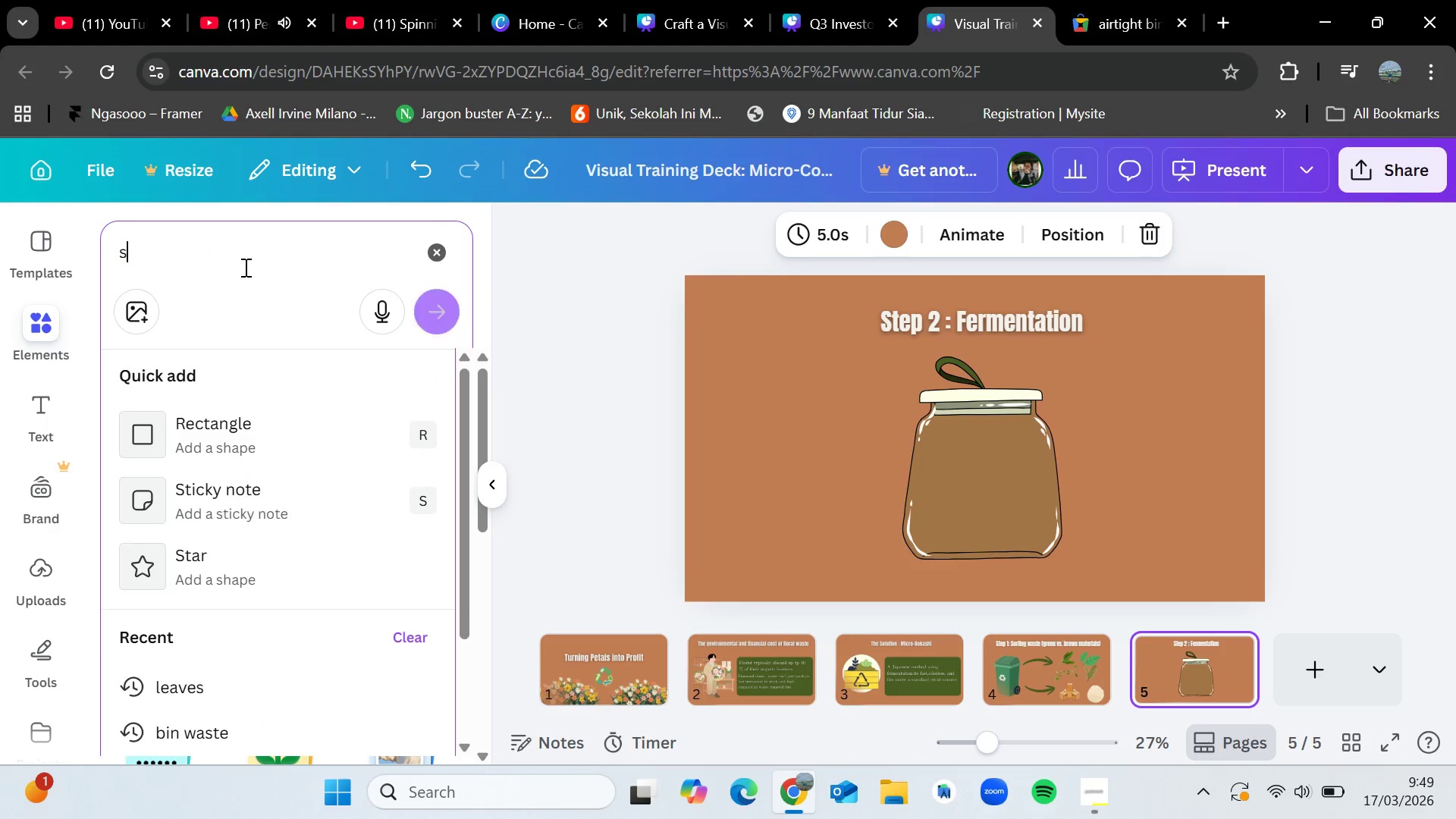 
type(oil)
 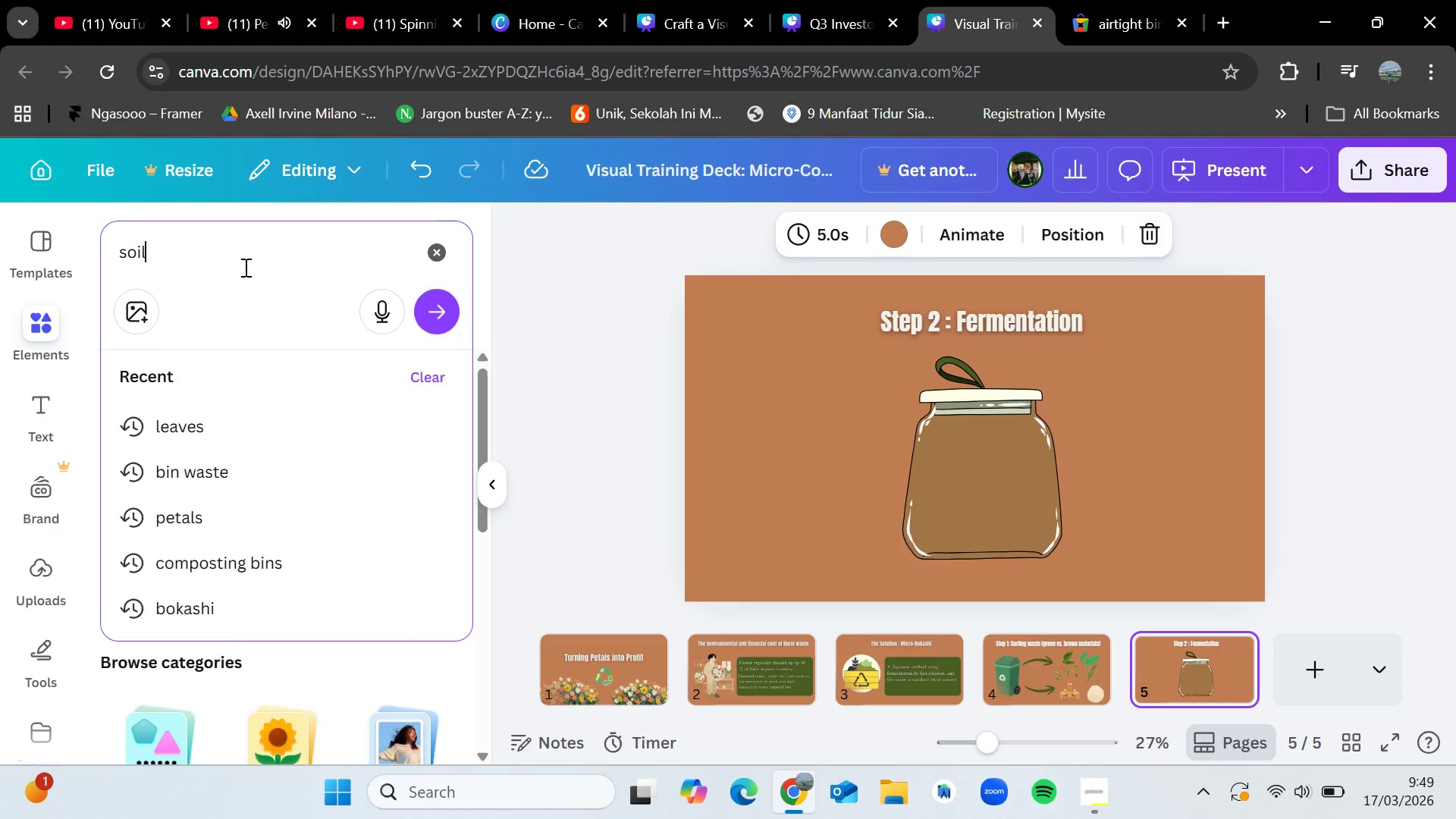 
key(Enter)
 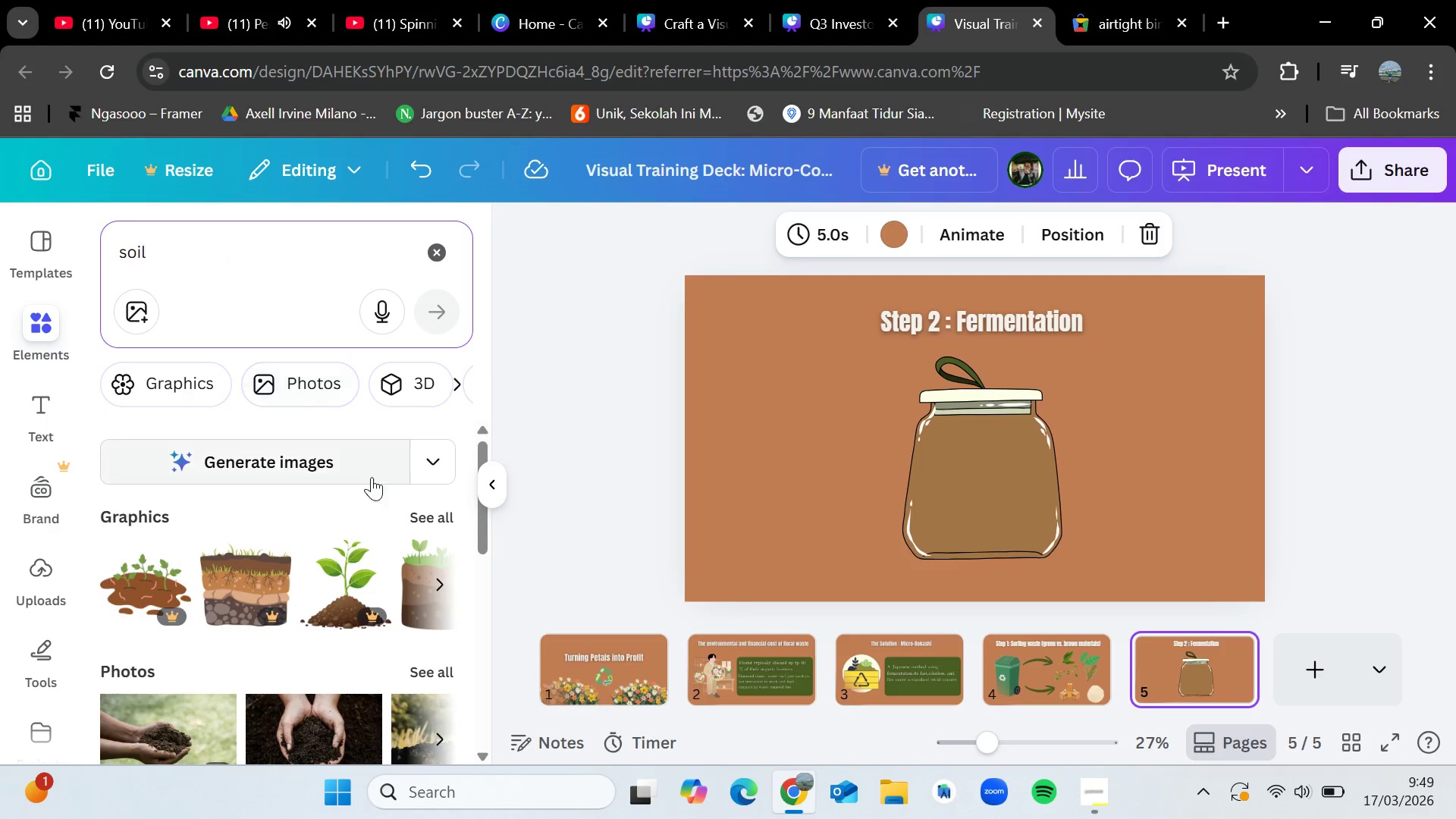 
left_click([425, 518])
 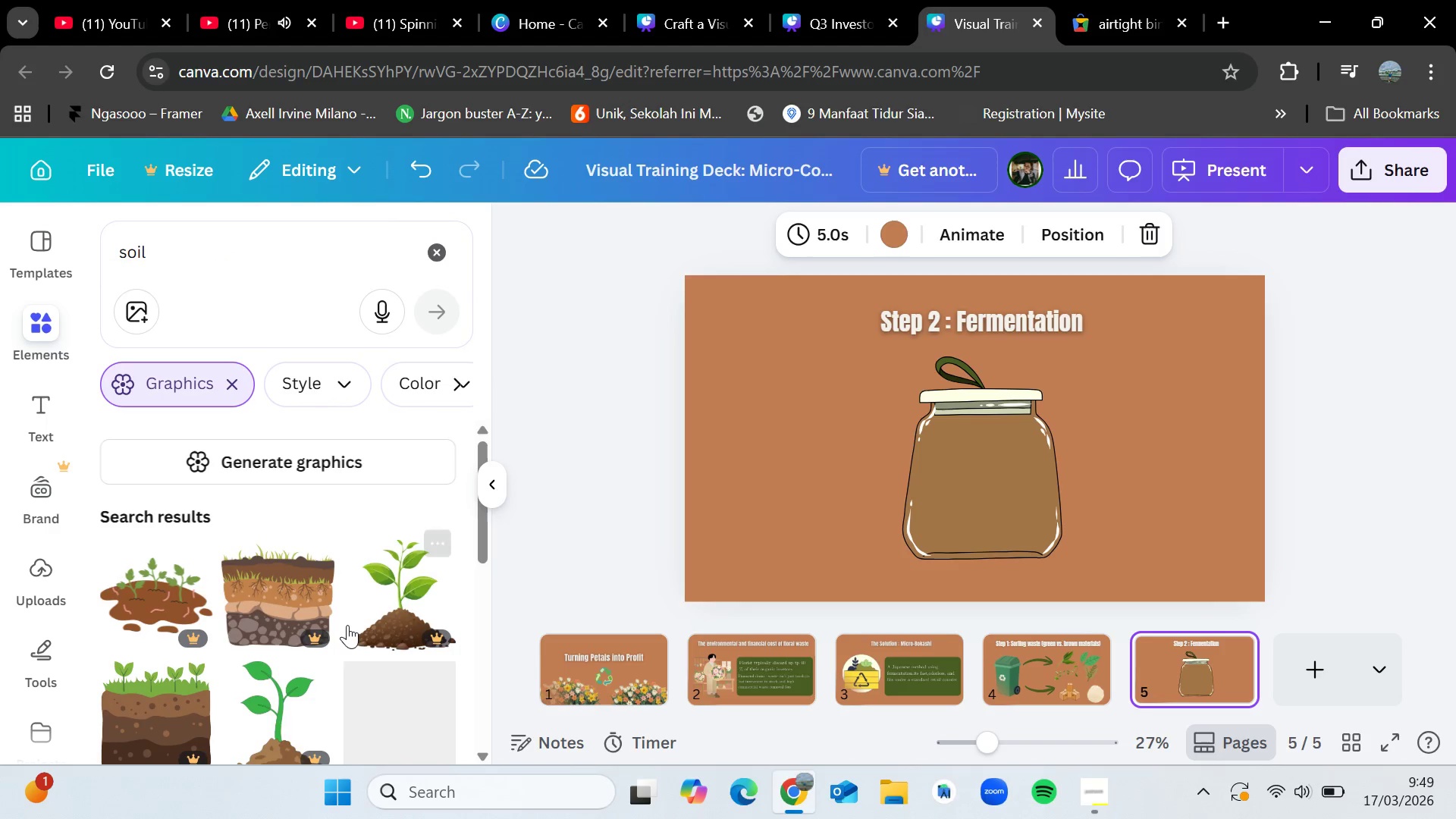 
scroll: coordinate [381, 637], scroll_direction: down, amount: 6.0
 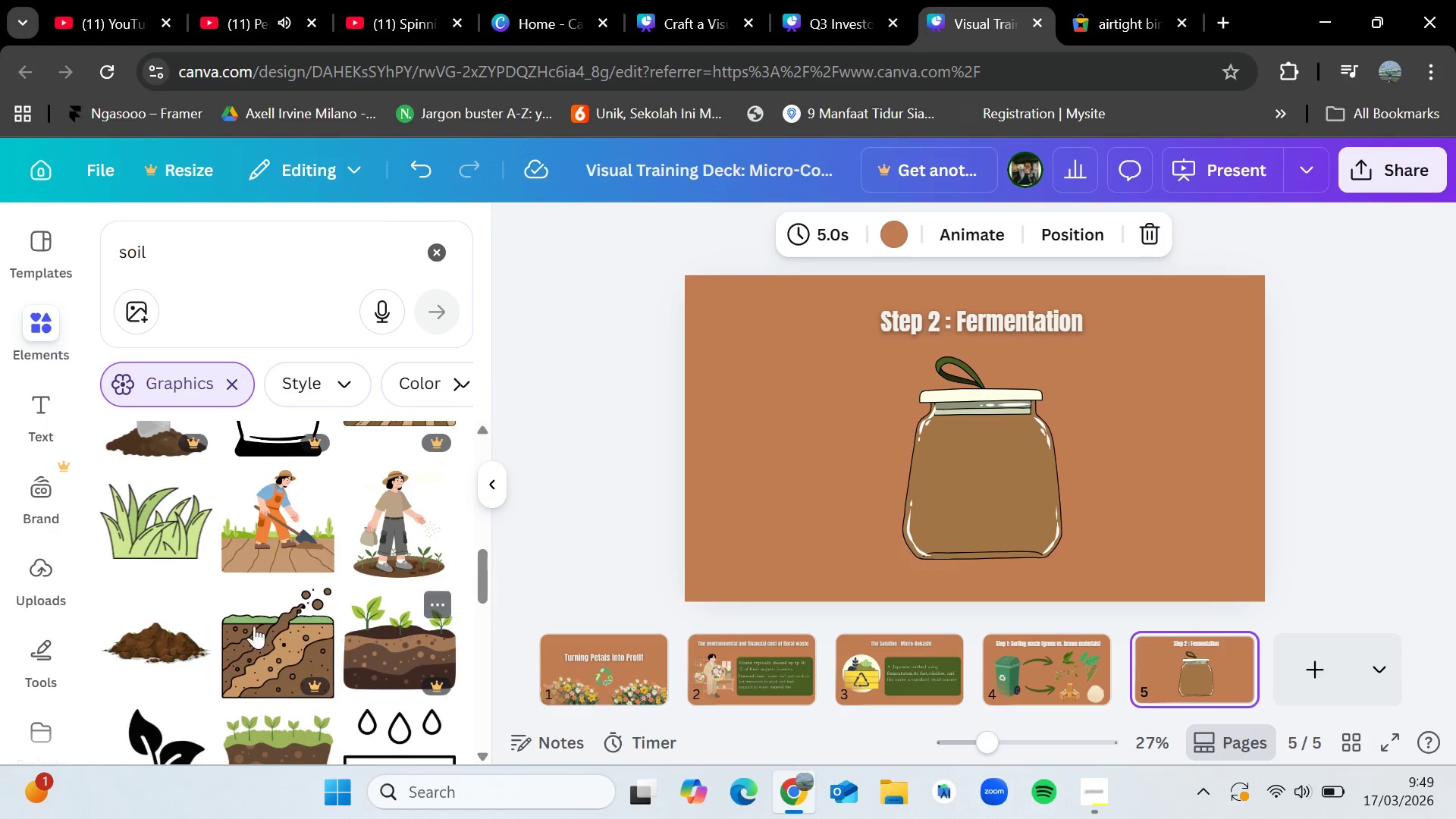 
left_click_drag(start_coordinate=[171, 635], to_coordinate=[955, 533])
 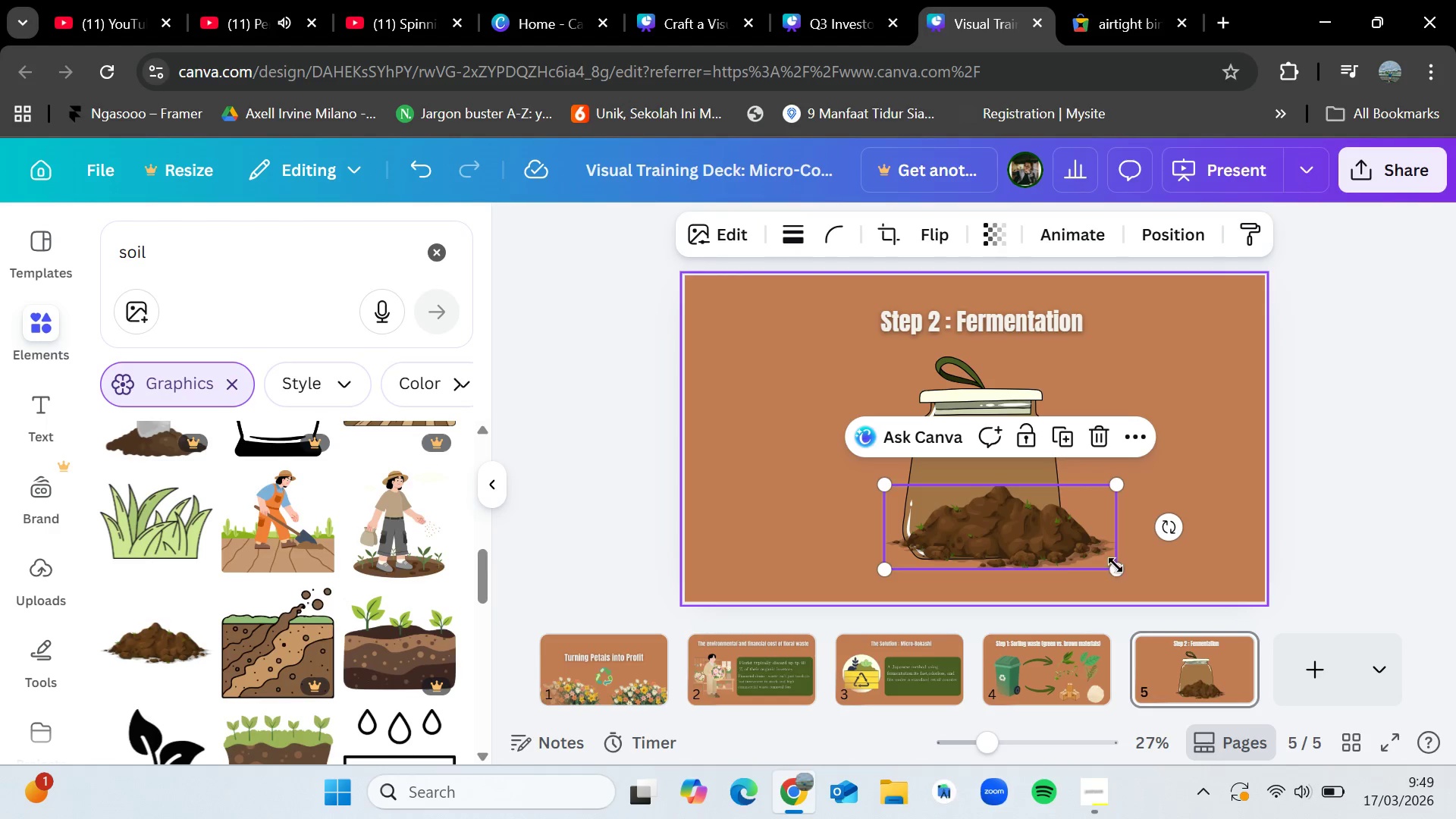 
left_click_drag(start_coordinate=[1116, 565], to_coordinate=[1040, 554])
 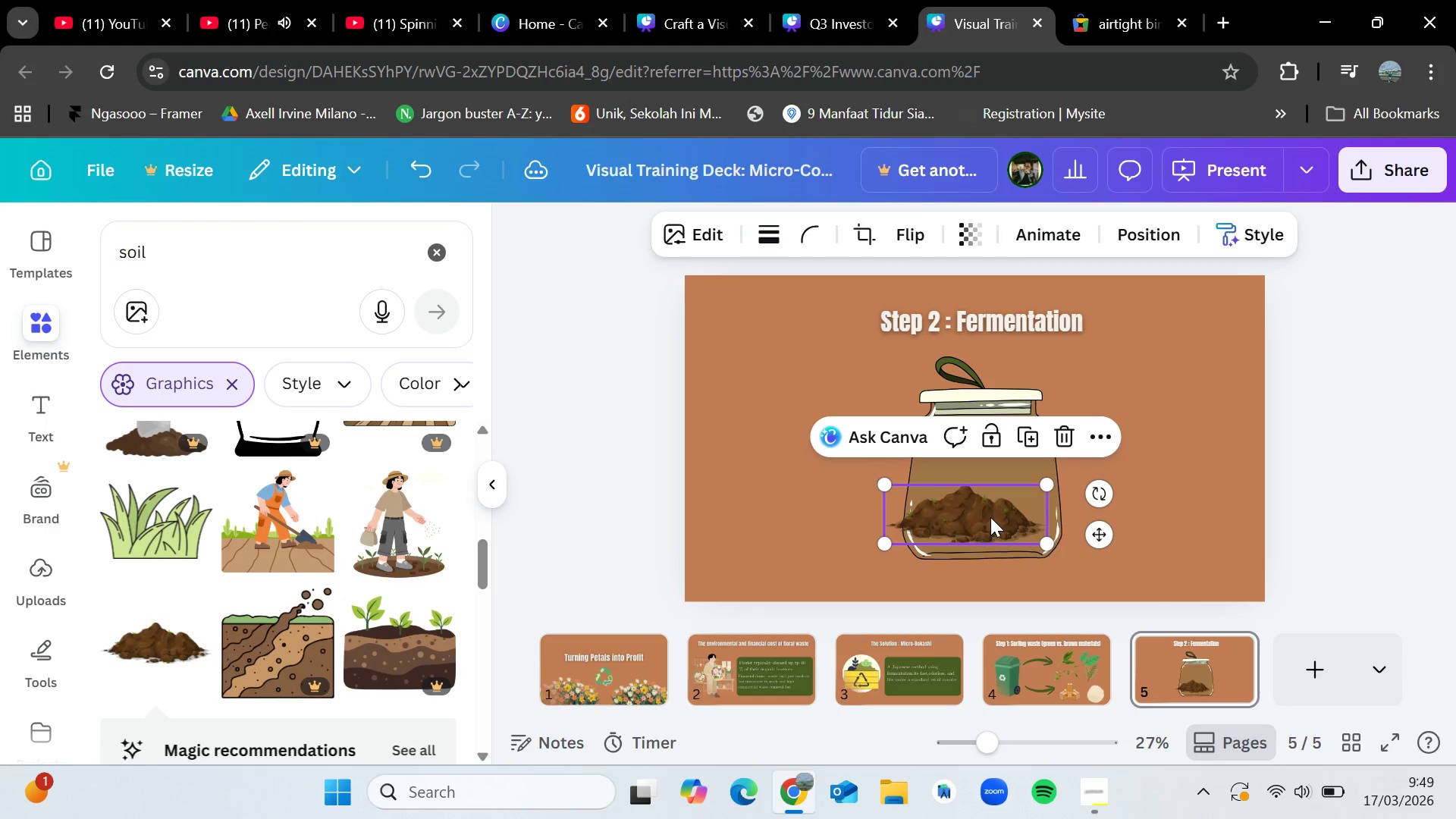 
left_click_drag(start_coordinate=[990, 517], to_coordinate=[1006, 530])
 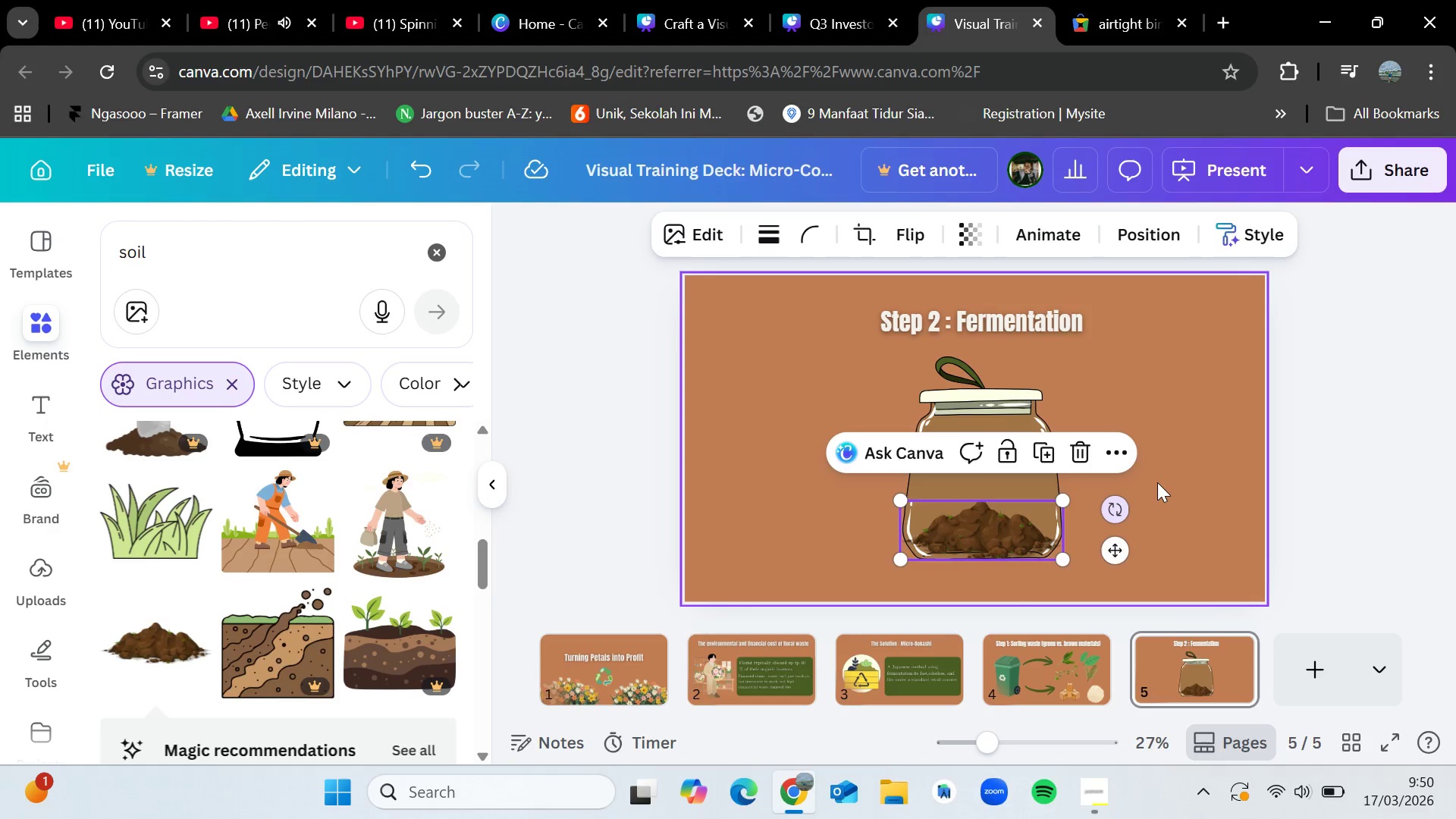 
left_click([1157, 482])
 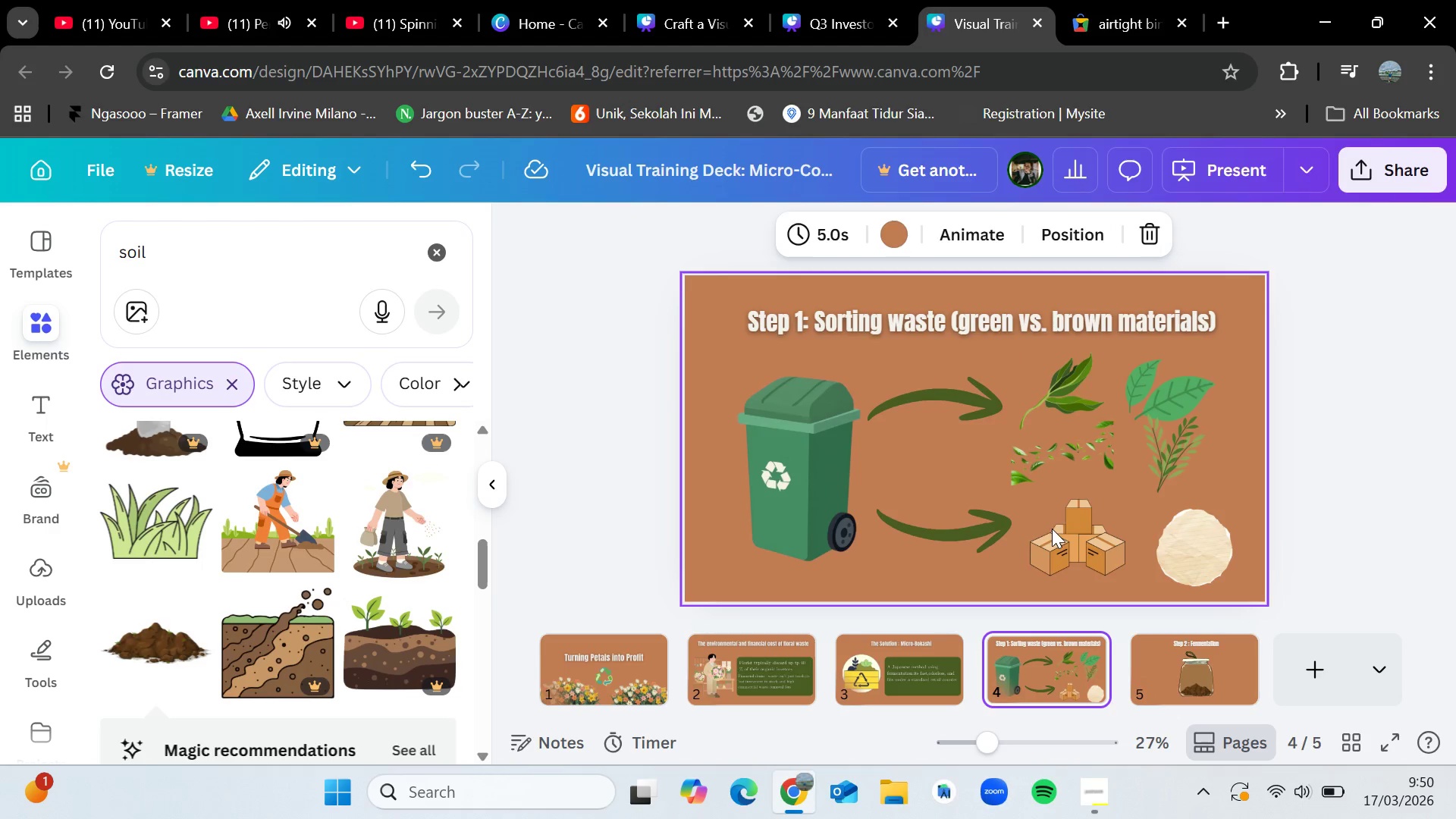 
wait(5.94)
 